 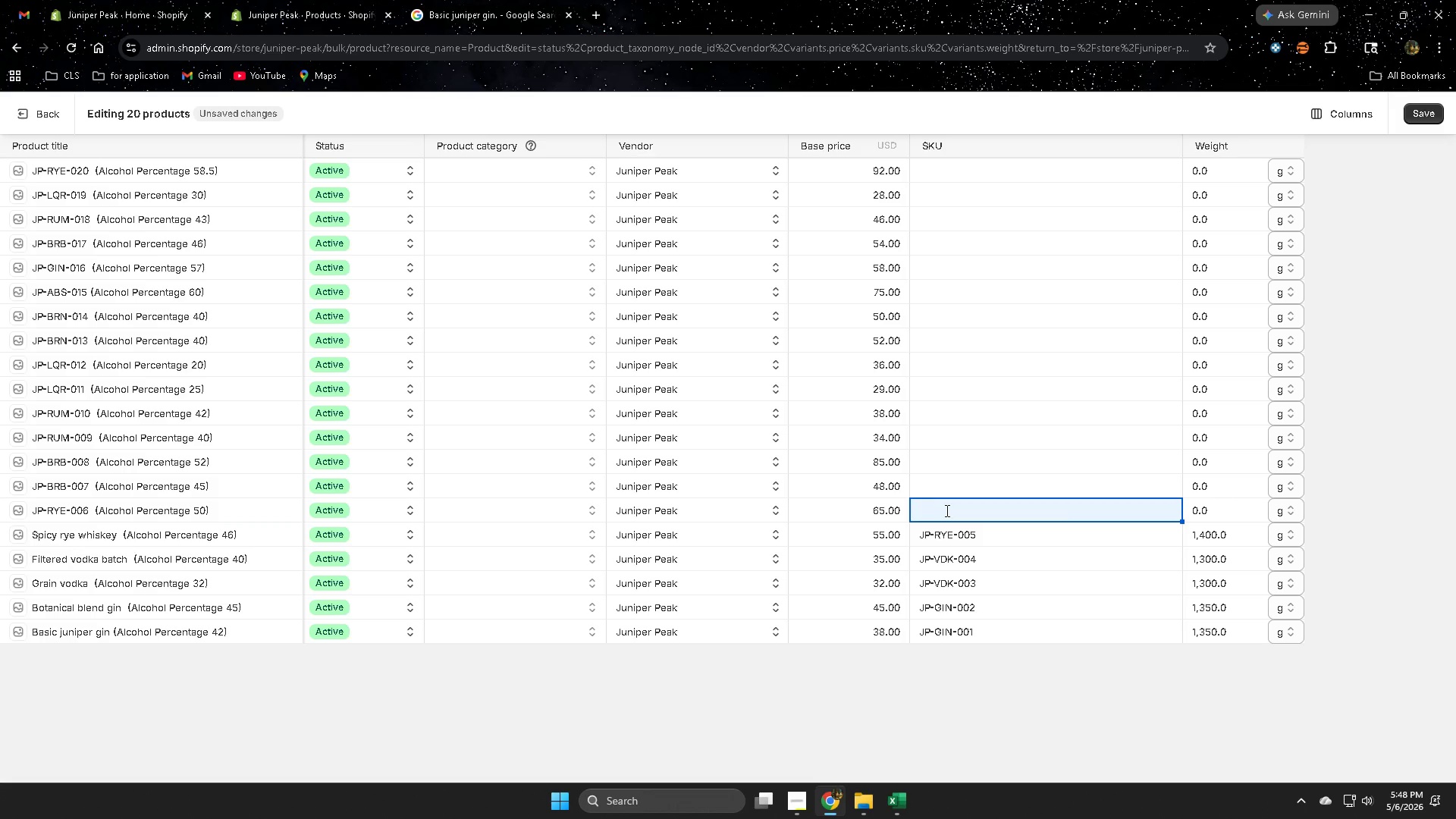 
mouse_move([895, 783])
 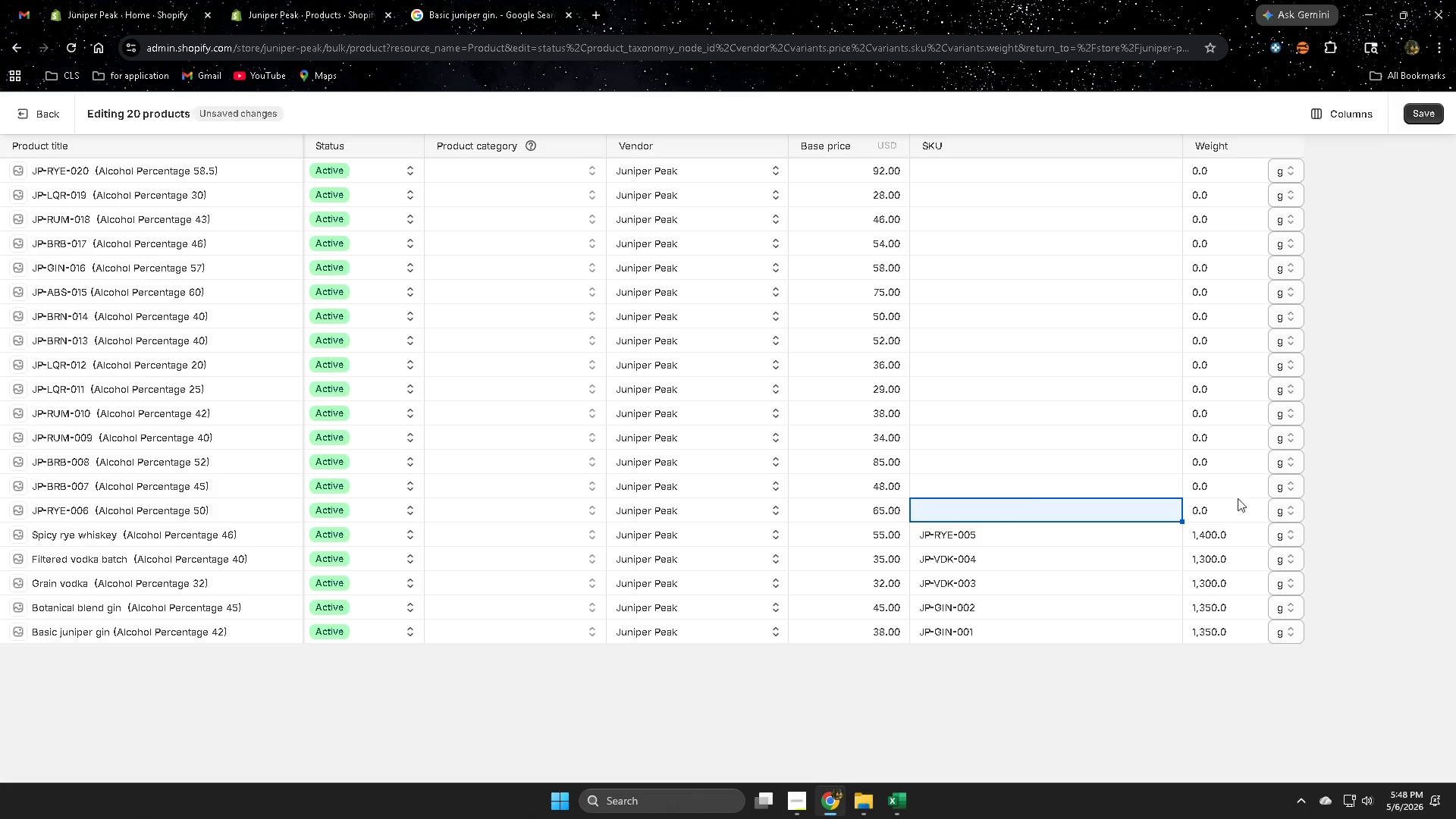 
wait(12.33)
 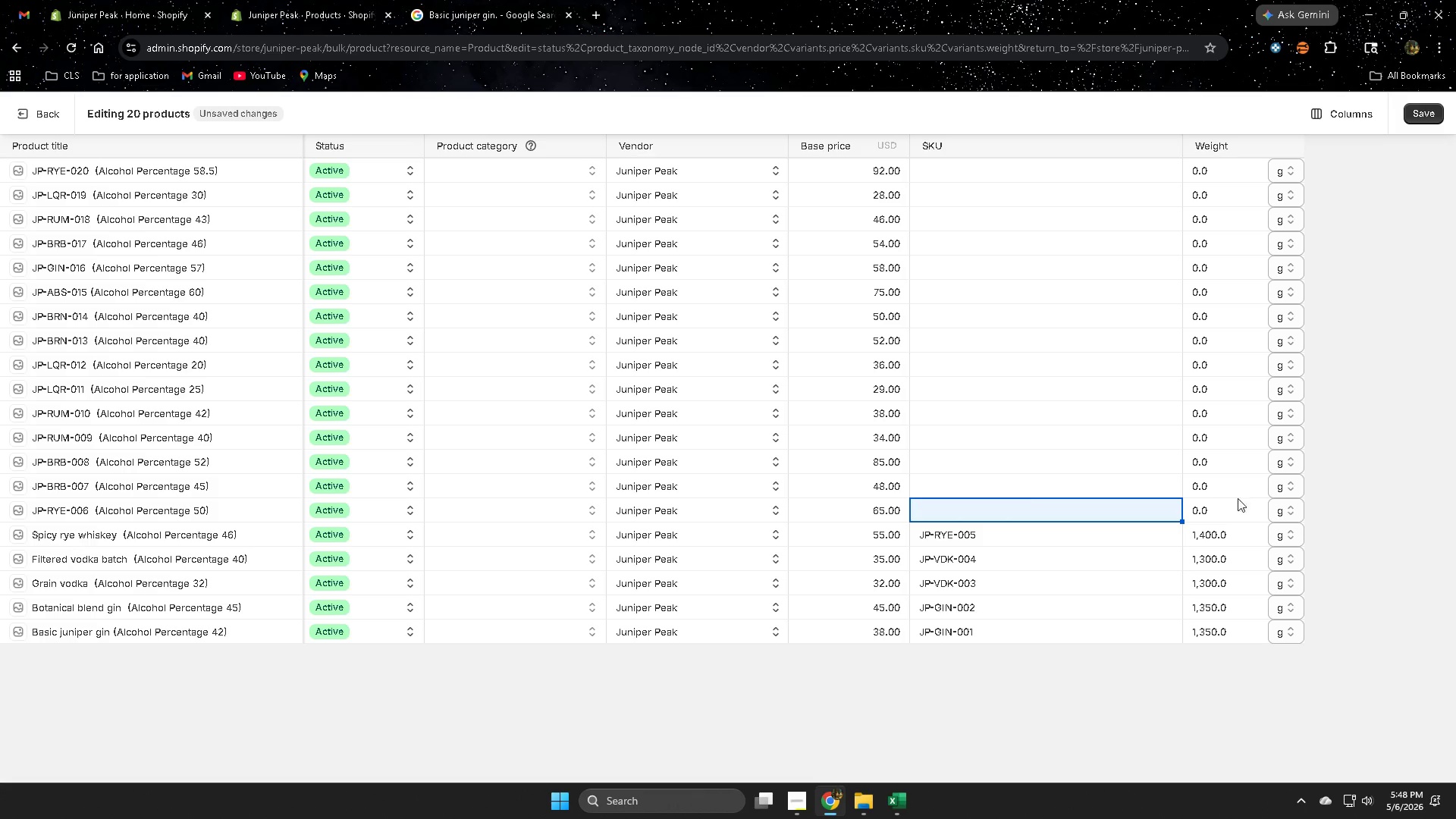 
double_click([83, 509])
 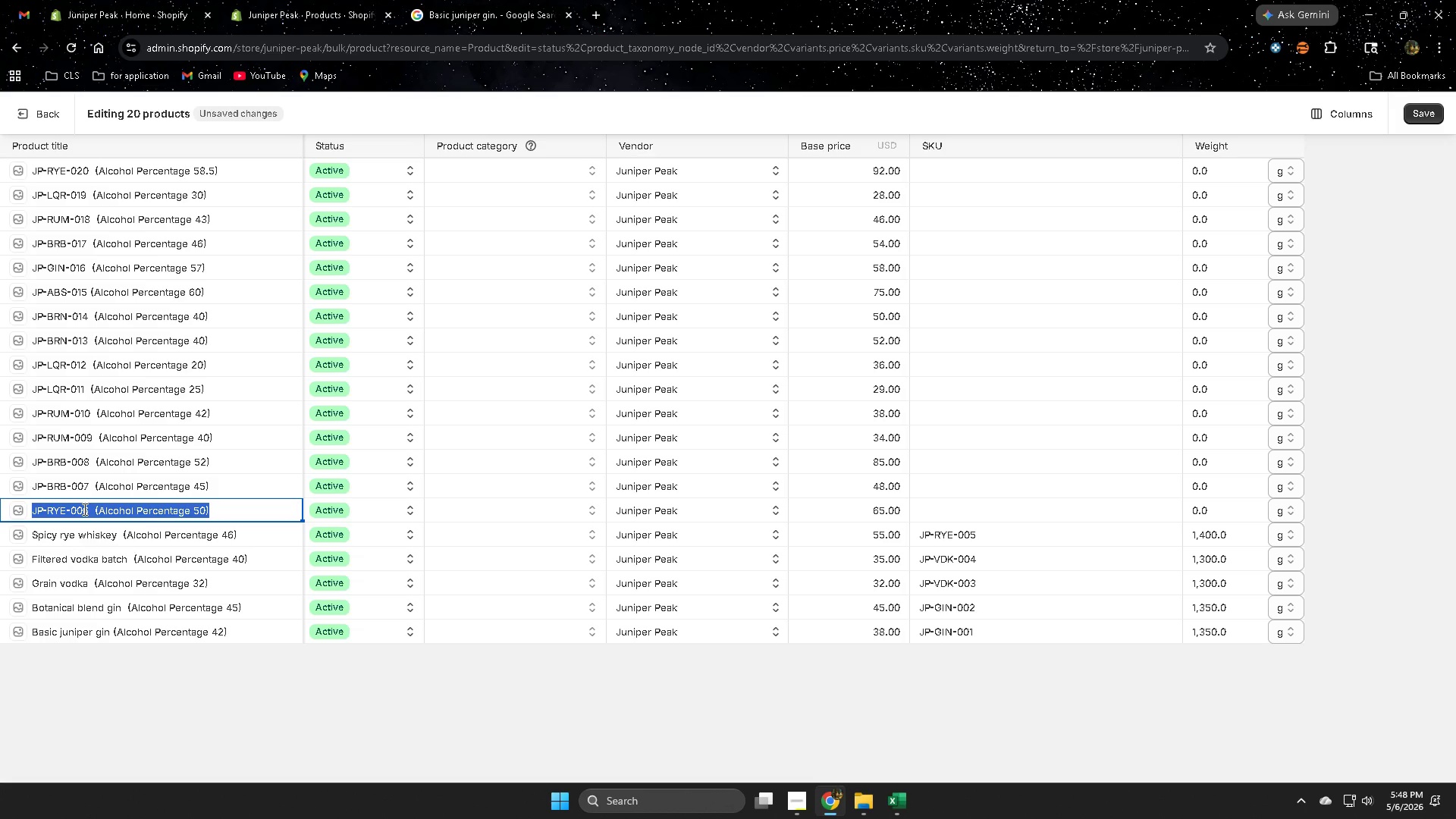 
triple_click([83, 509])
 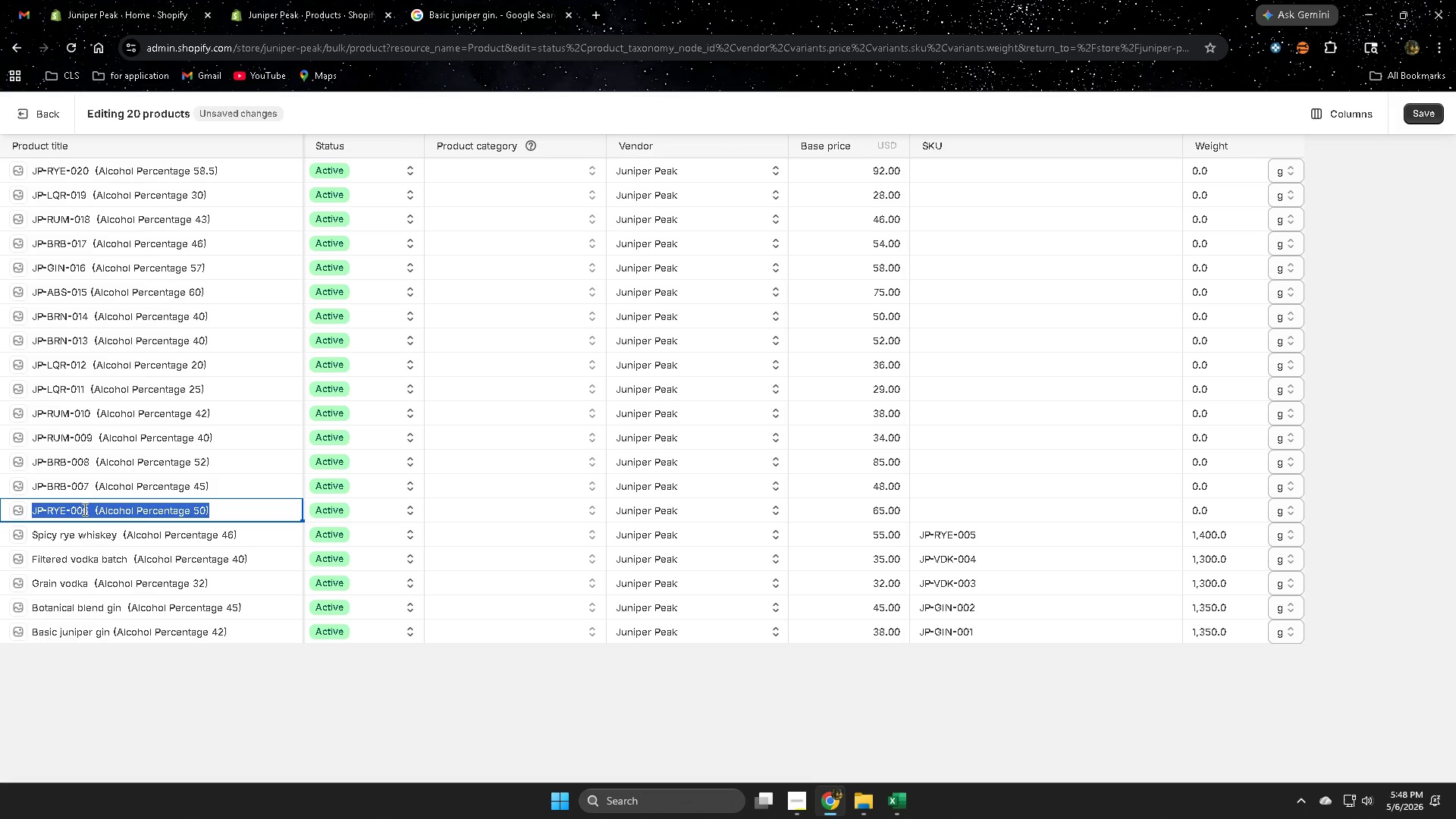 
left_click([83, 509])
 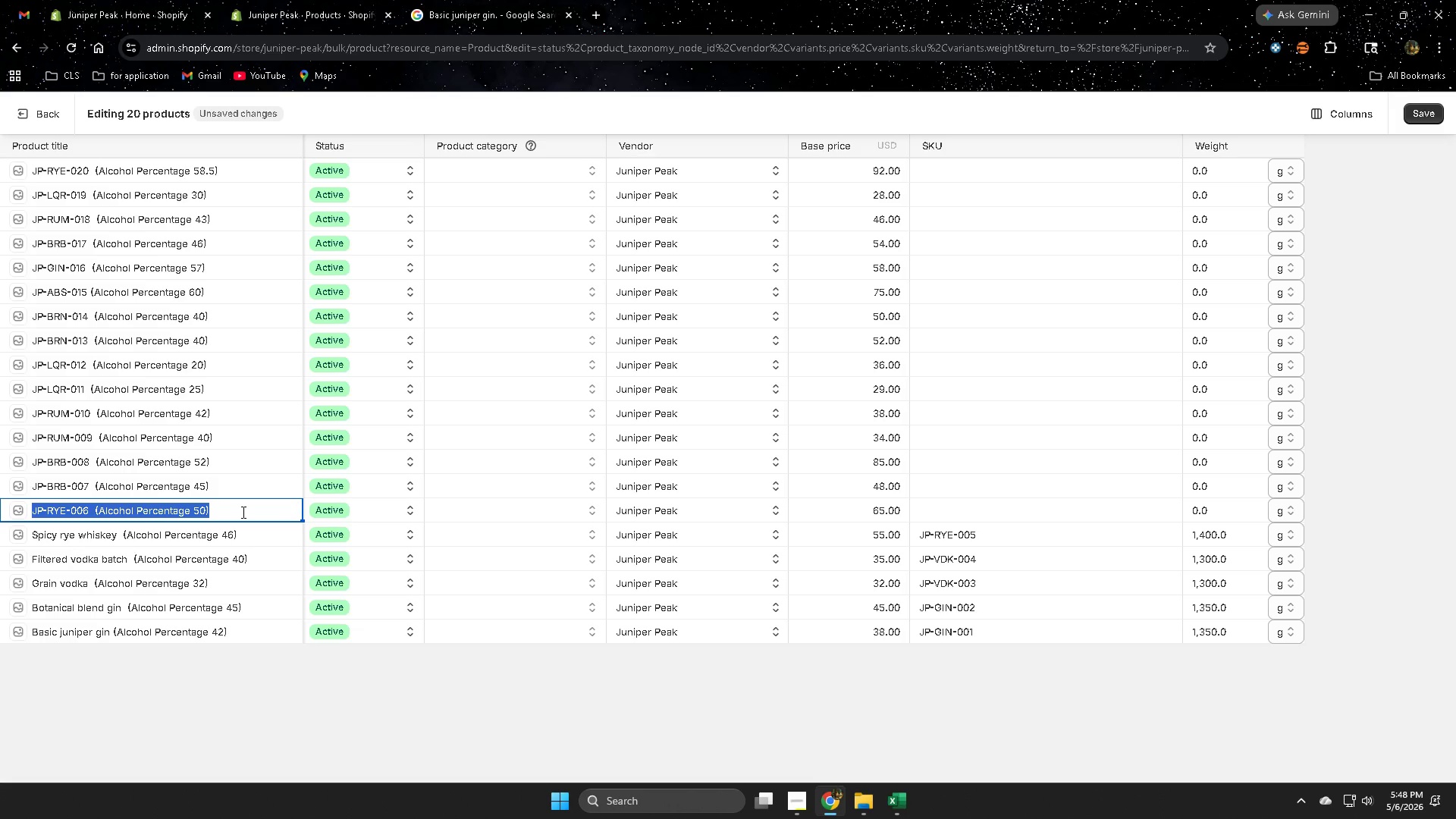 
key(ArrowUp)
 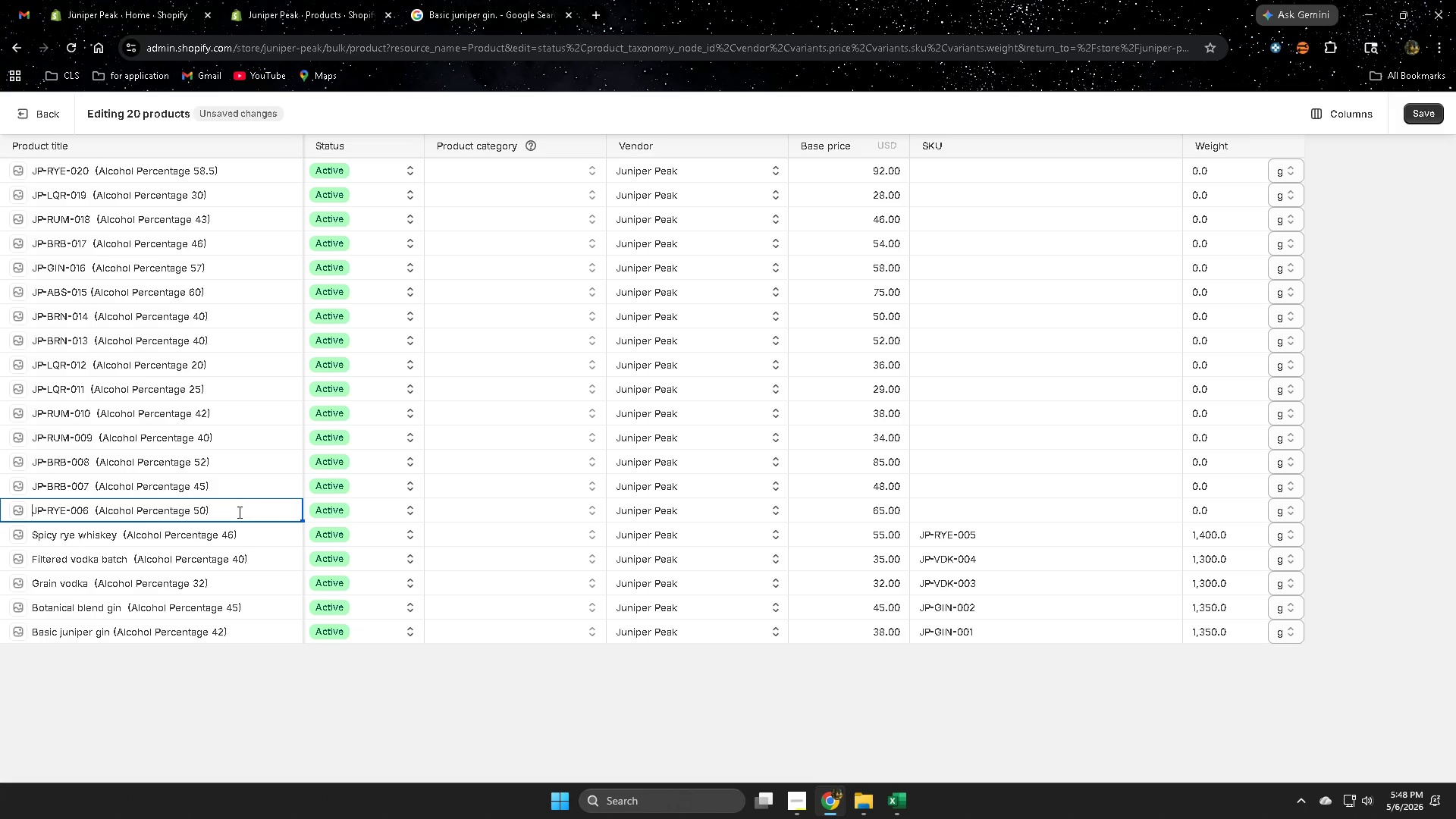 
key(ArrowRight)
 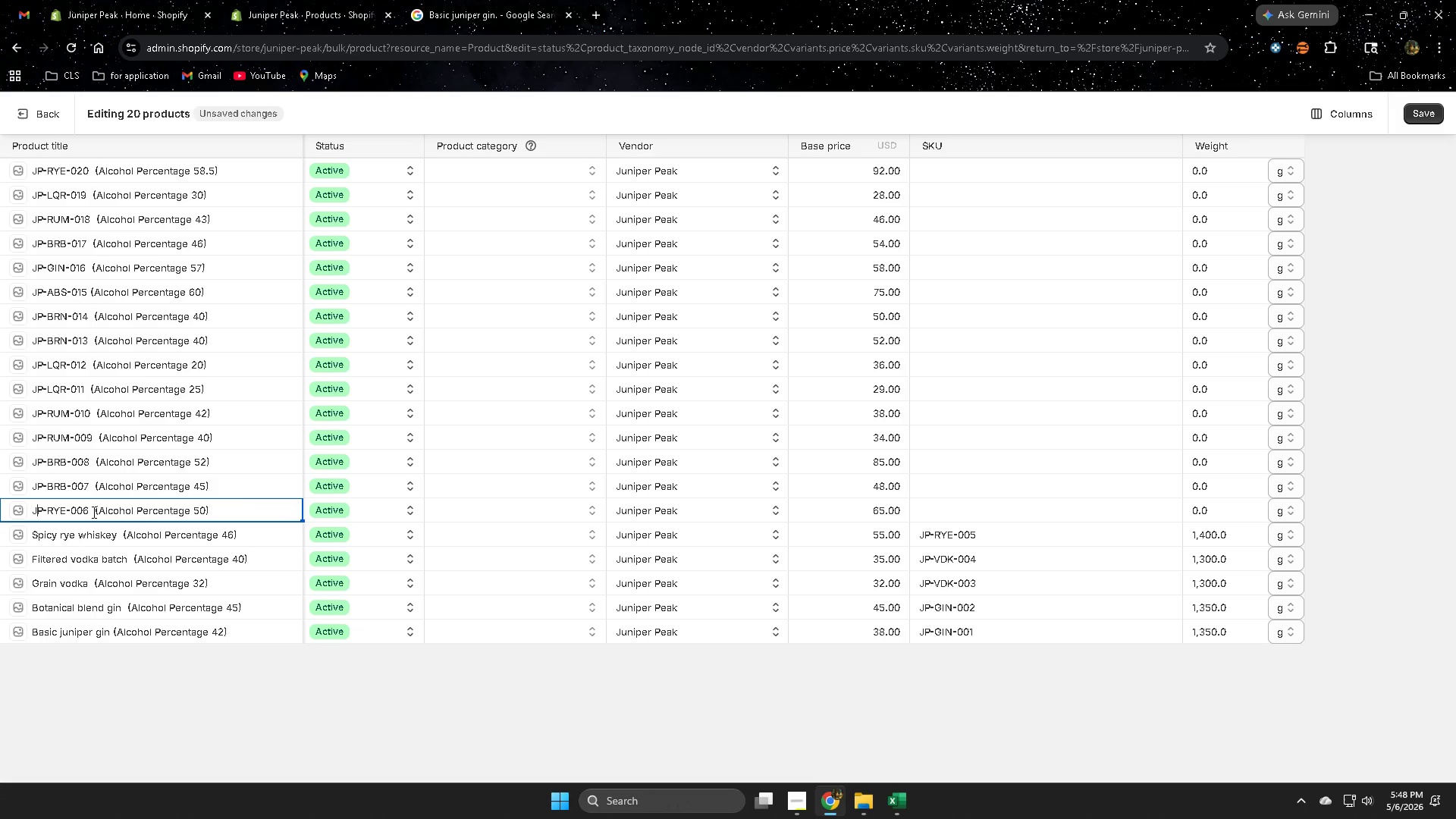 
left_click_drag(start_coordinate=[89, 510], to_coordinate=[33, 513])
 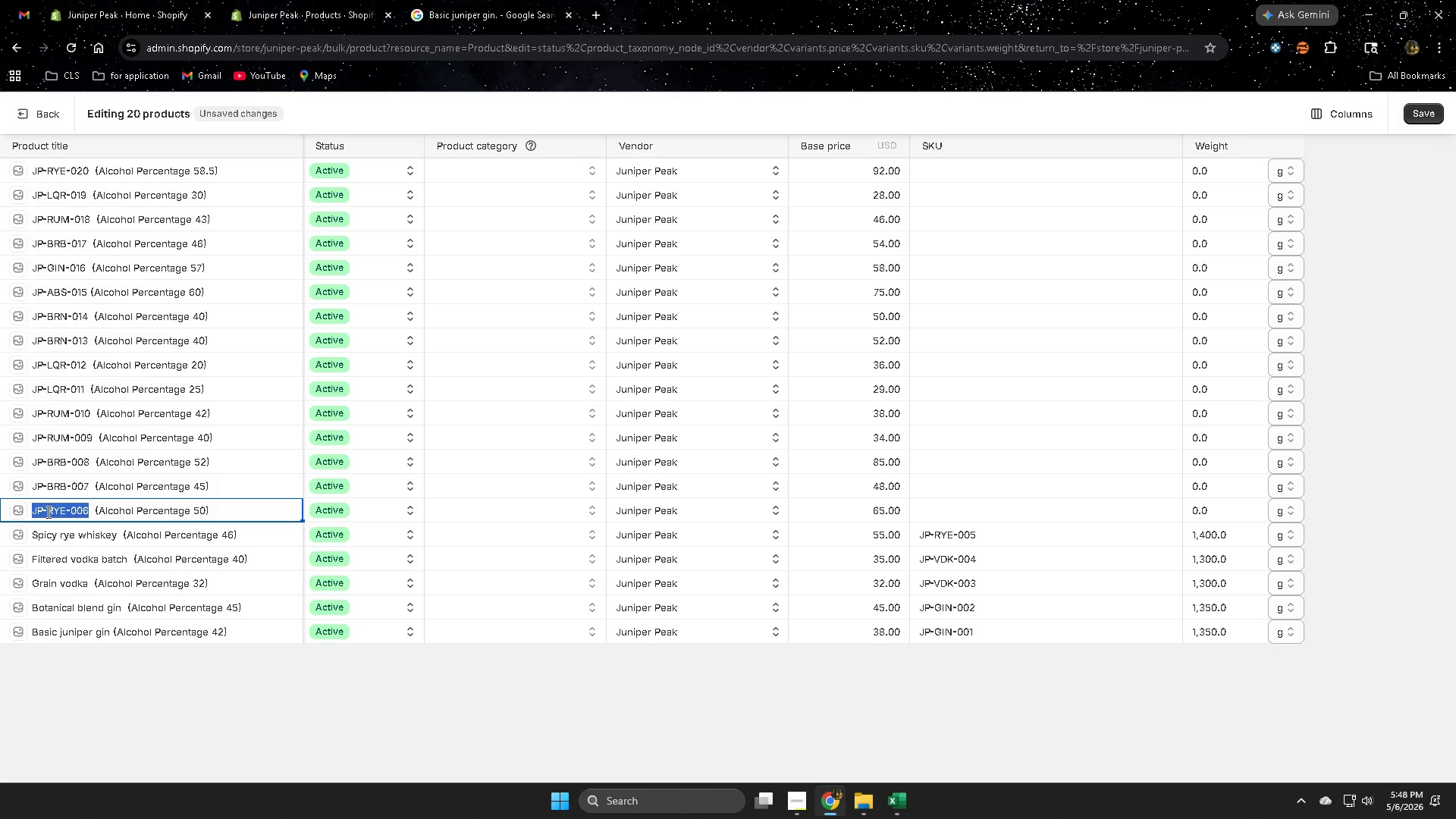 
key(Control+ControlLeft)
 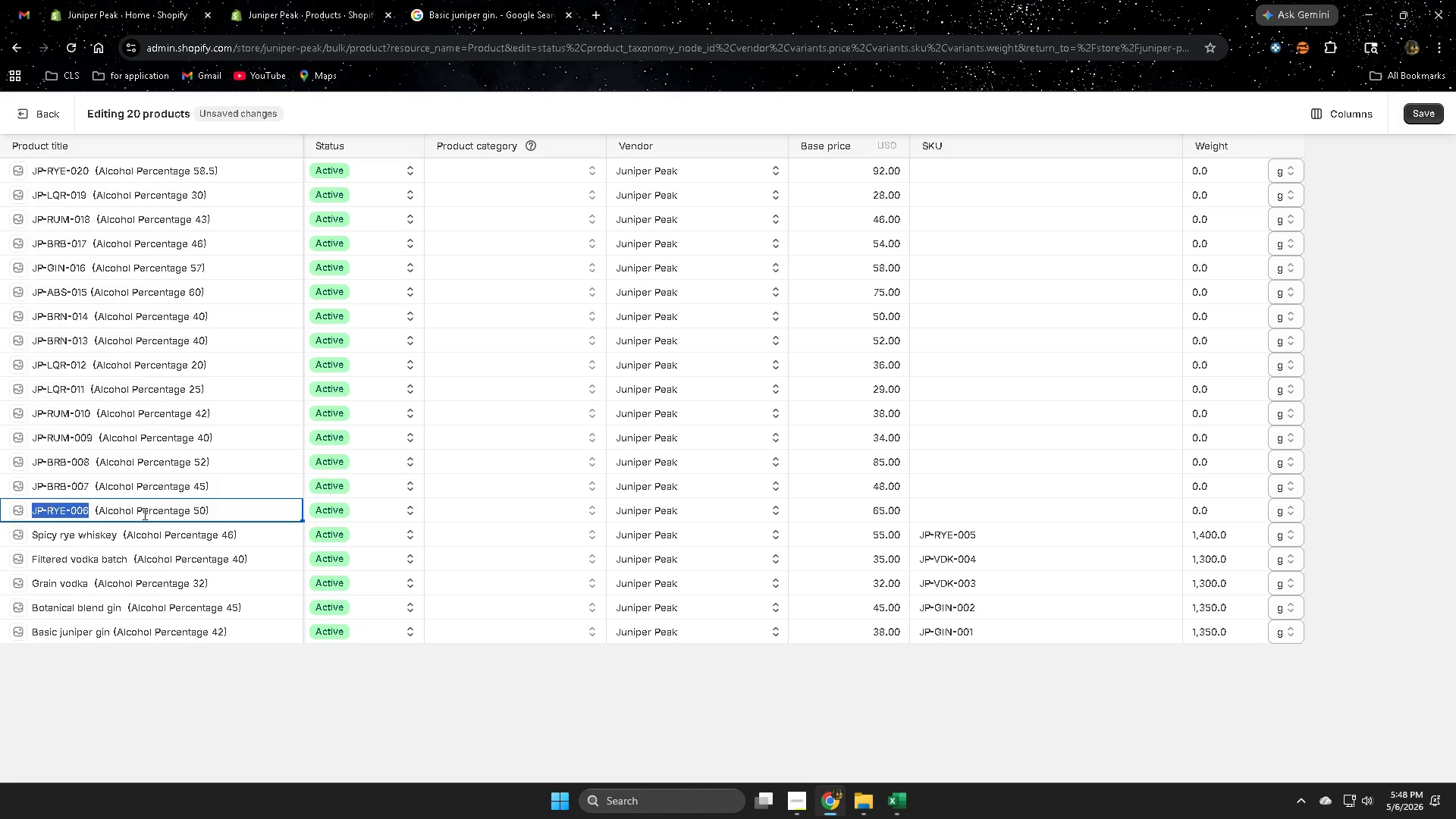 
key(Control+C)
 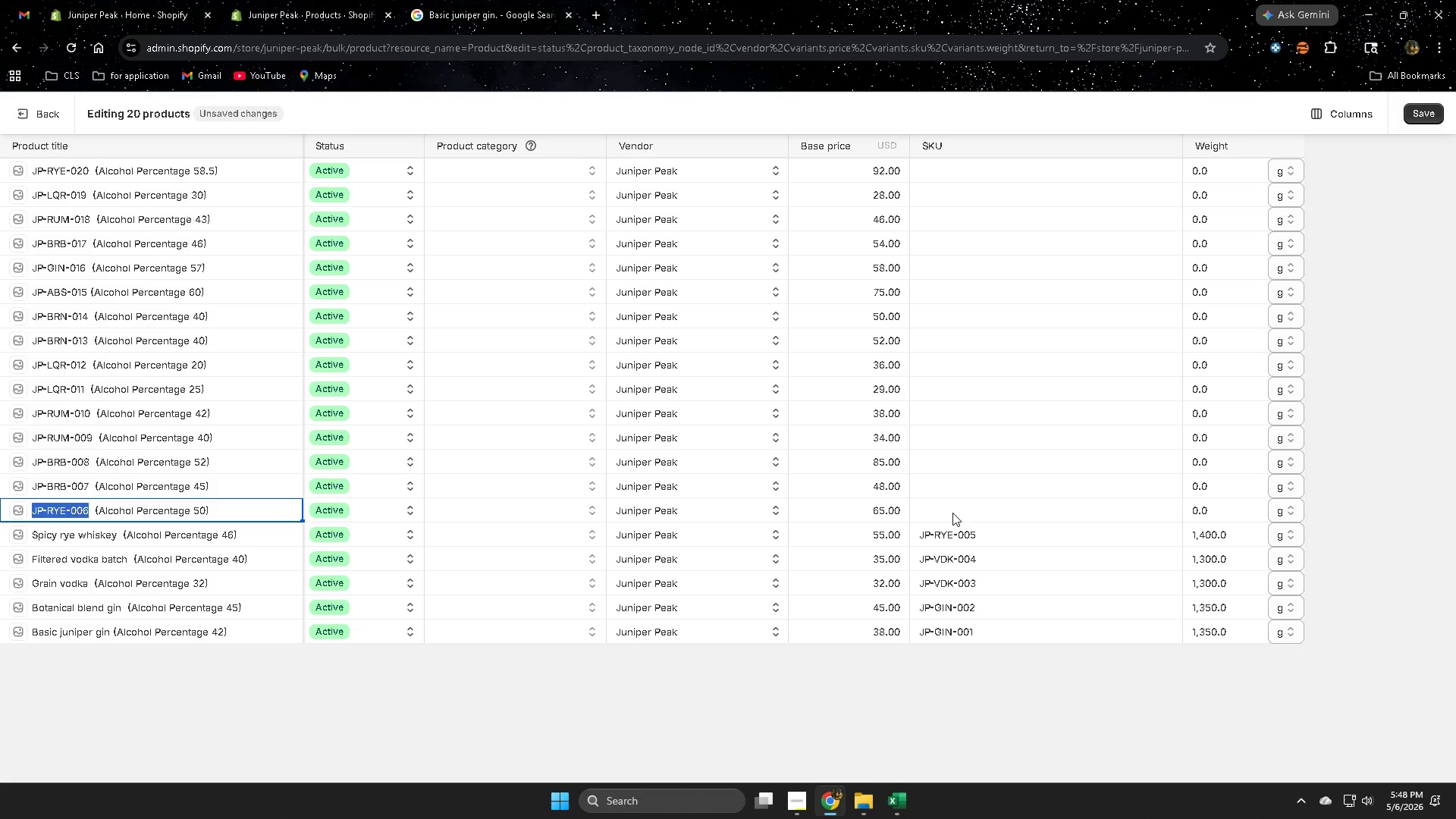 
double_click([952, 513])
 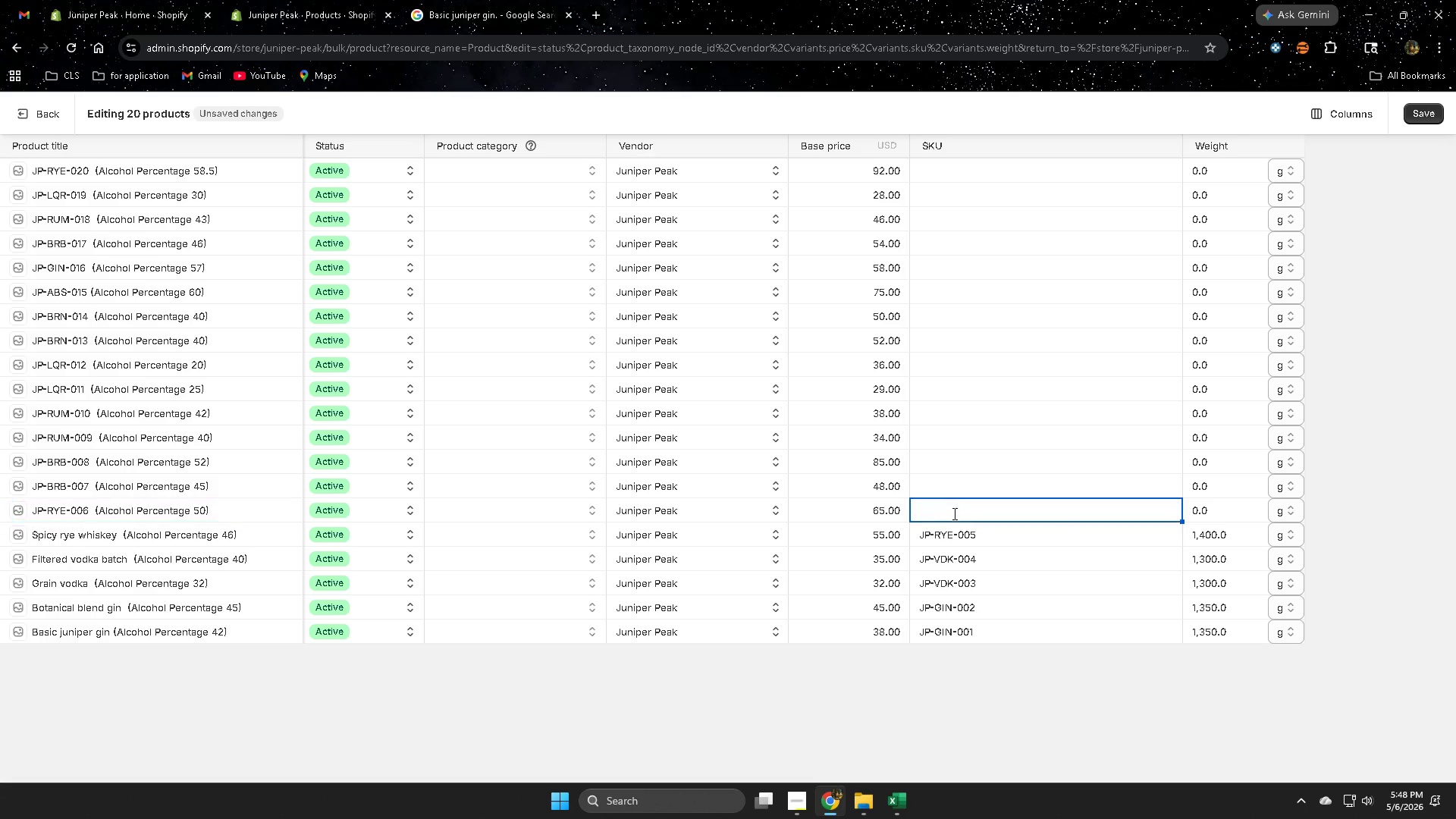 
key(Control+ControlLeft)
 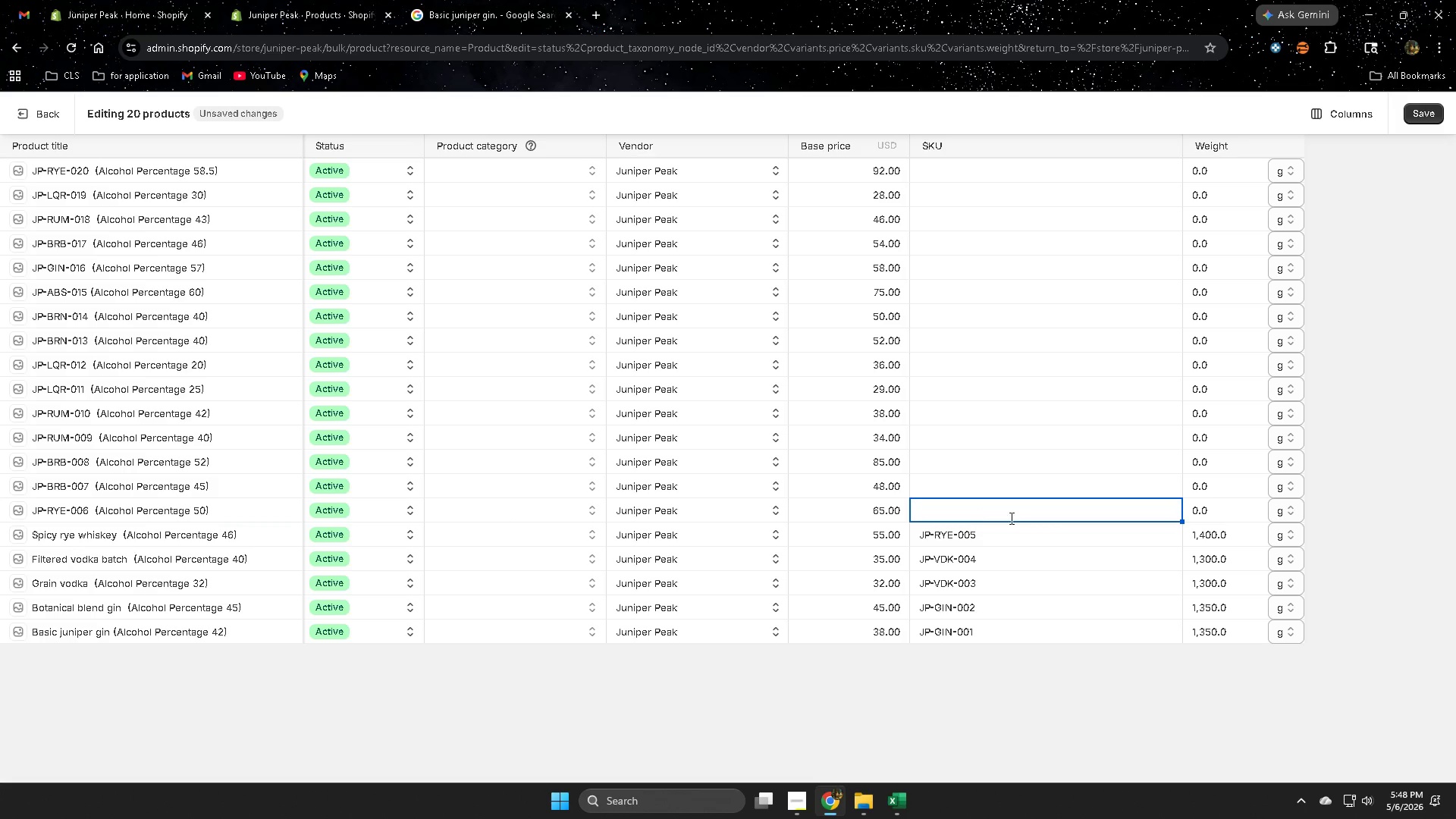 
key(Control+V)
 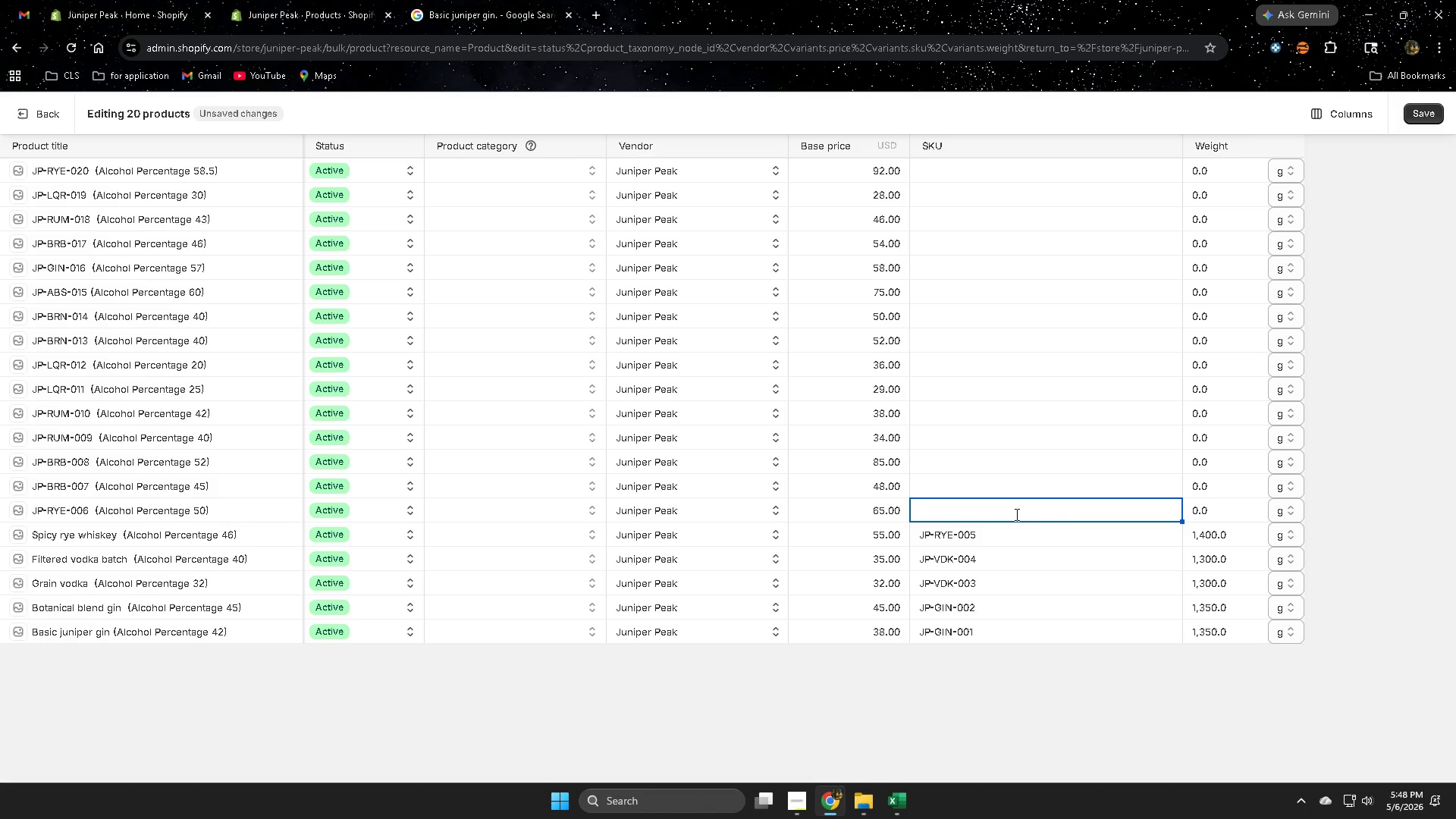 
double_click([1015, 514])
 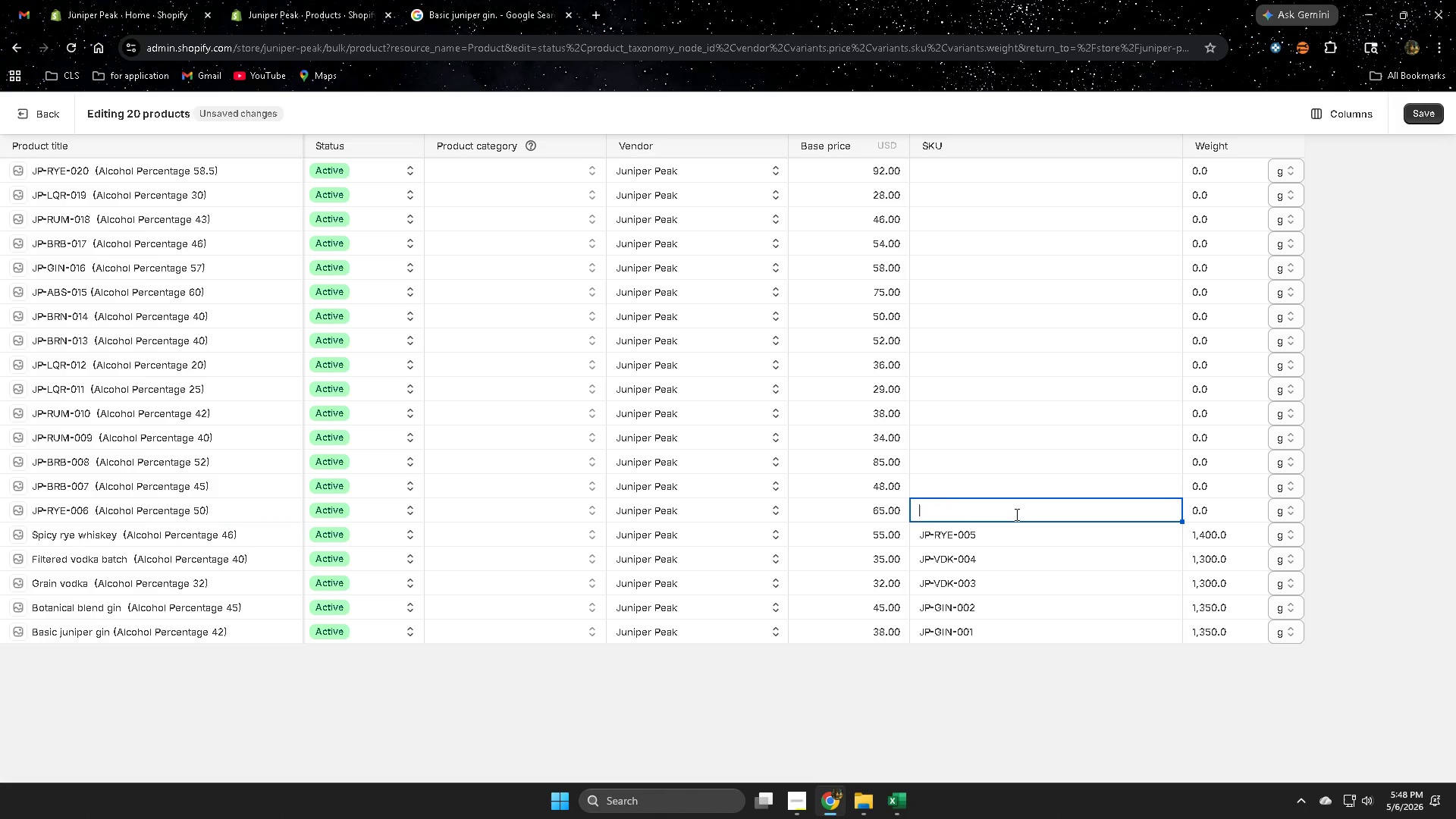 
key(Control+ControlLeft)
 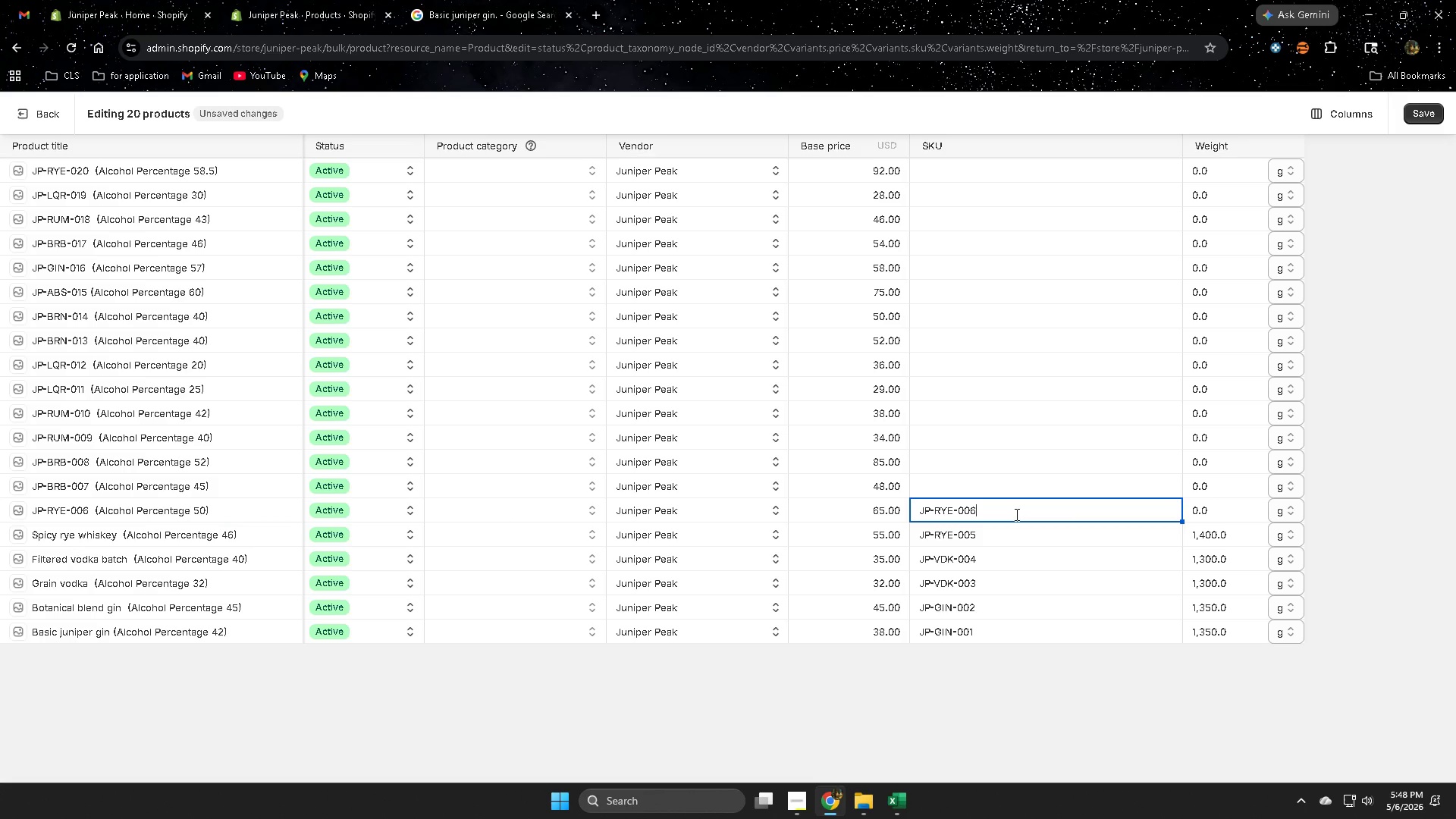 
key(Control+V)
 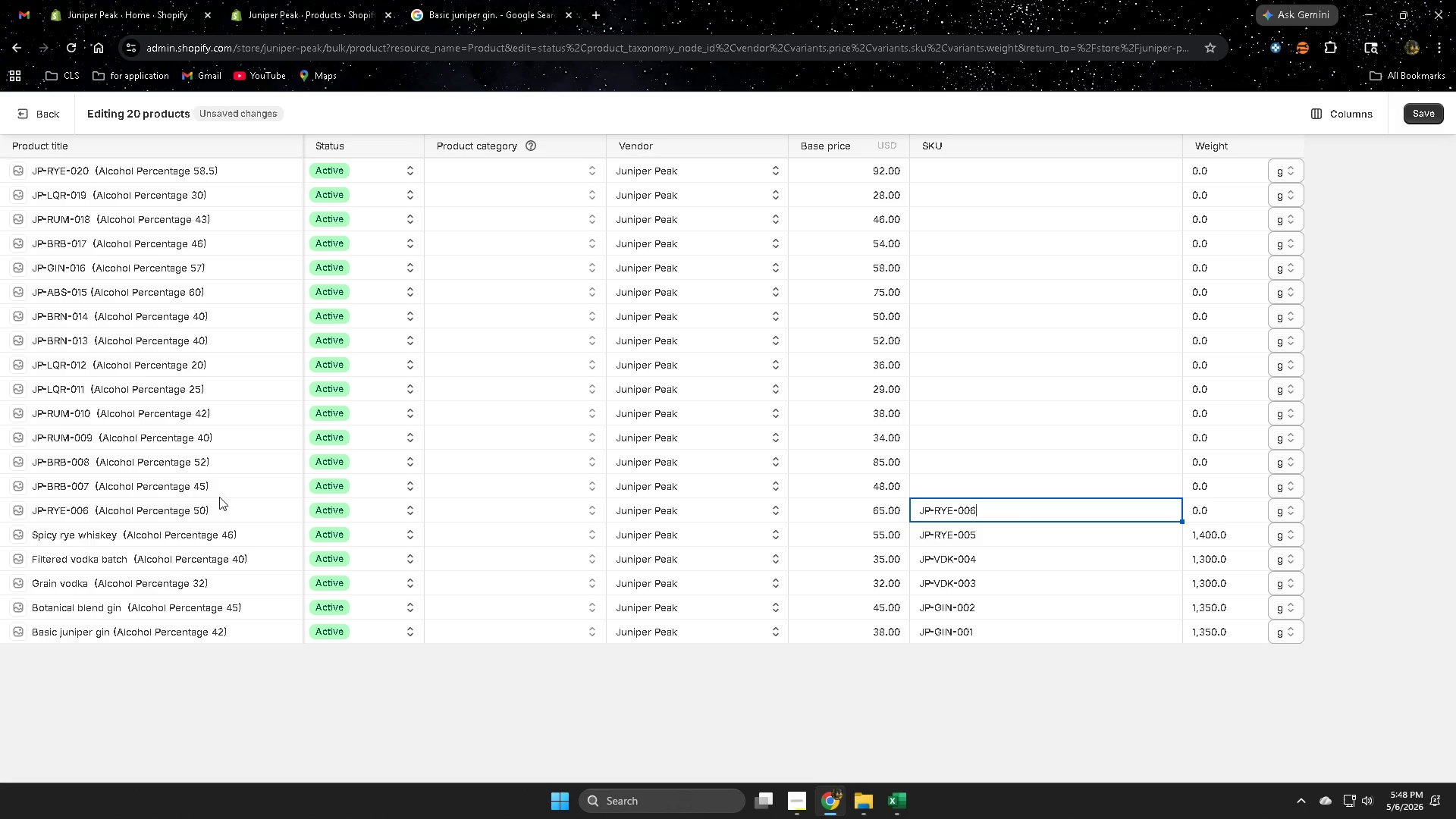 
wait(9.8)
 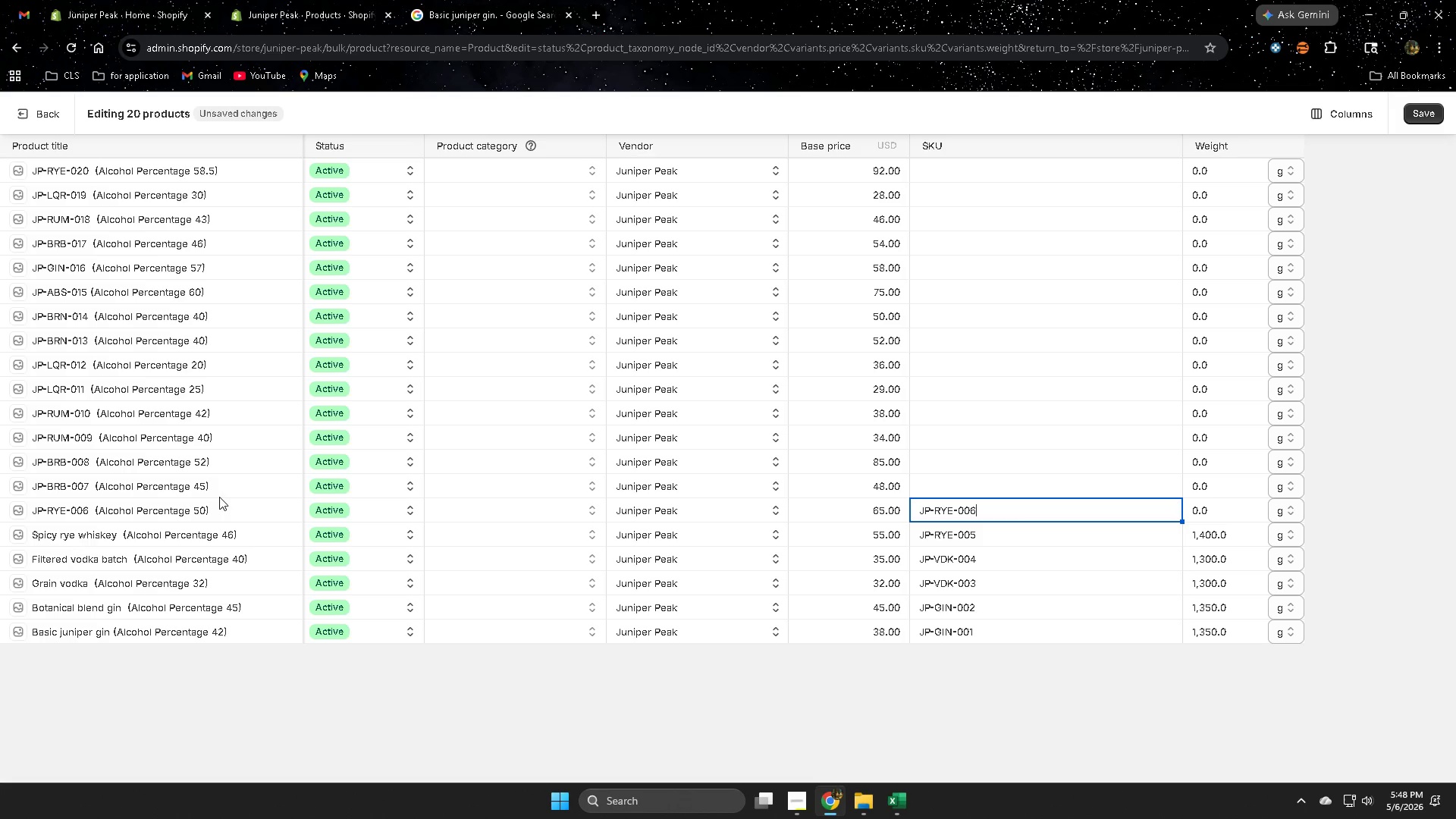 
left_click([892, 803])
 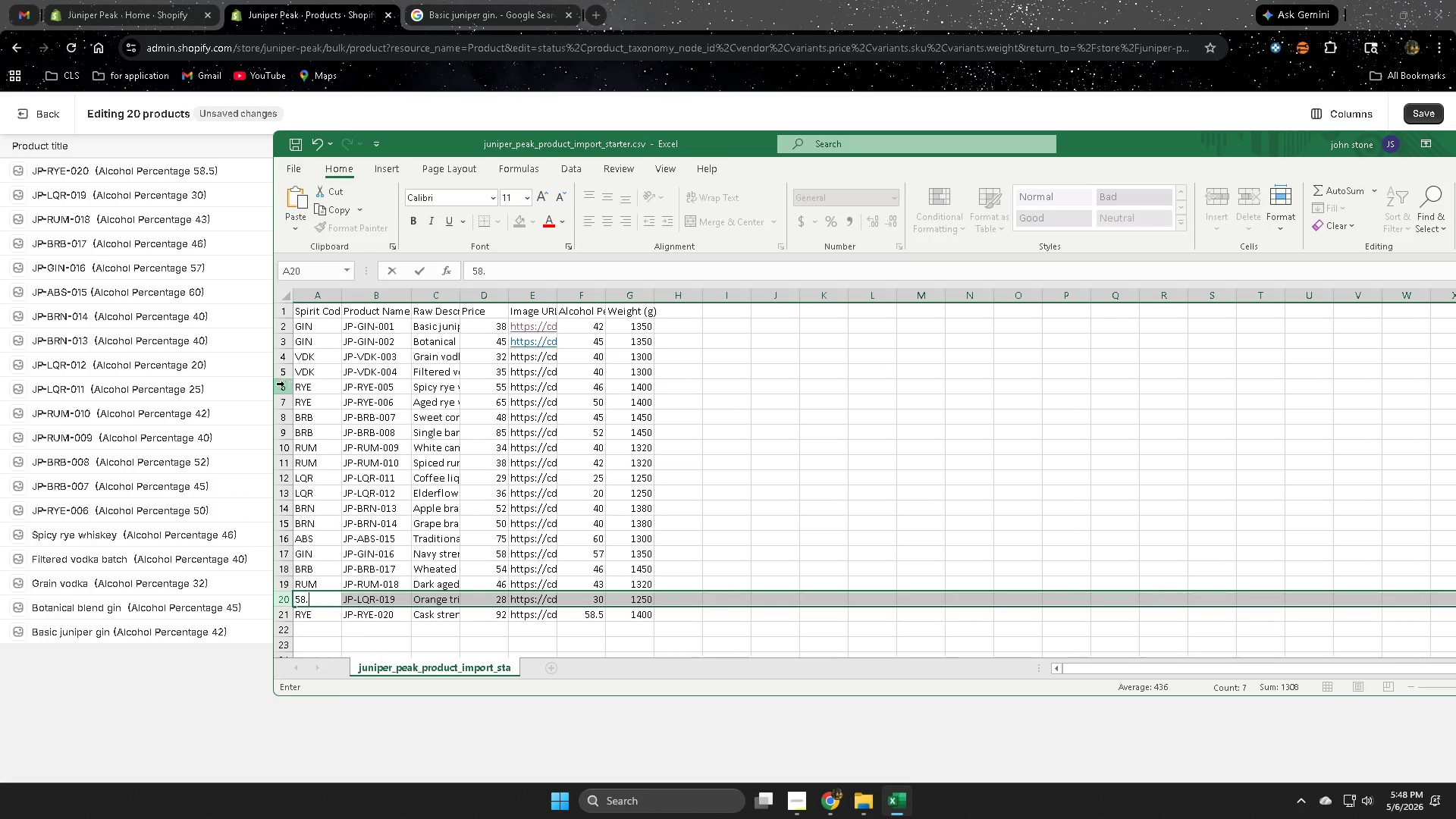 
left_click([285, 400])
 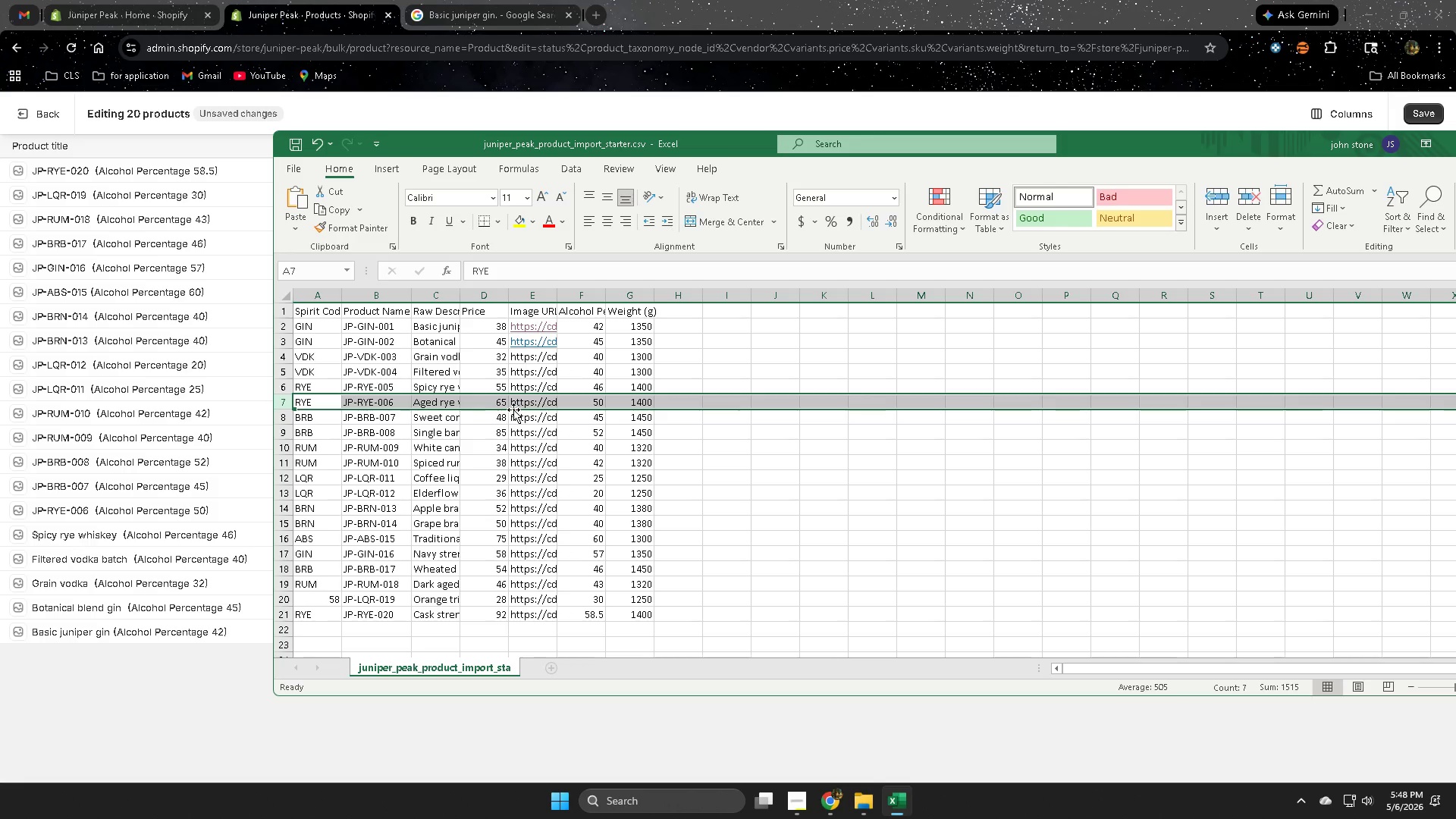 
double_click([436, 404])
 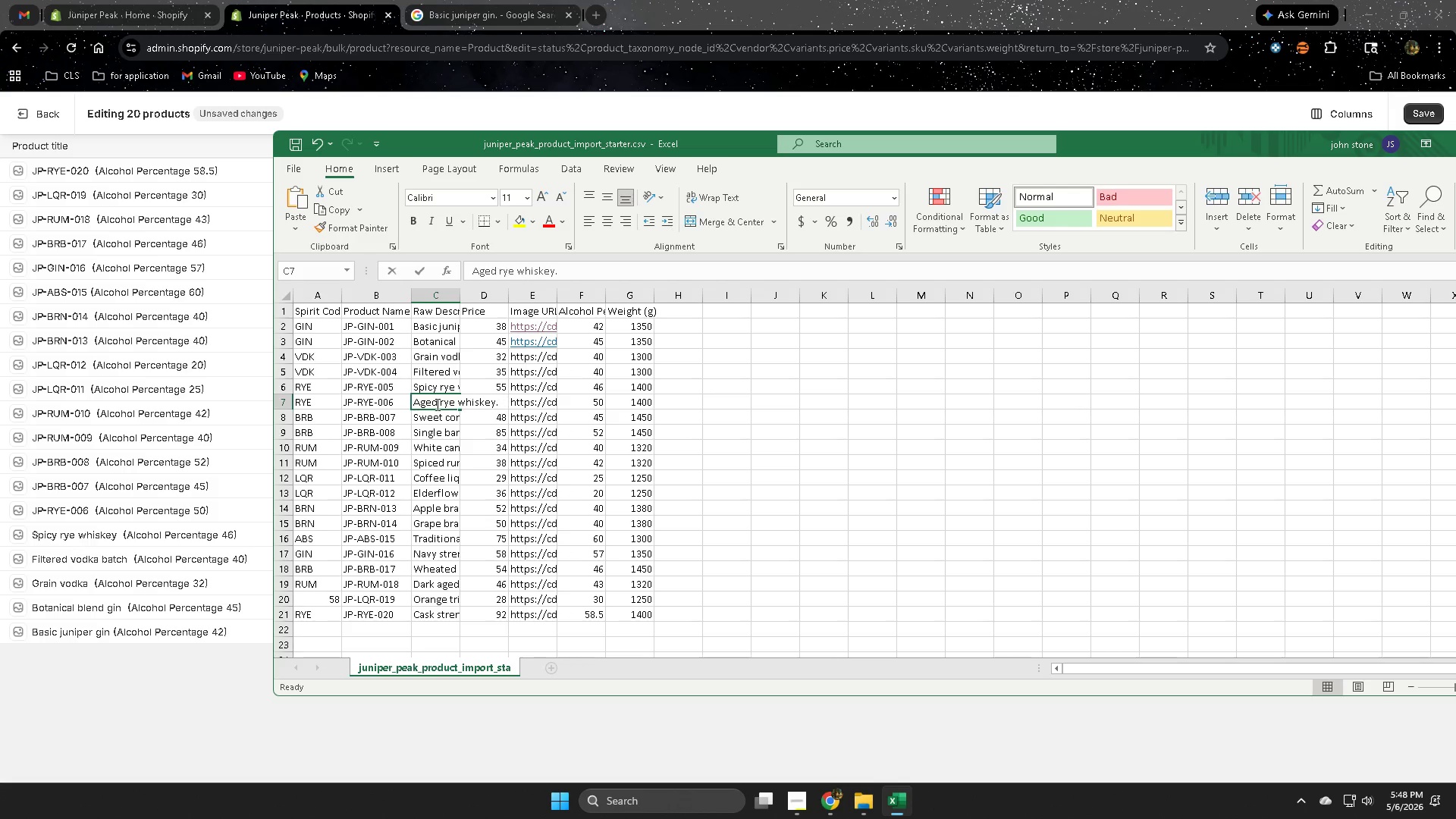 
triple_click([436, 404])
 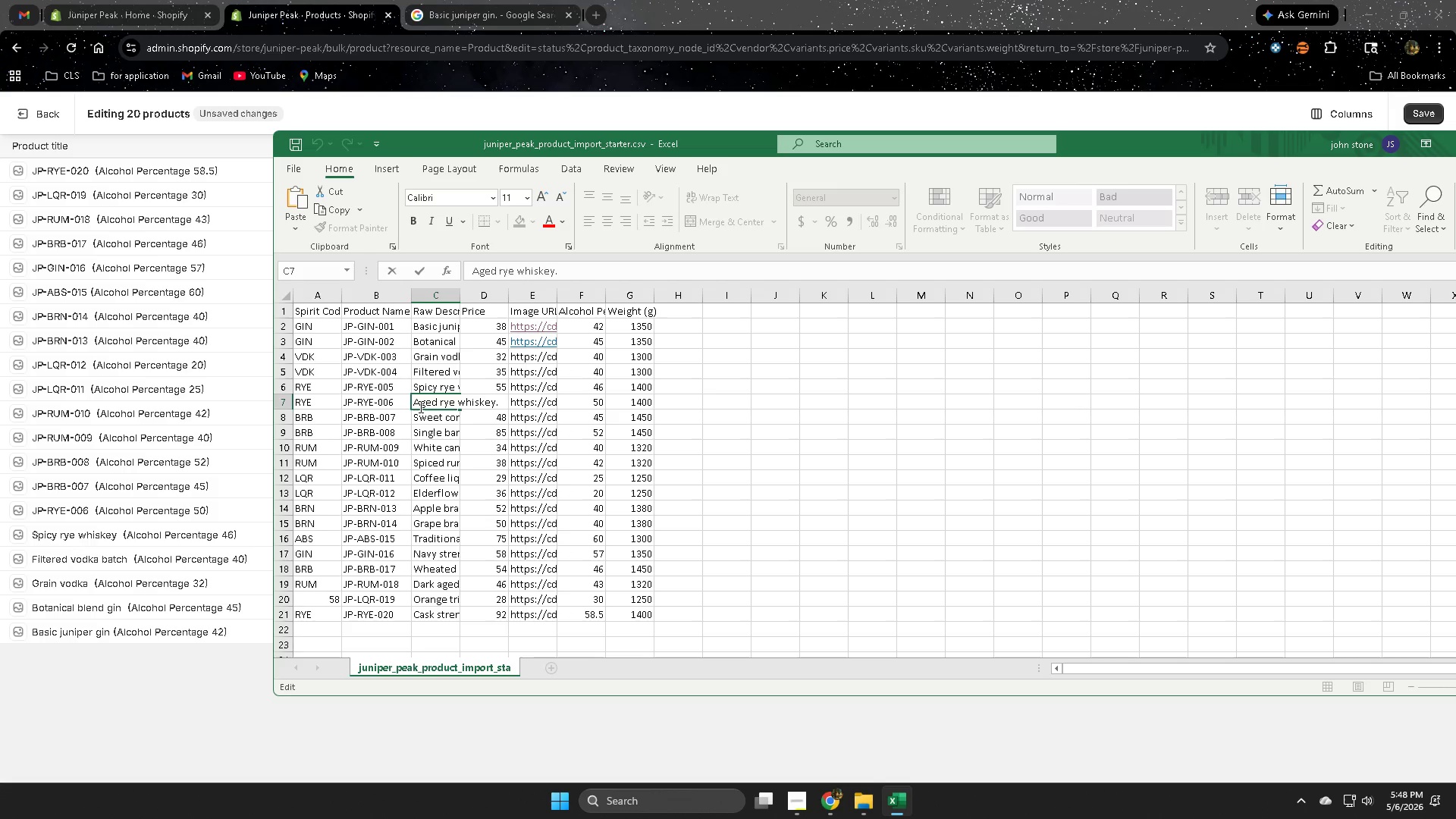 
left_click([419, 406])
 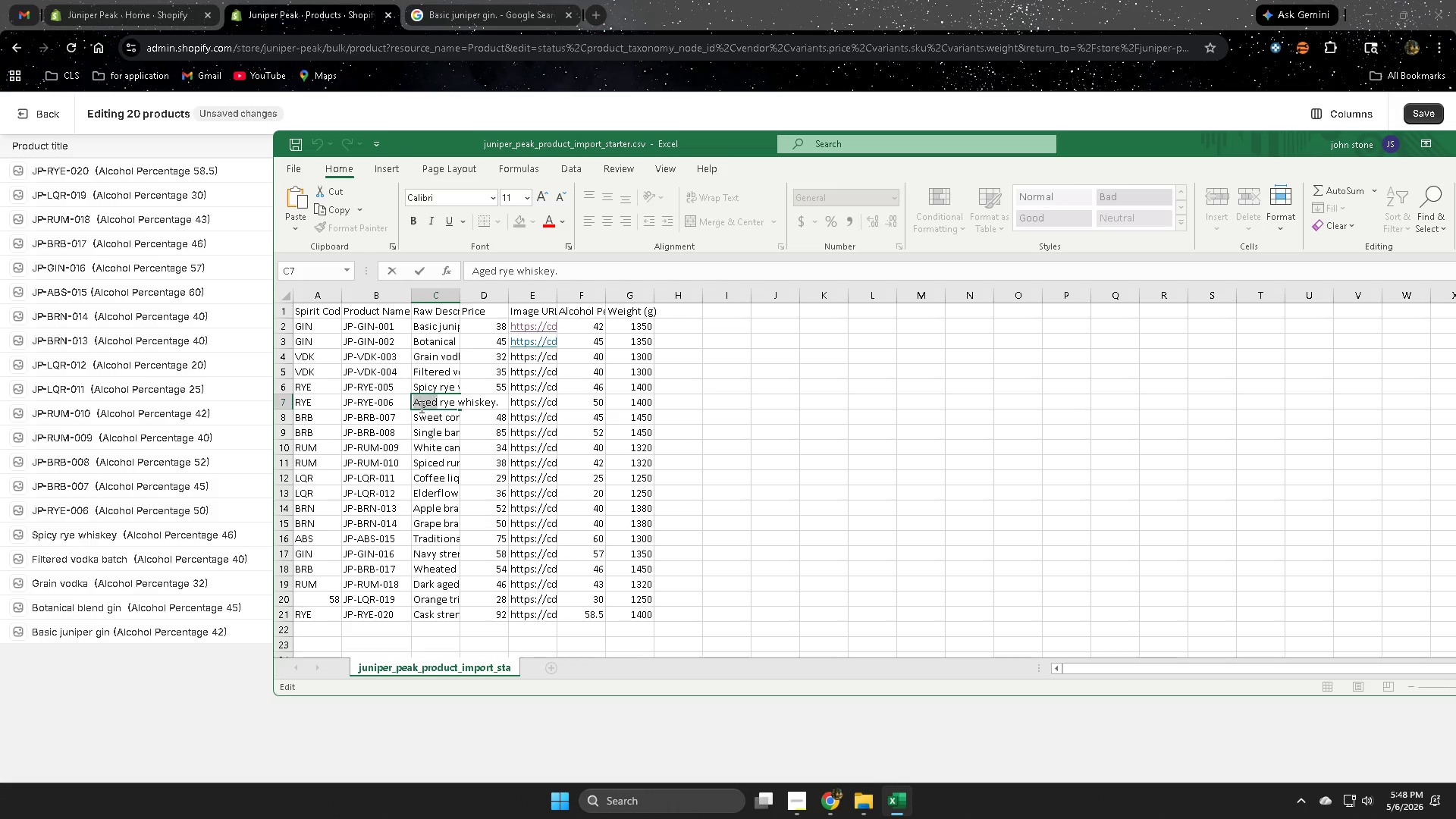 
left_click_drag(start_coordinate=[420, 406], to_coordinate=[475, 406])
 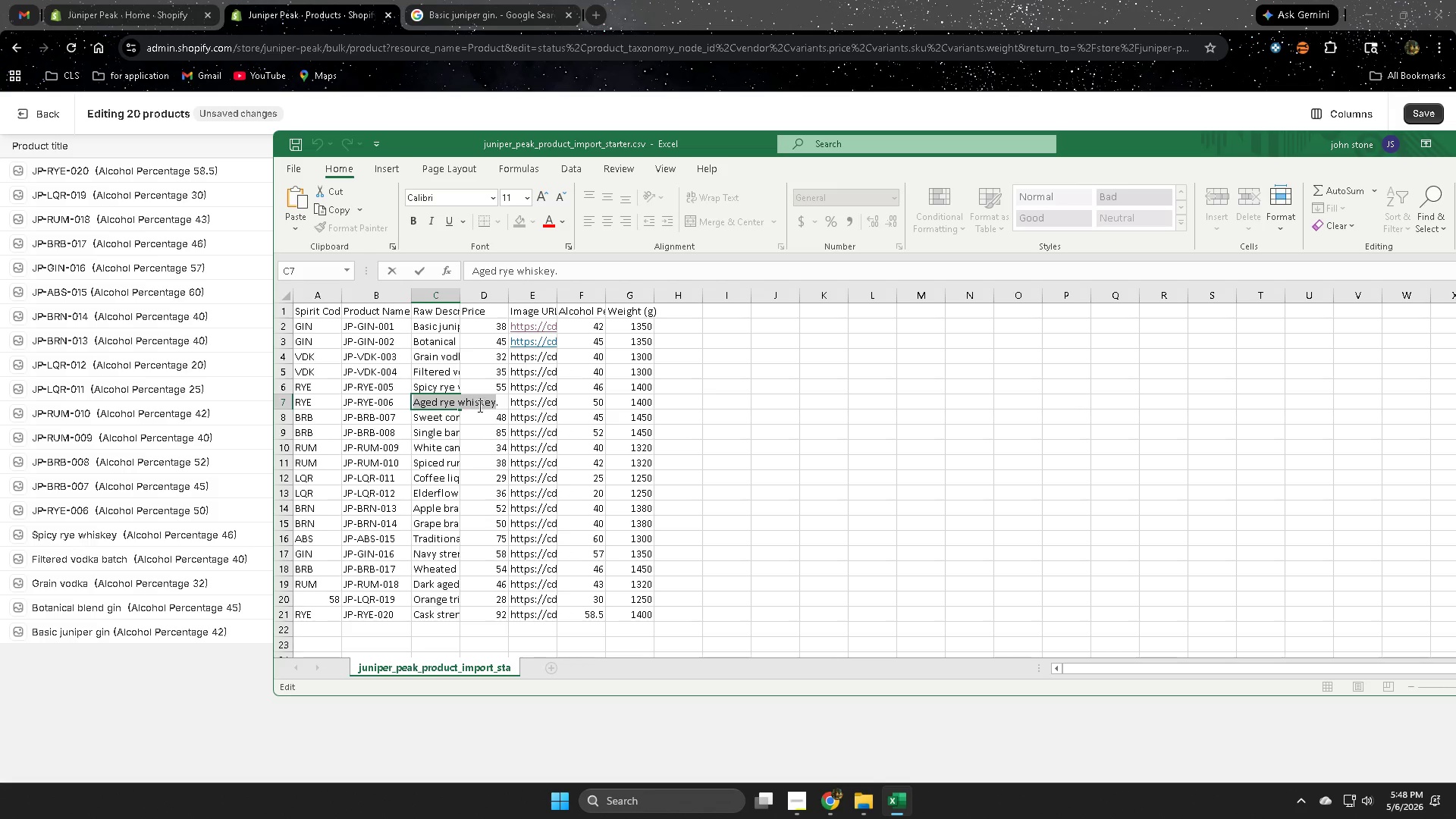 
key(Control+ControlLeft)
 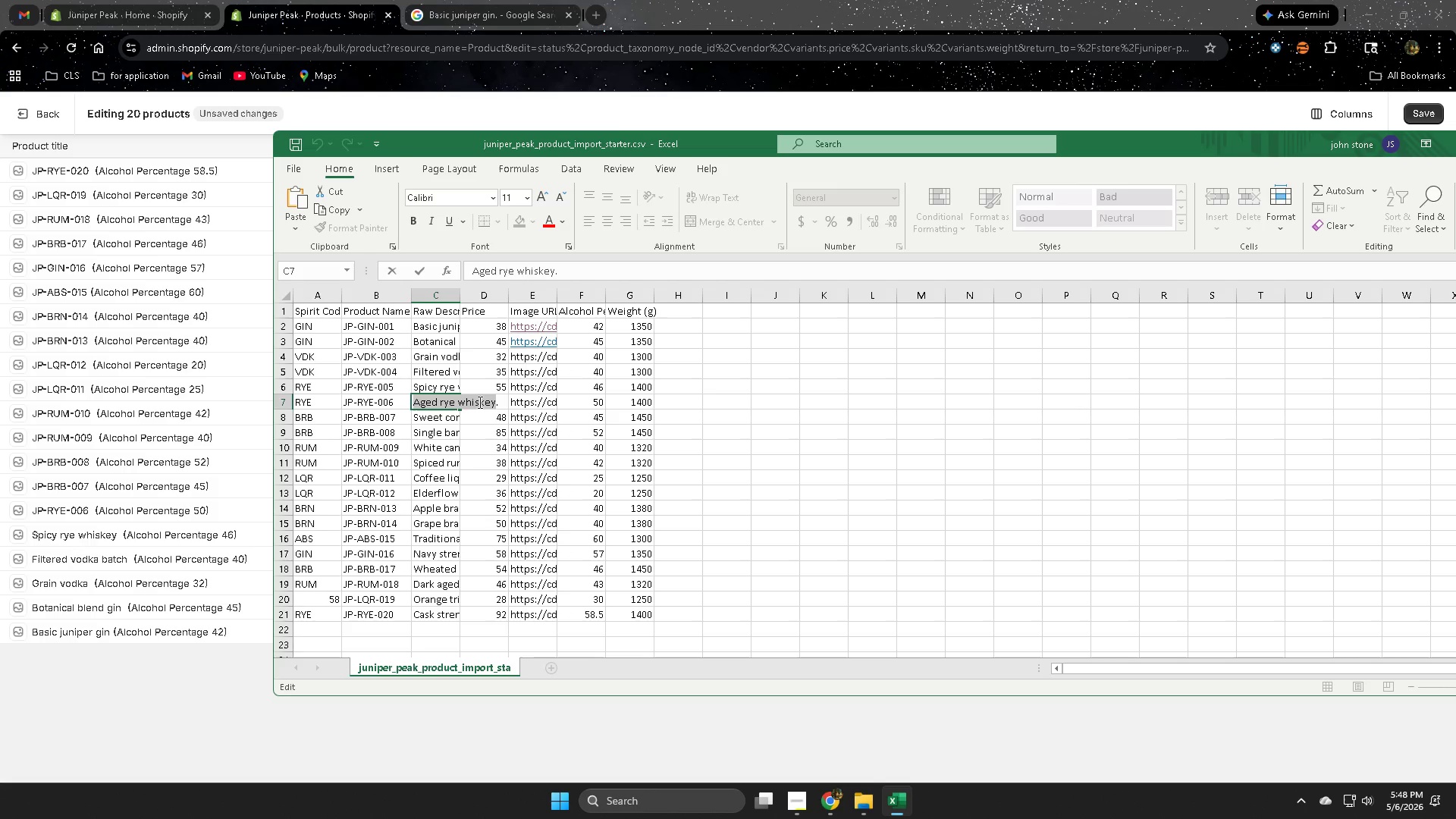 
key(Control+C)
 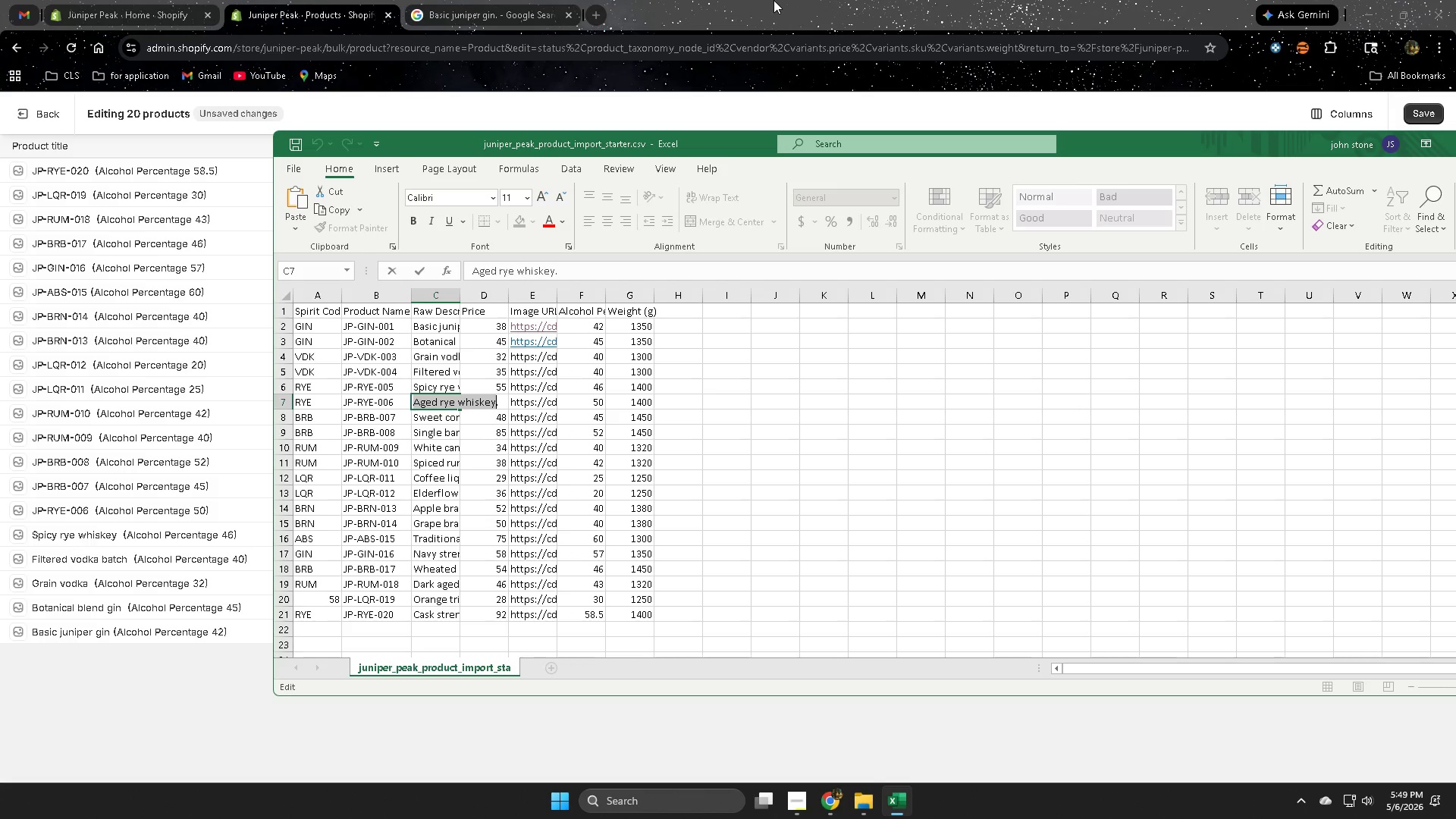 
left_click([774, 0])
 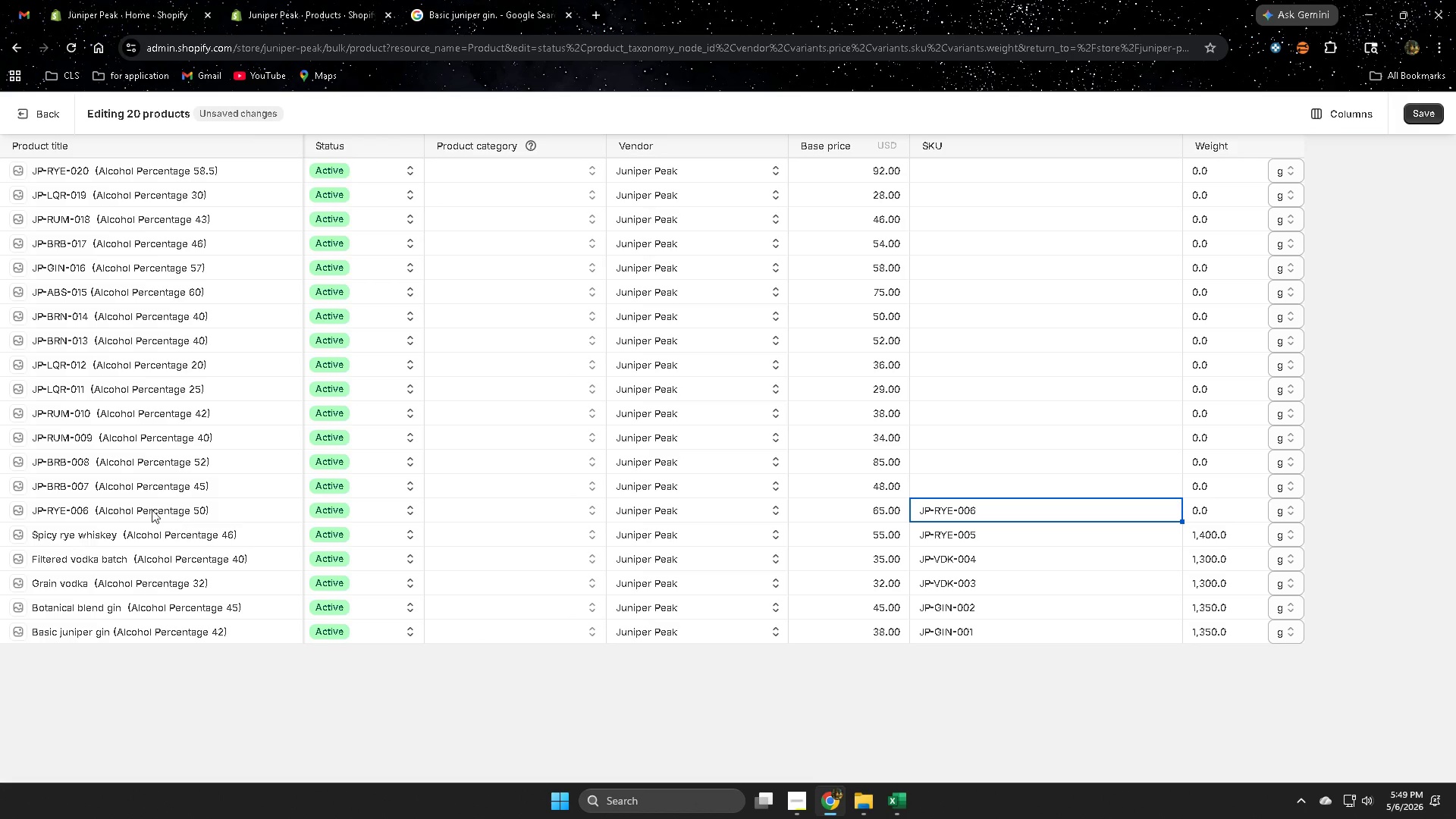 
left_click([86, 507])
 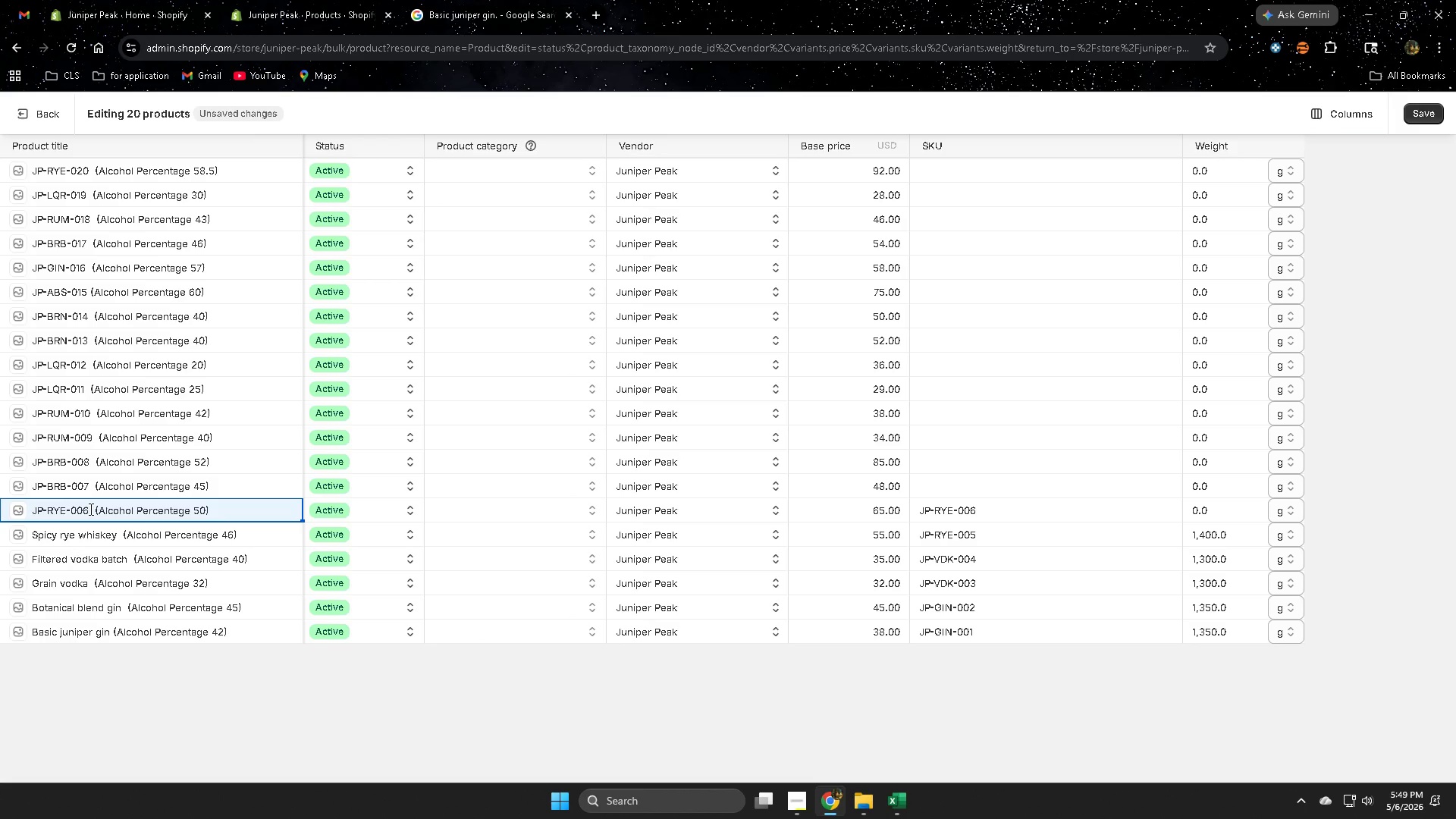 
left_click_drag(start_coordinate=[89, 509], to_coordinate=[34, 509])
 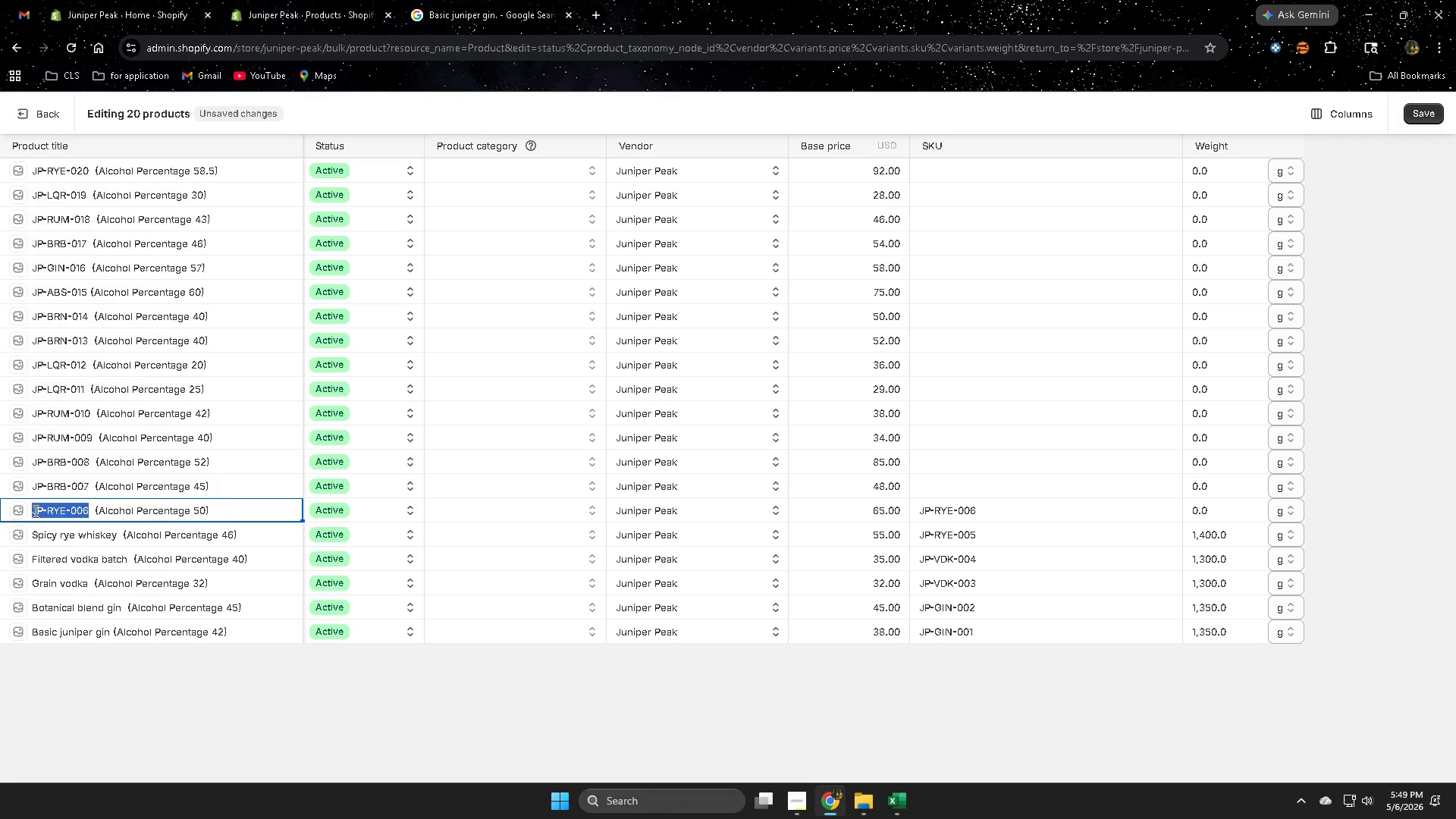 
key(Control+V)
 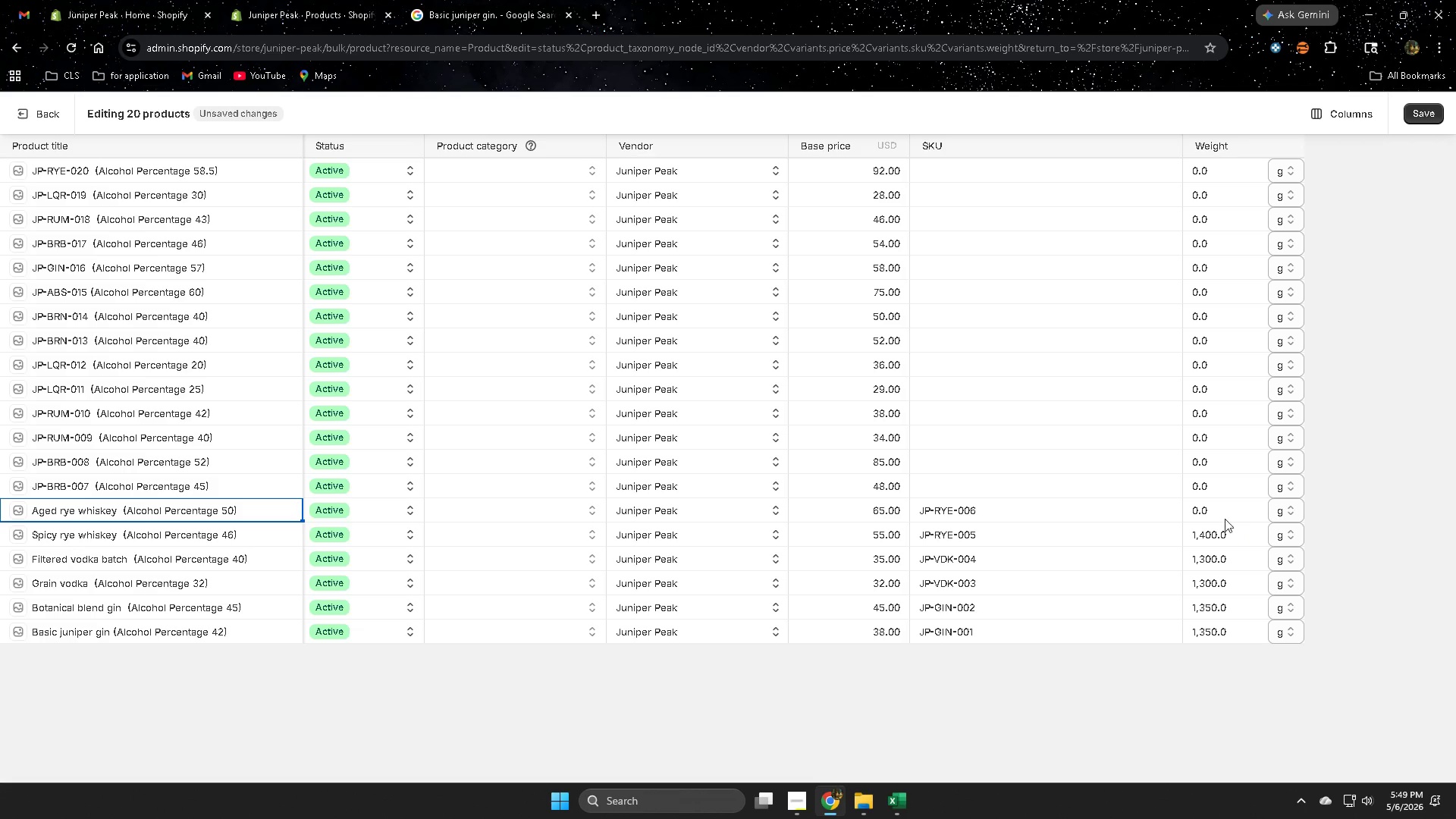 
wait(6.83)
 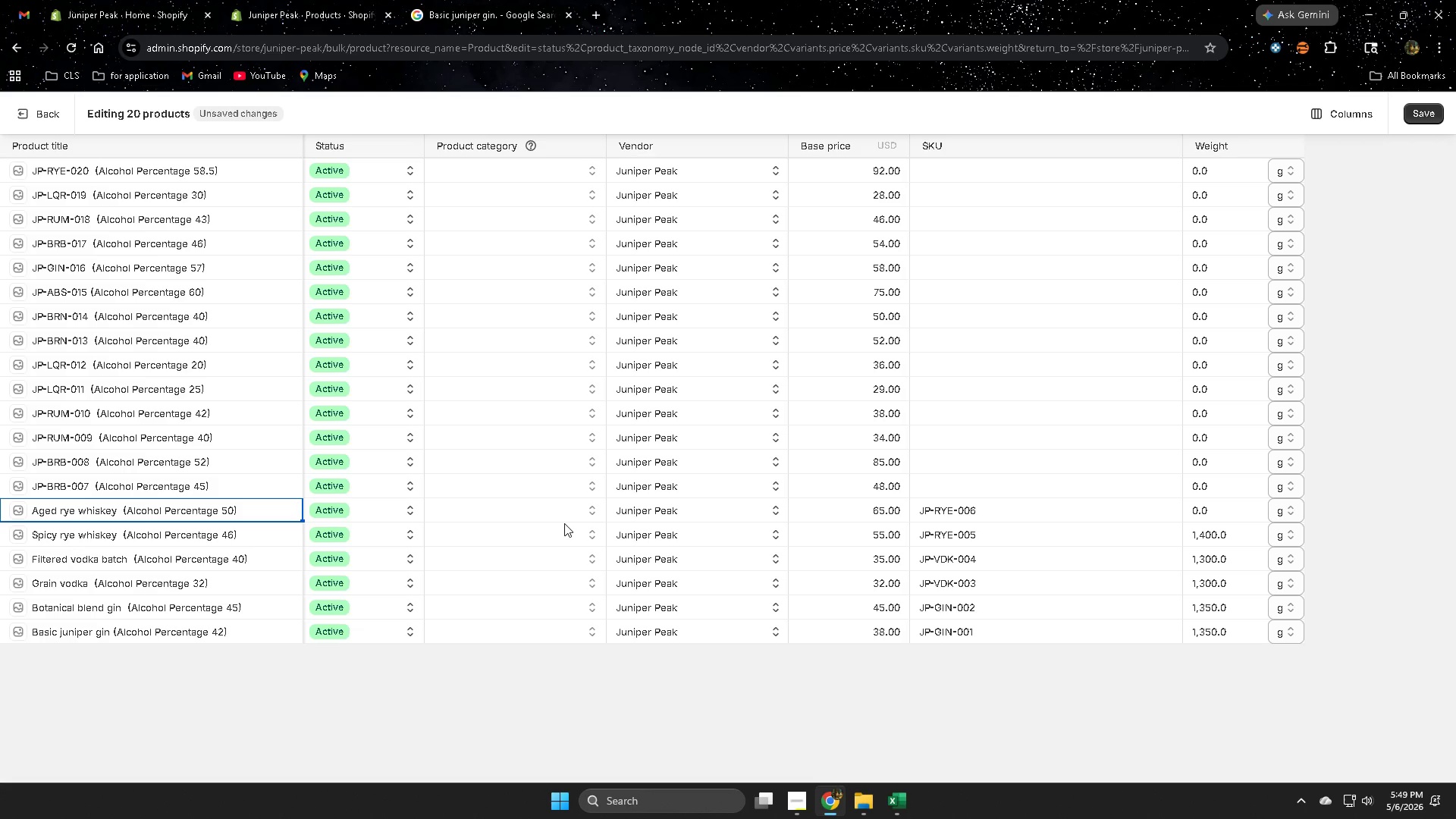 
left_click([903, 802])
 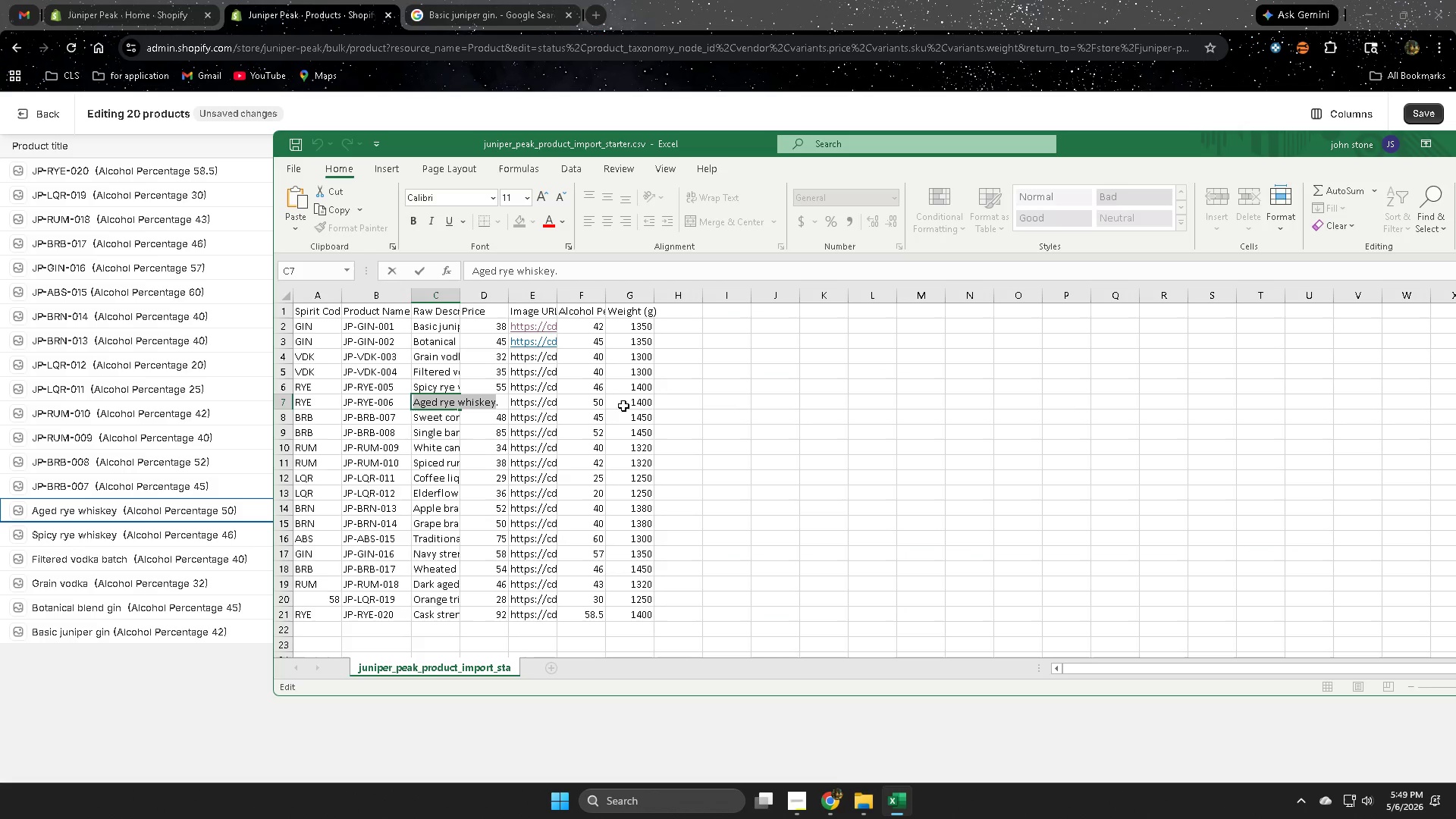 
double_click([642, 403])
 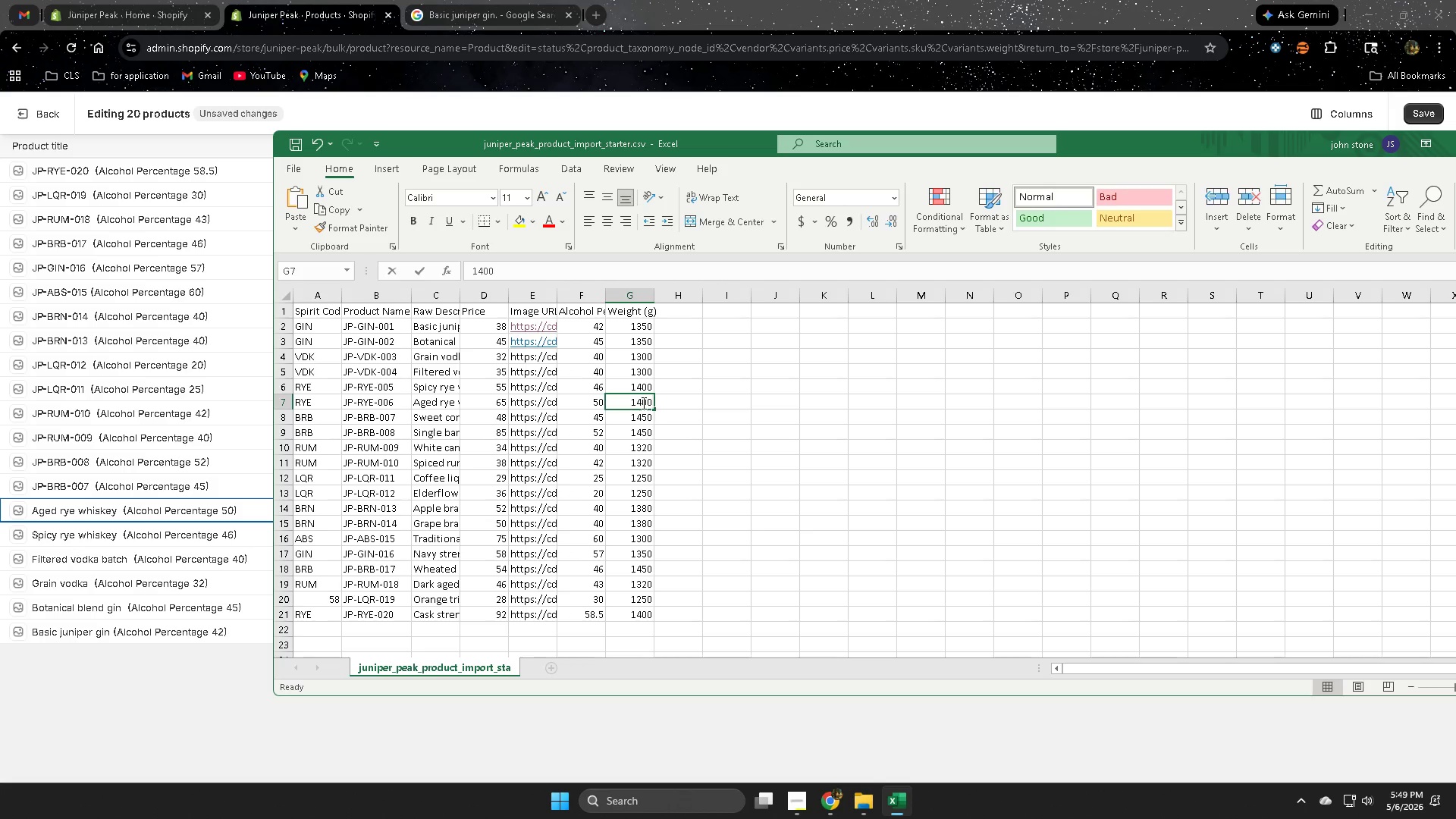 
triple_click([642, 403])
 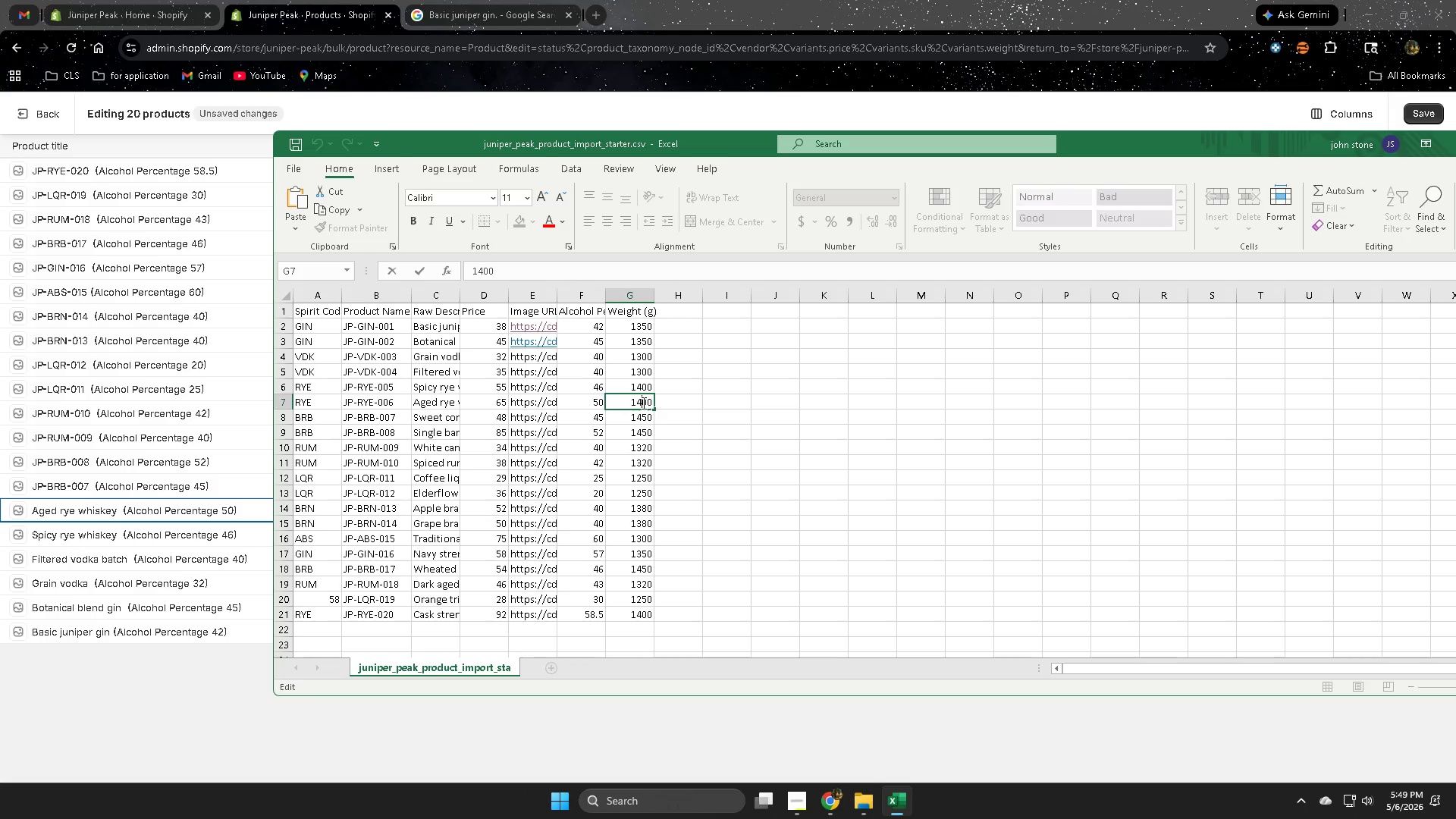 
triple_click([642, 403])
 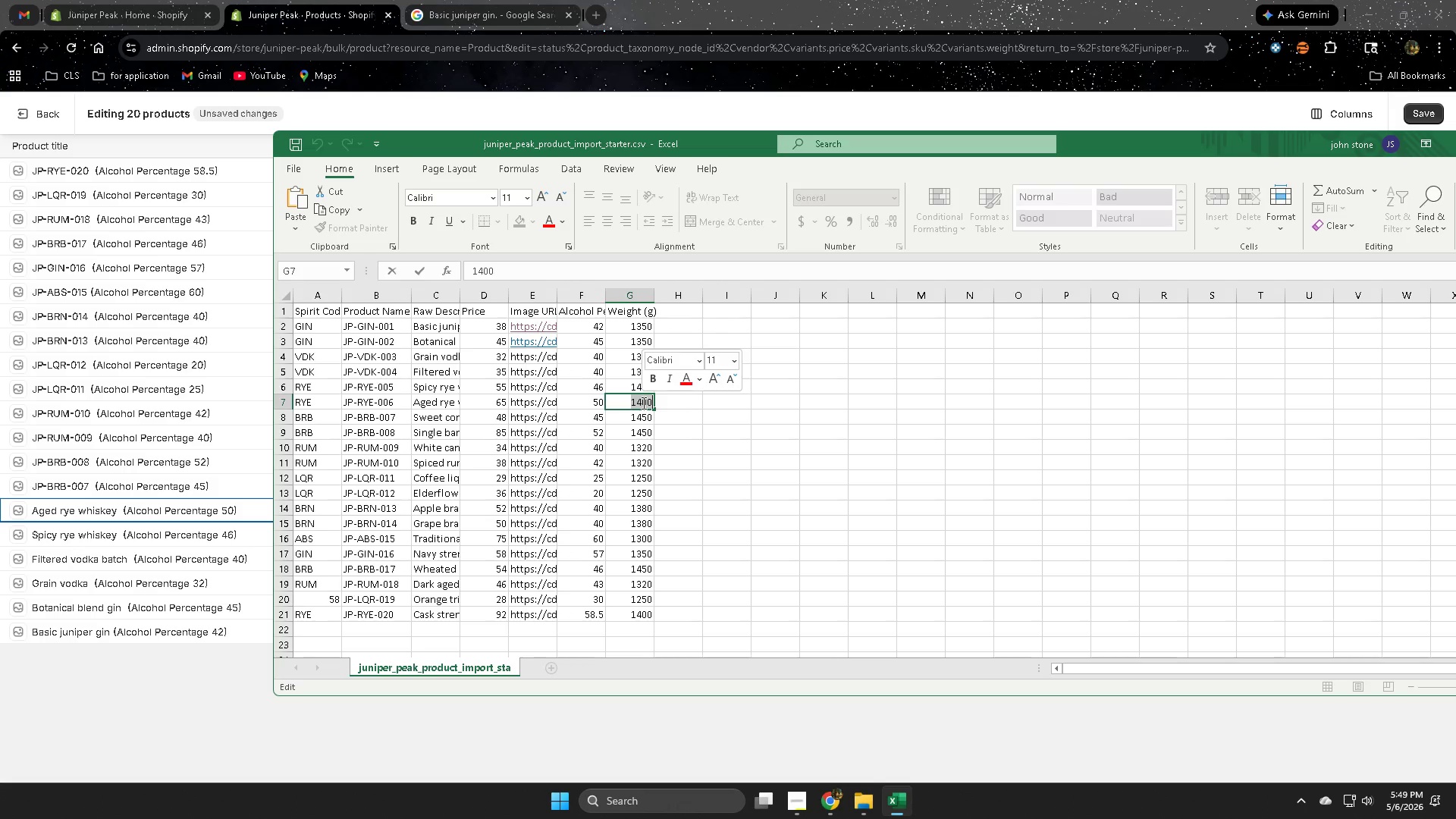 
key(Control+ControlLeft)
 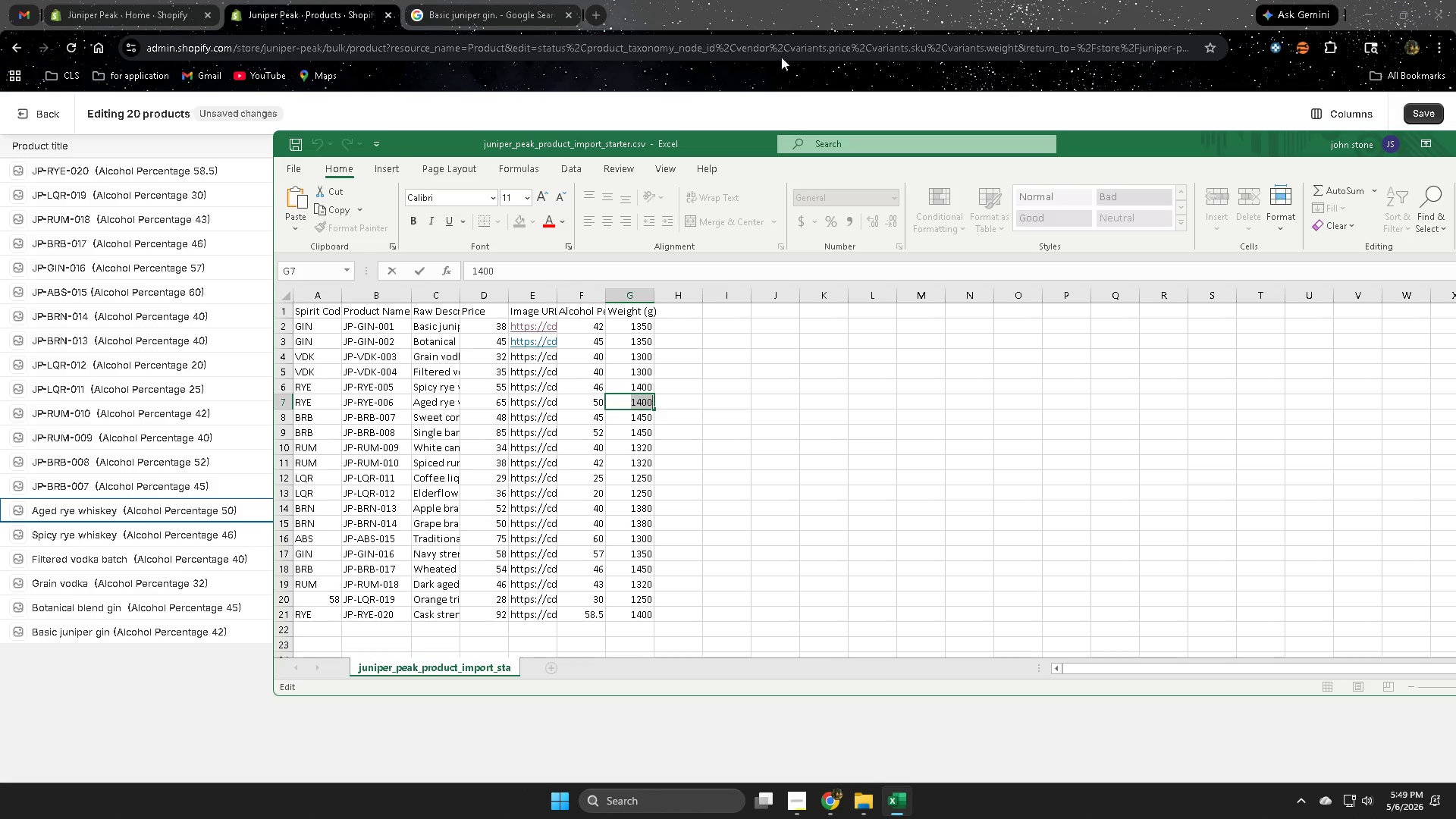 
key(Control+C)
 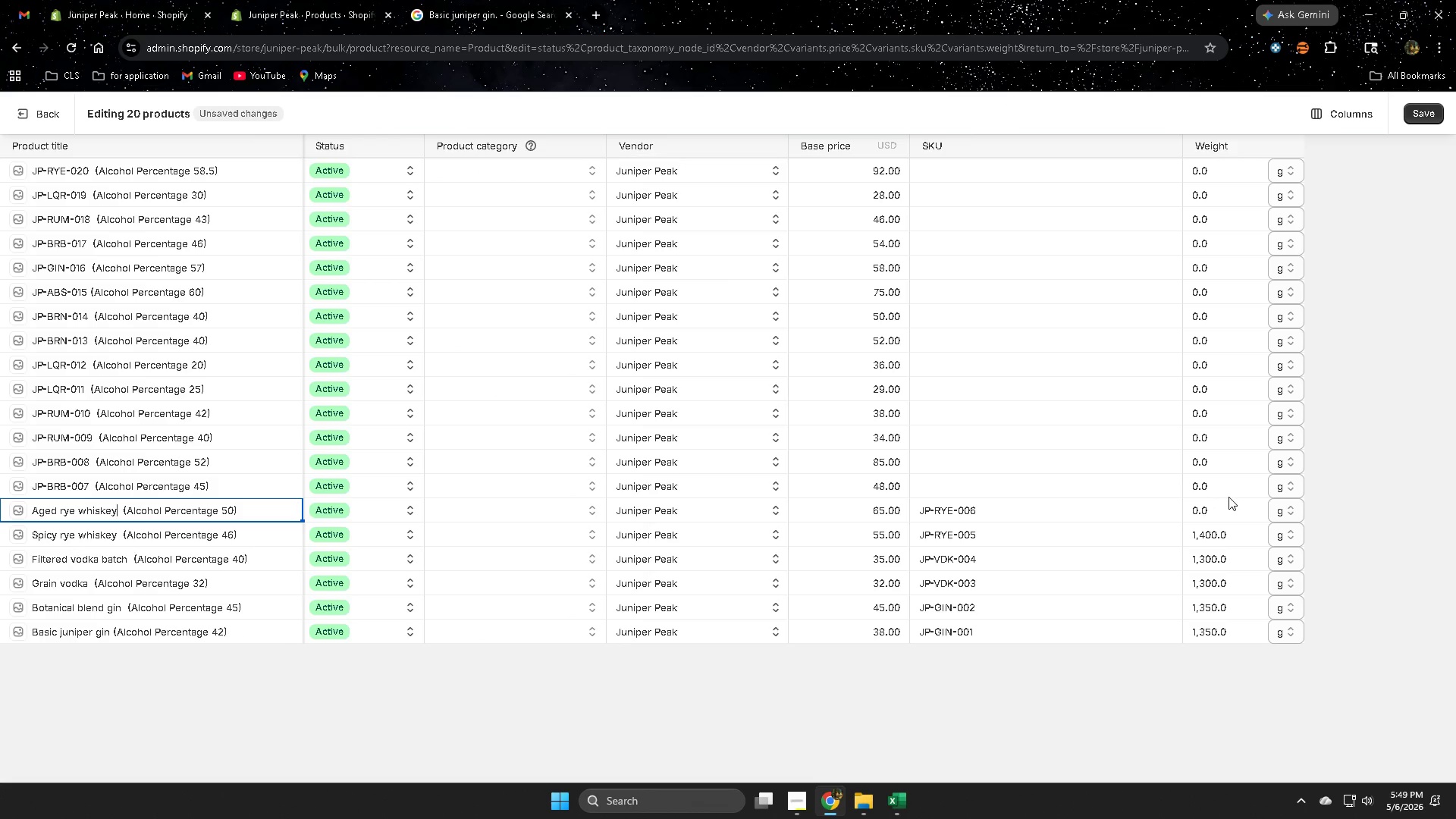 
double_click([1222, 512])
 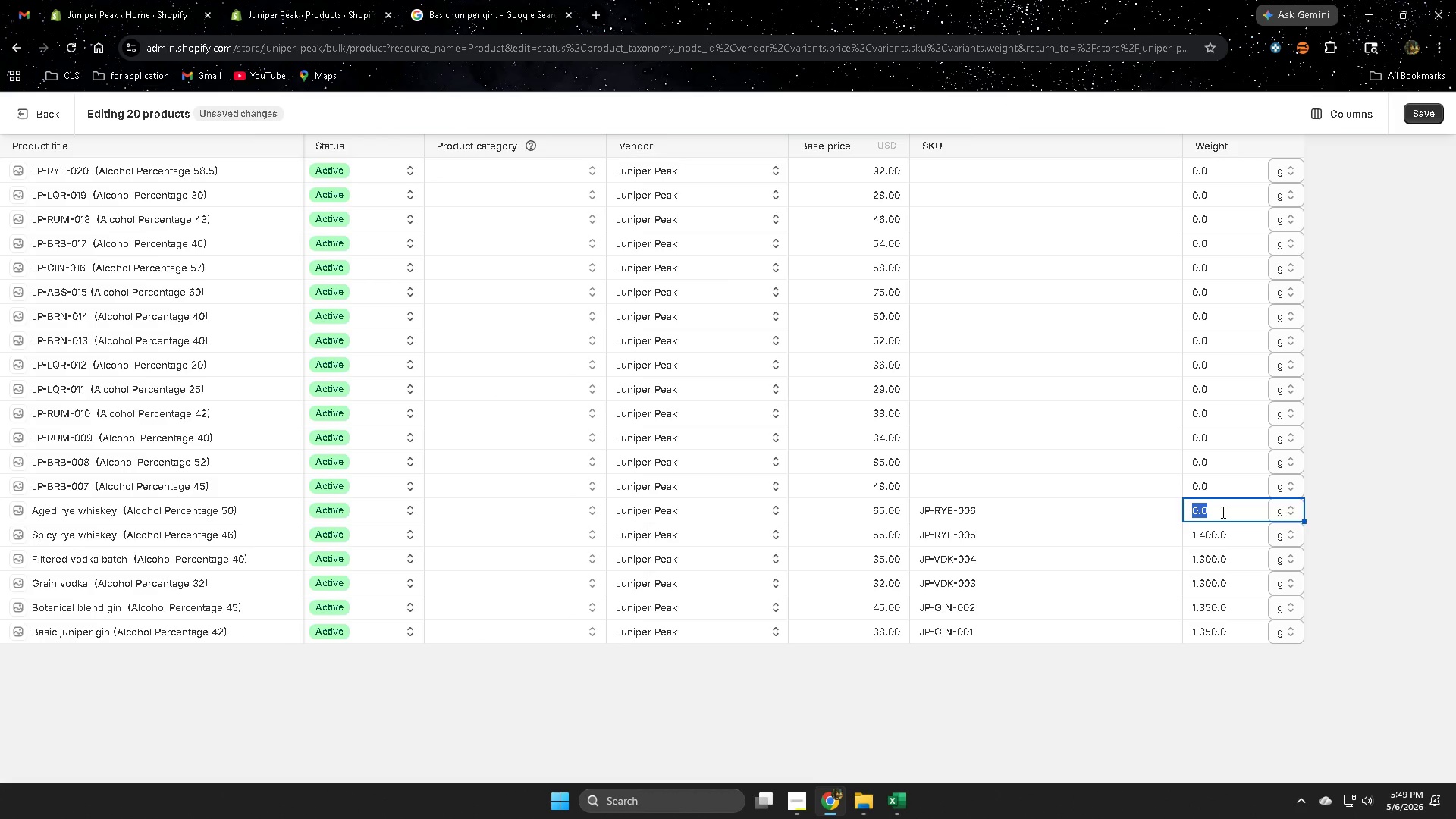 
triple_click([1222, 512])
 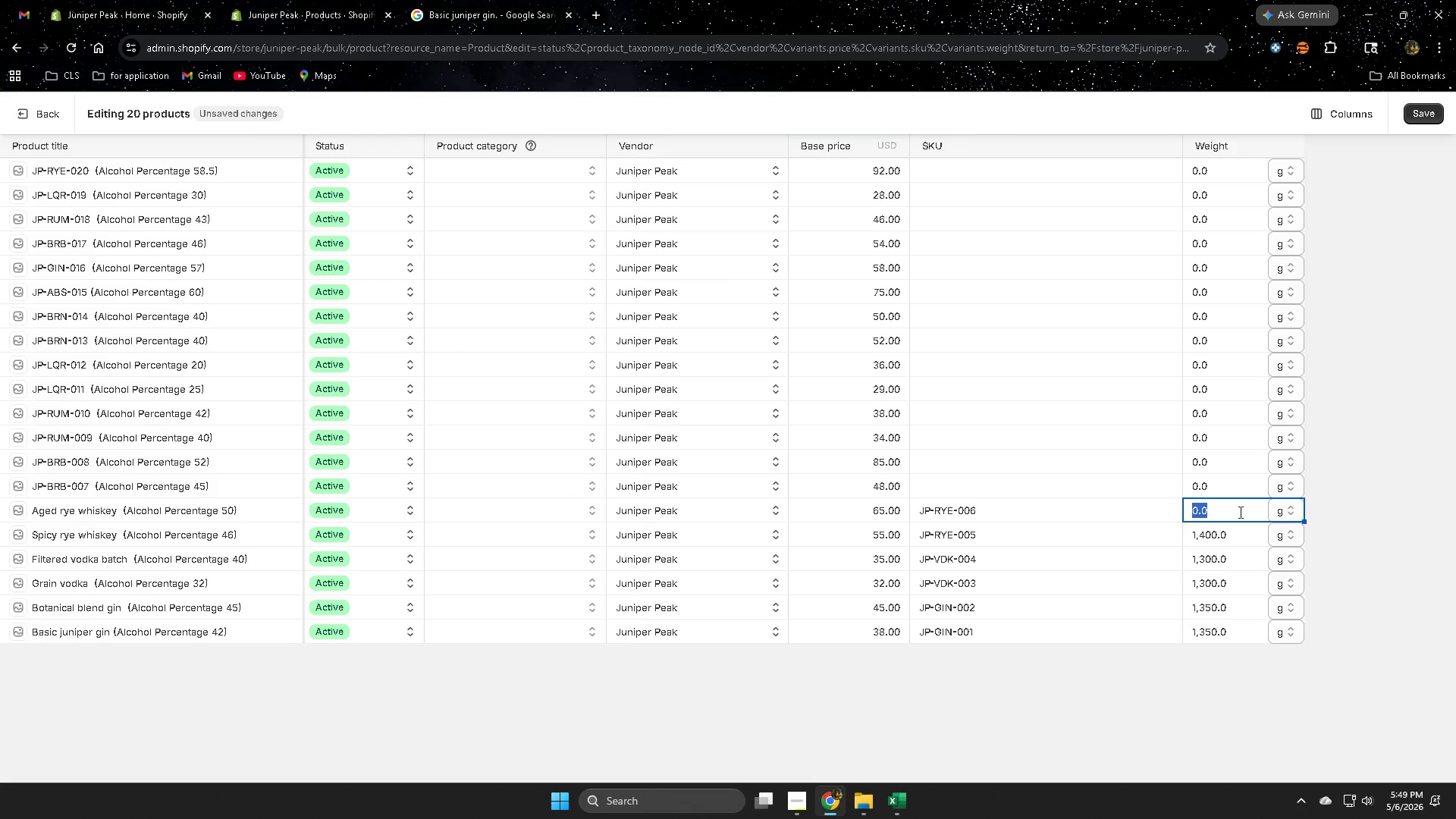 
key(Control+ControlLeft)
 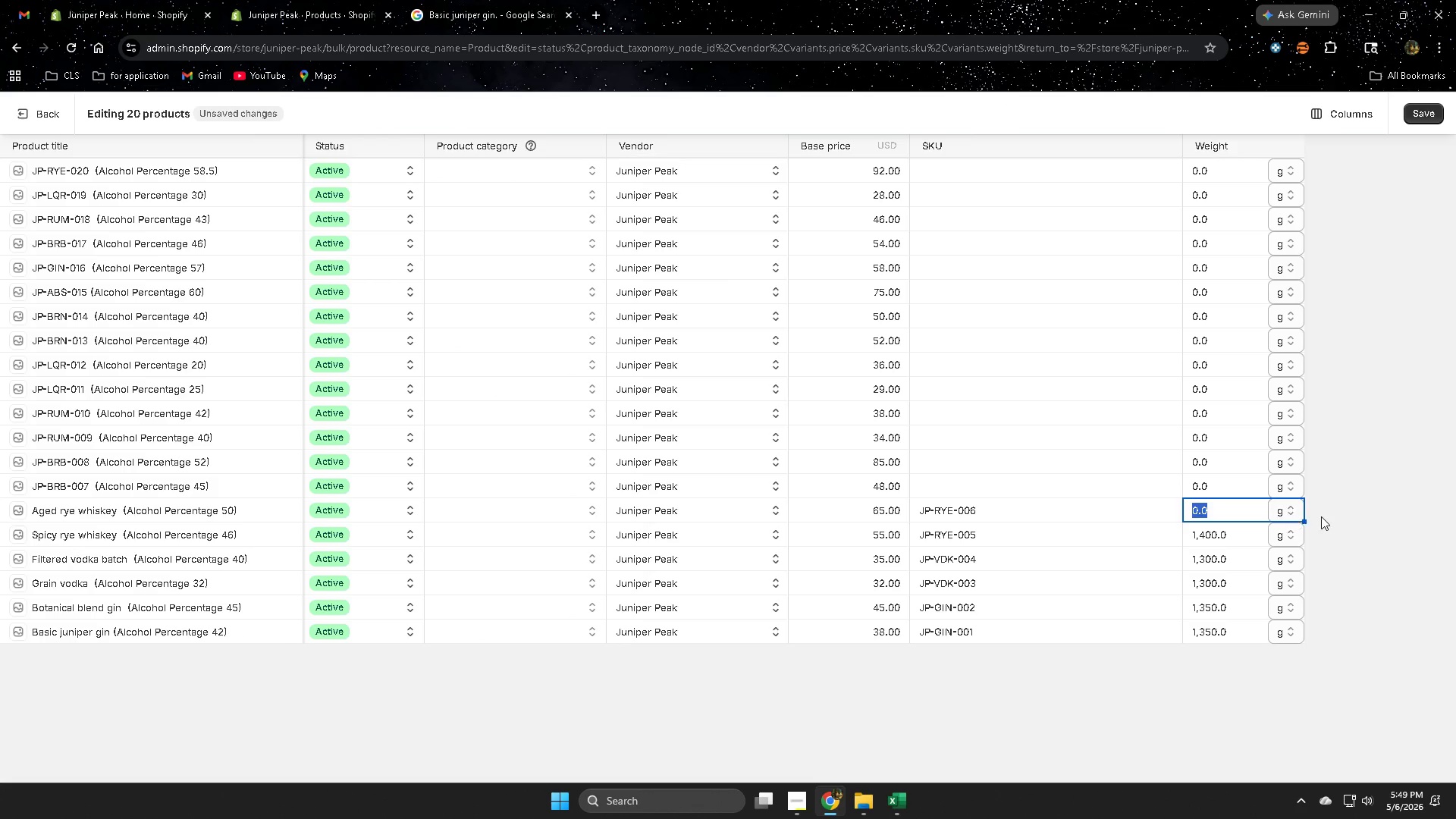 
key(Control+V)
 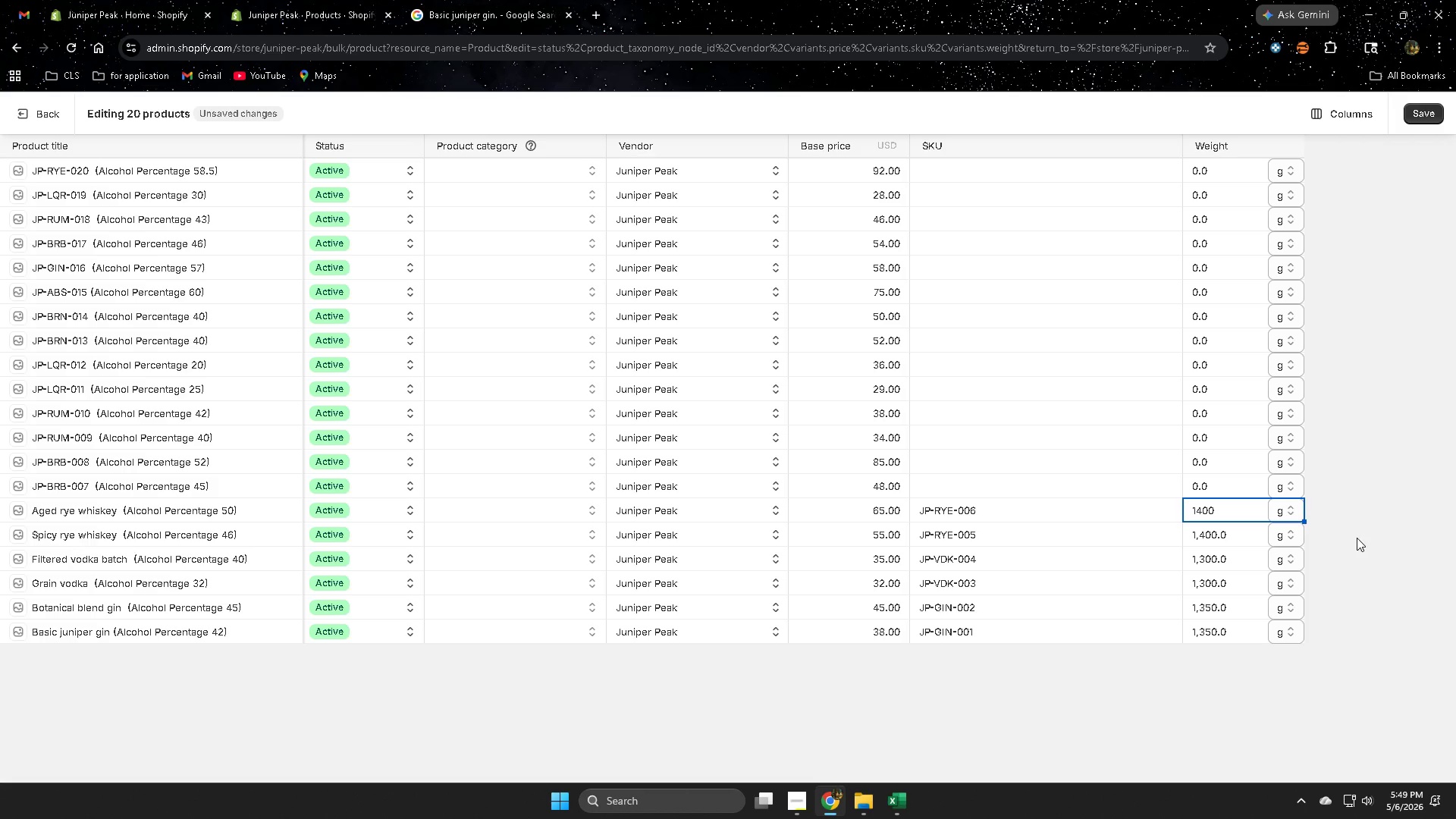 
wait(15.39)
 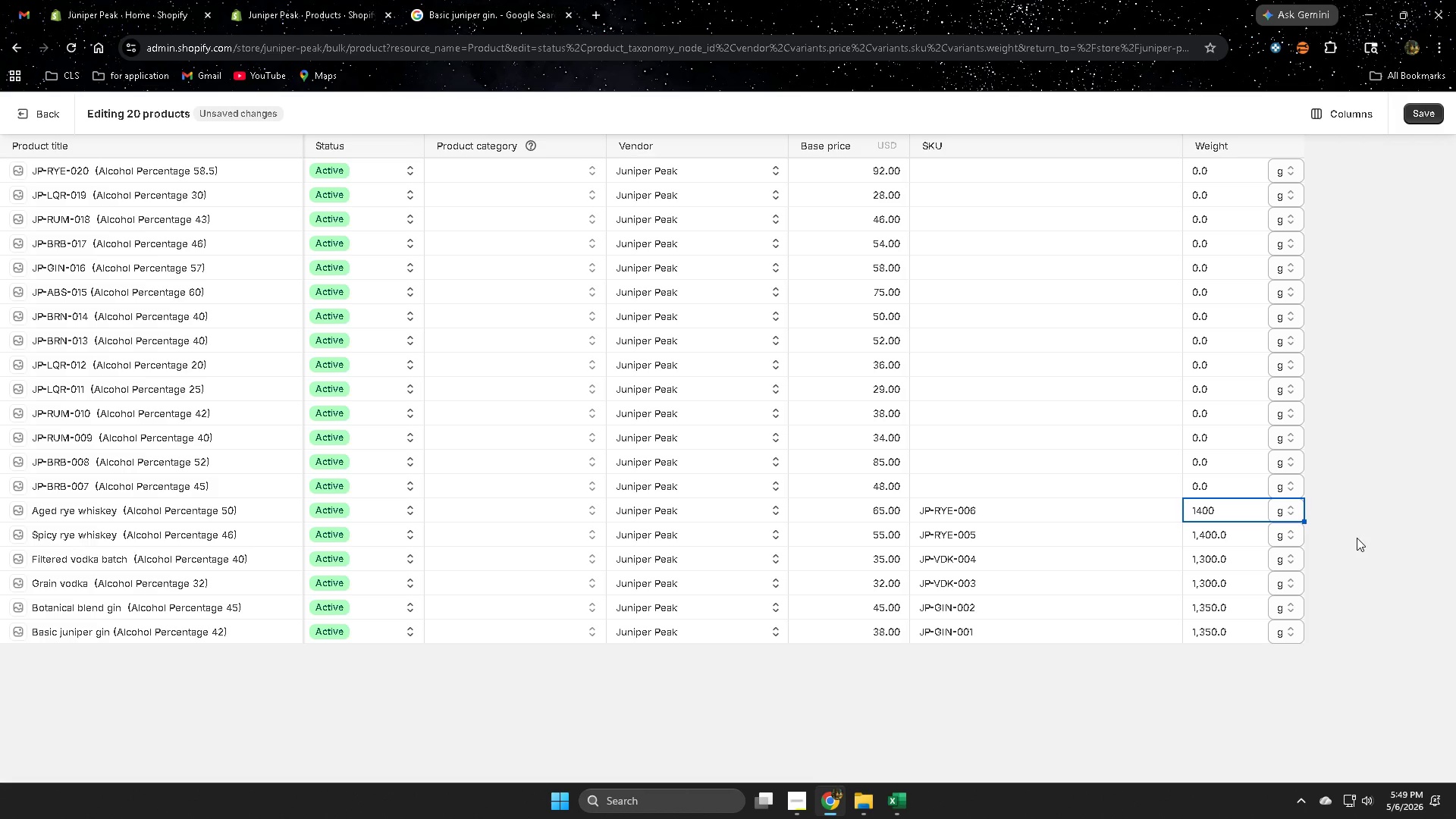 
left_click([900, 802])
 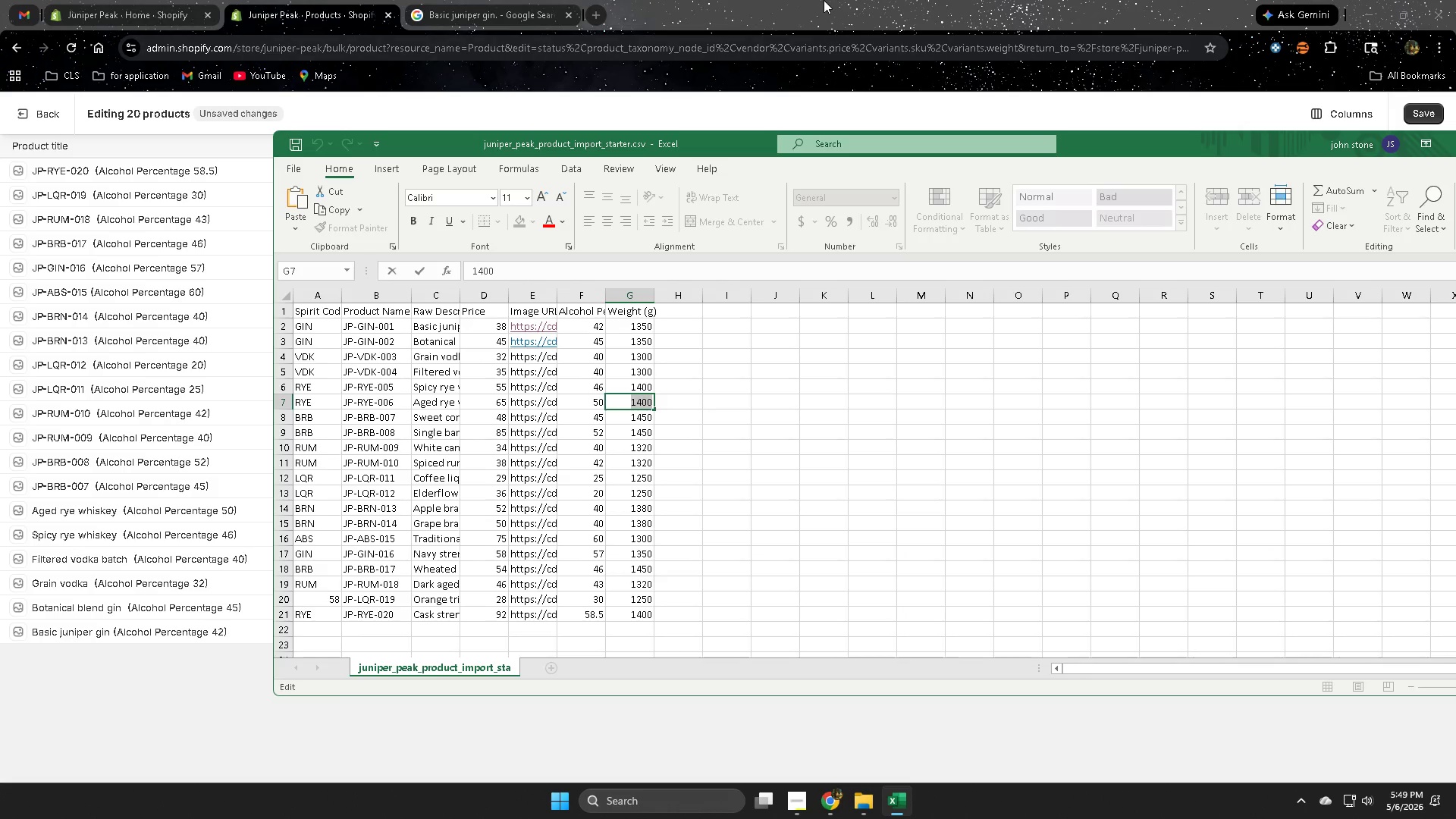 
left_click([892, 0])
 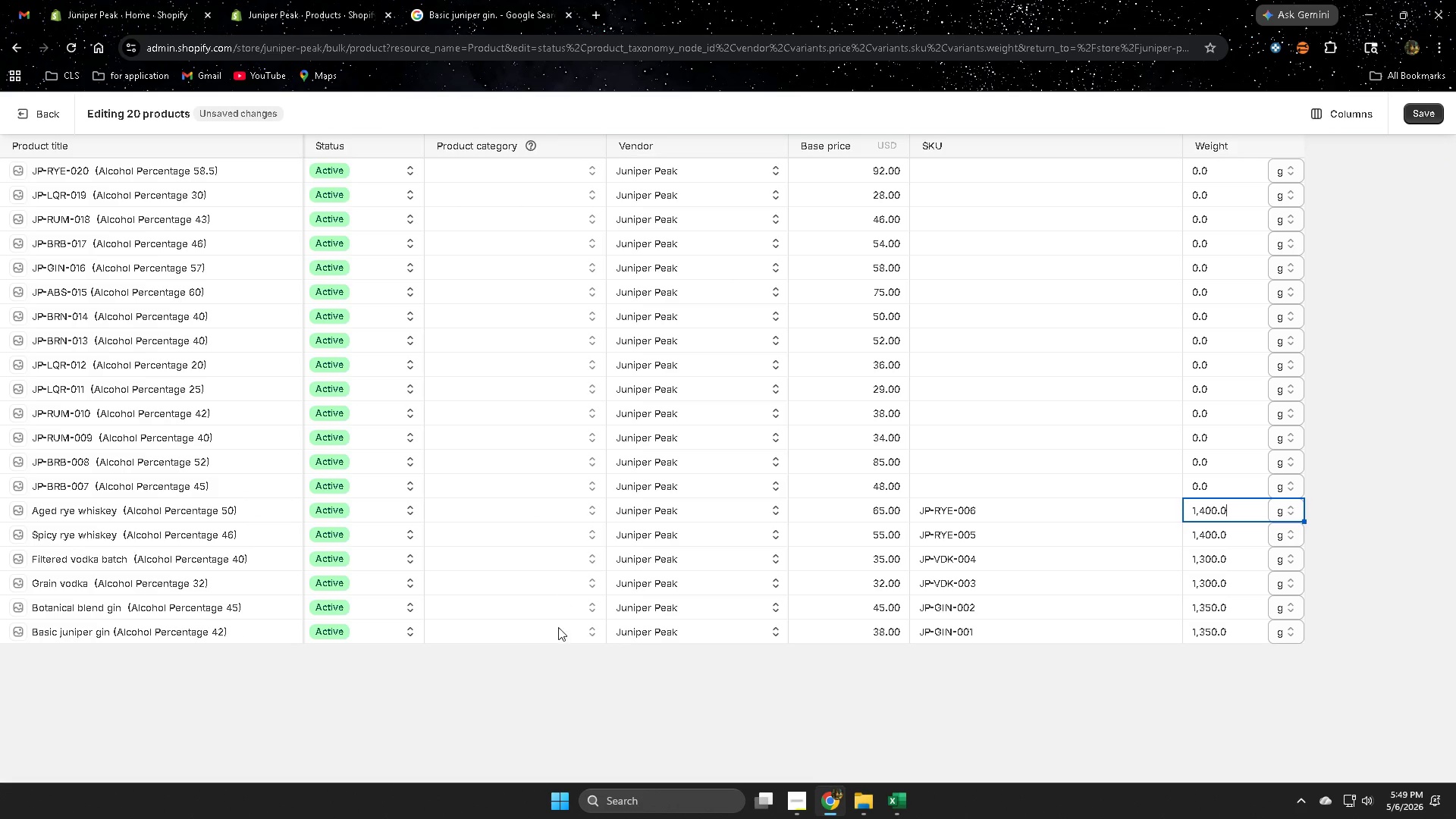 
wait(5.89)
 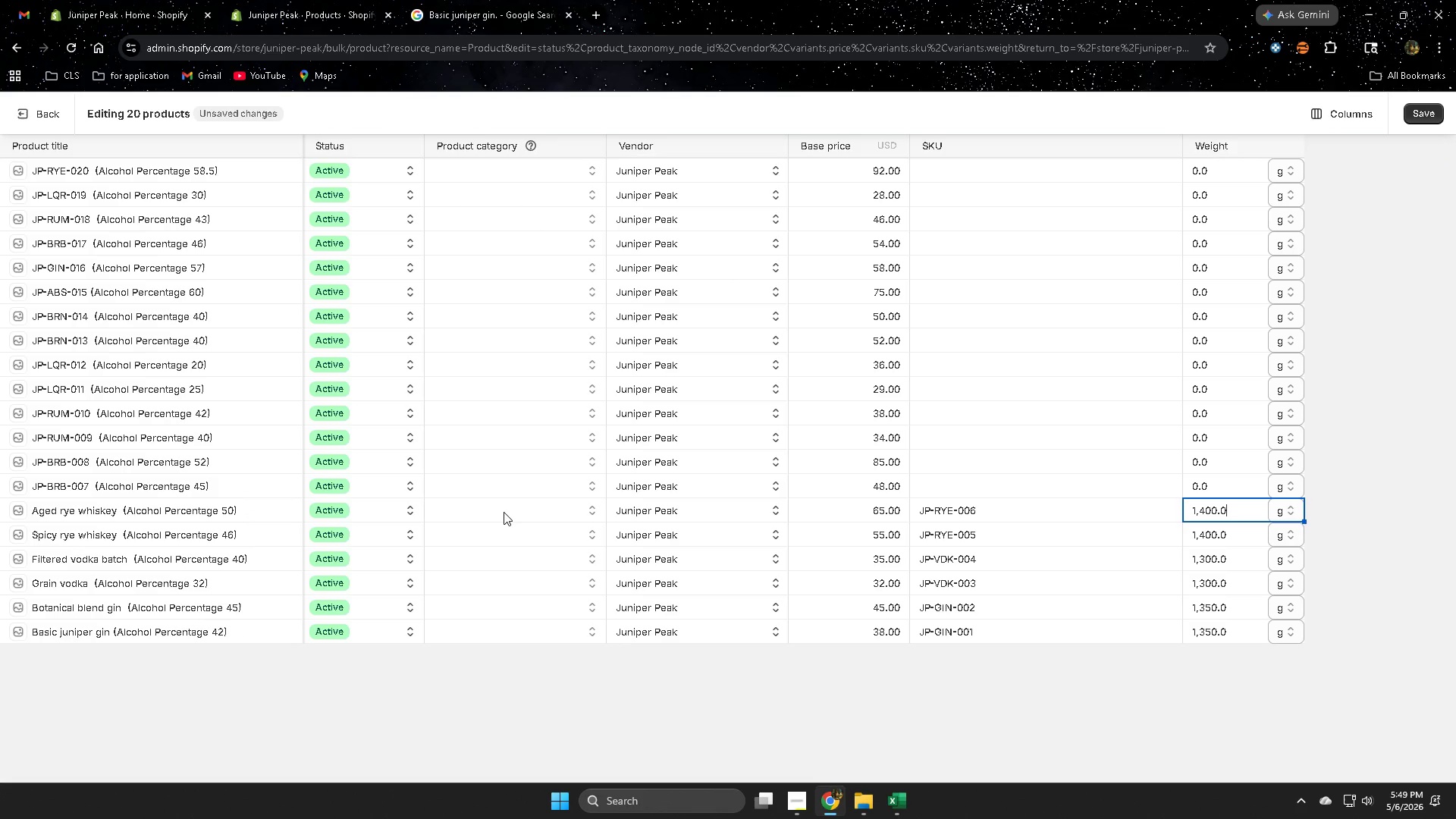 
double_click([555, 630])
 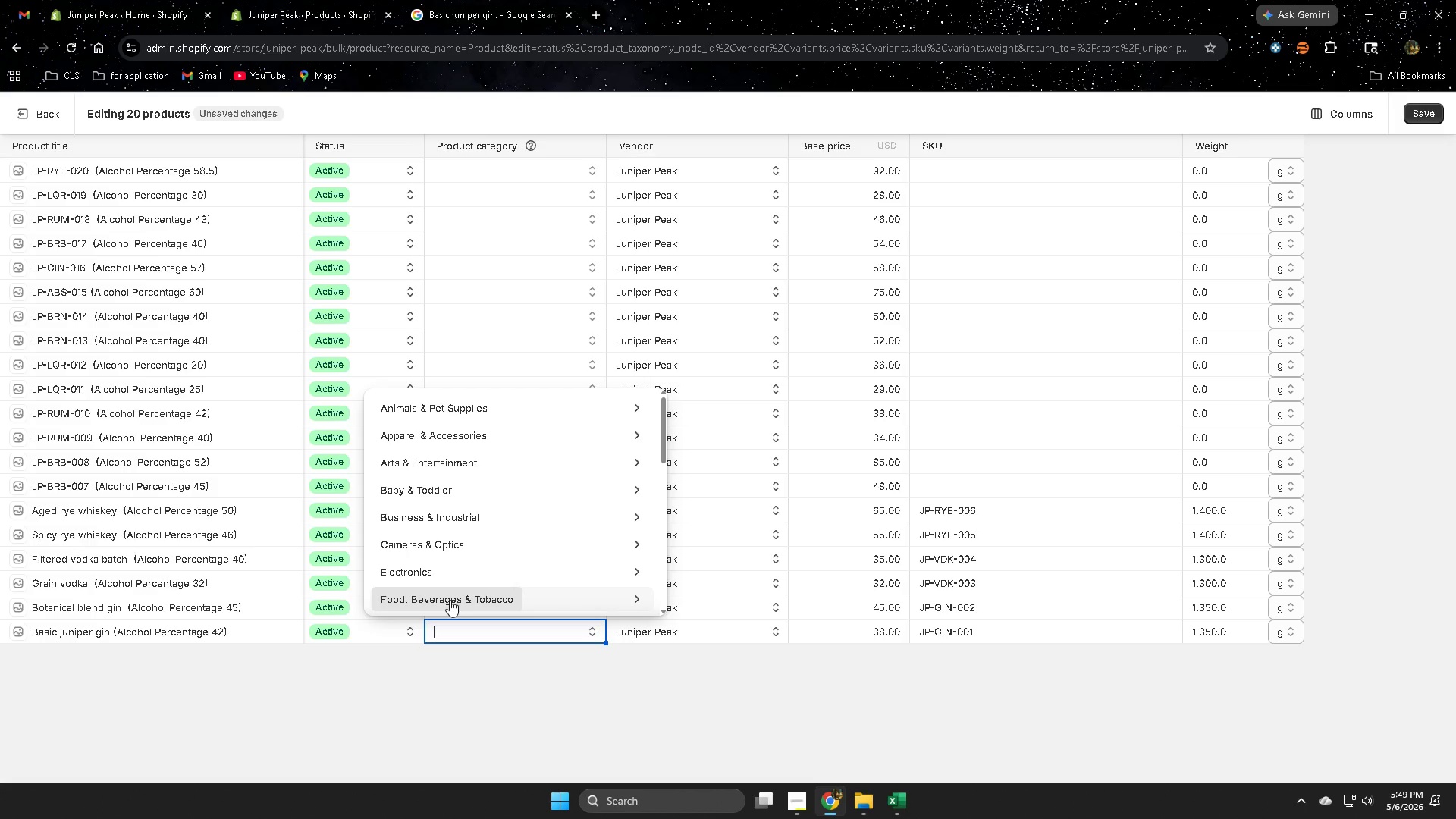 
left_click([450, 598])
 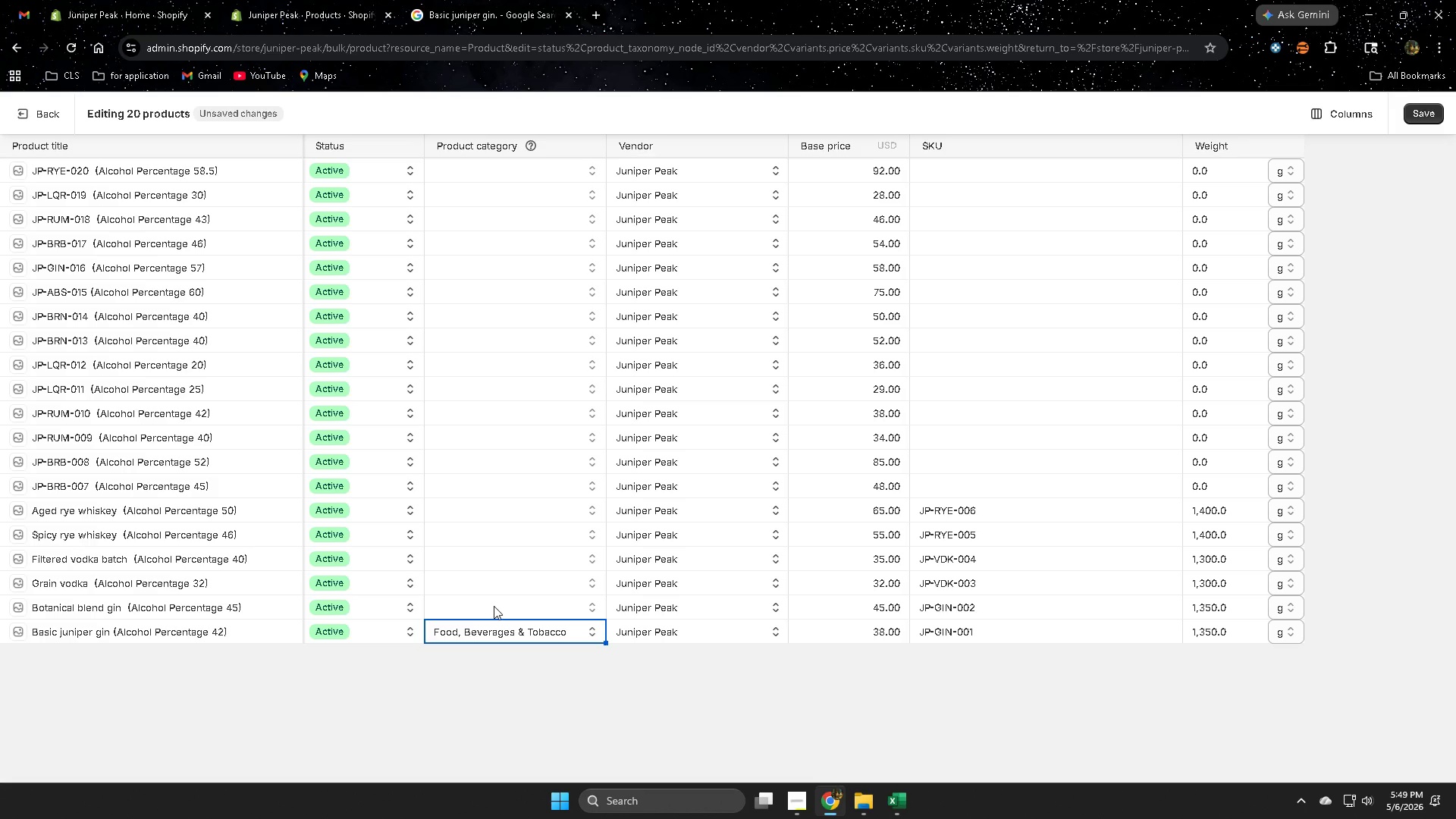 
double_click([493, 606])
 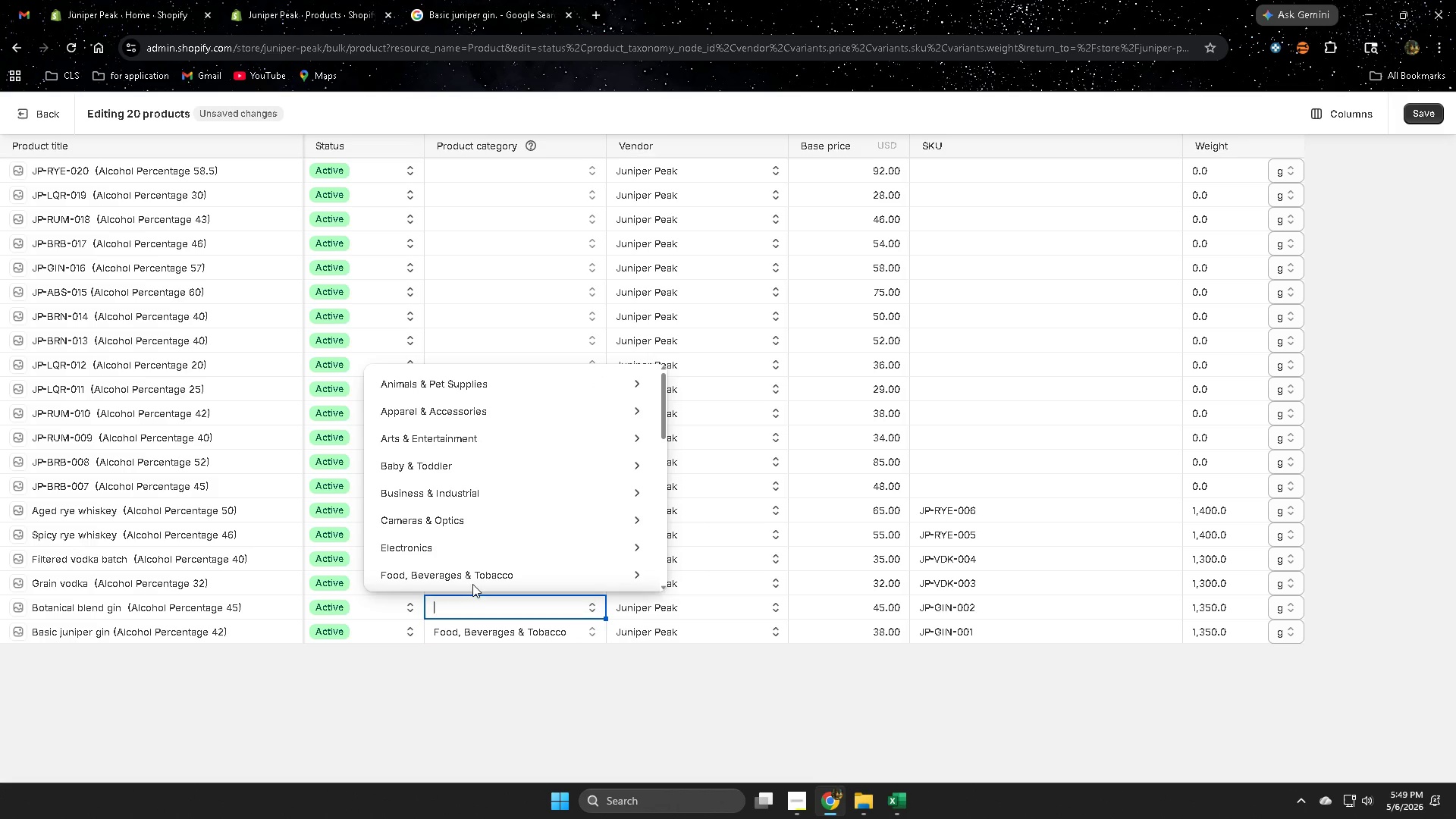 
left_click([469, 577])
 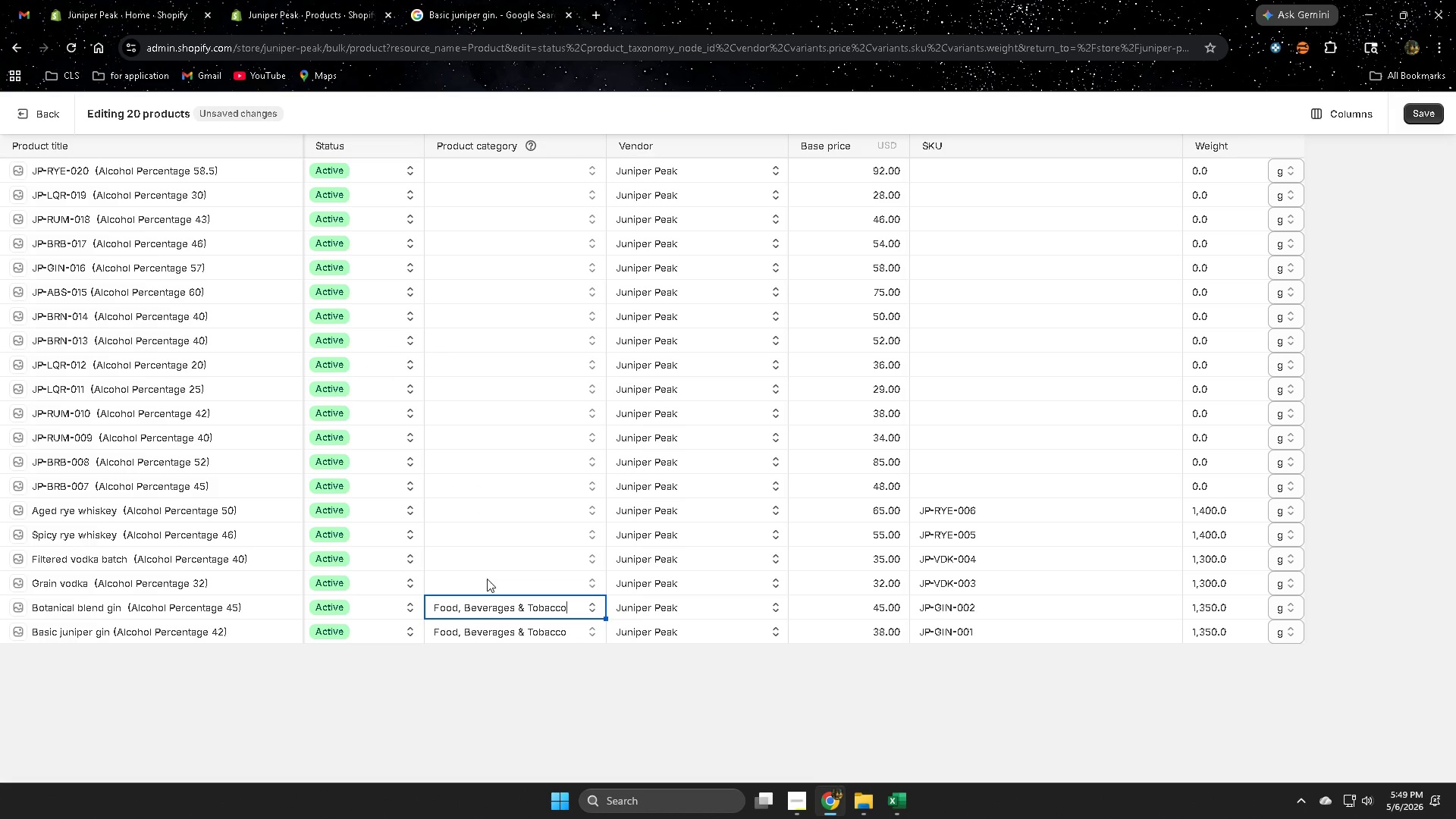 
left_click([487, 579])
 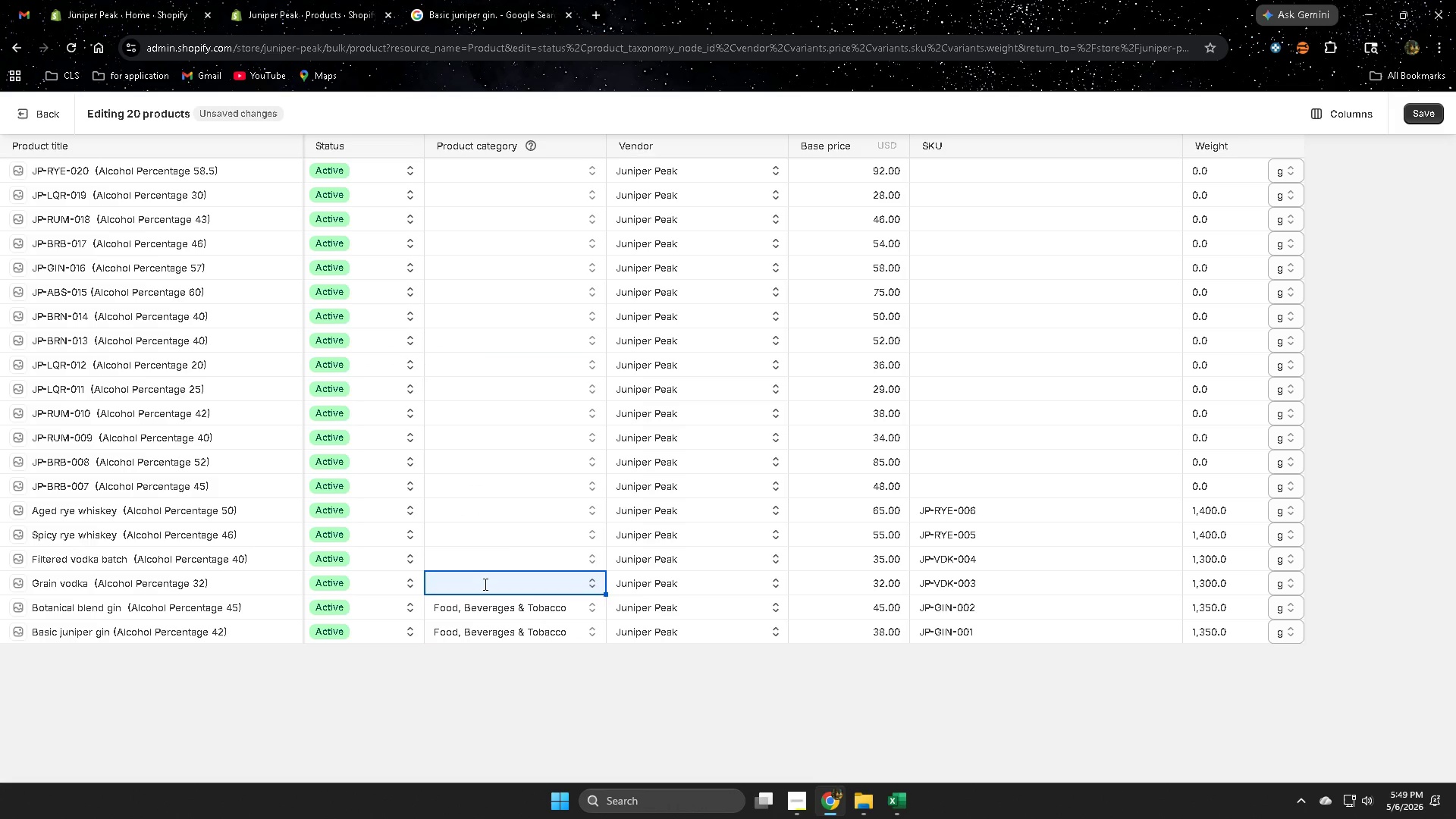 
left_click([484, 585])
 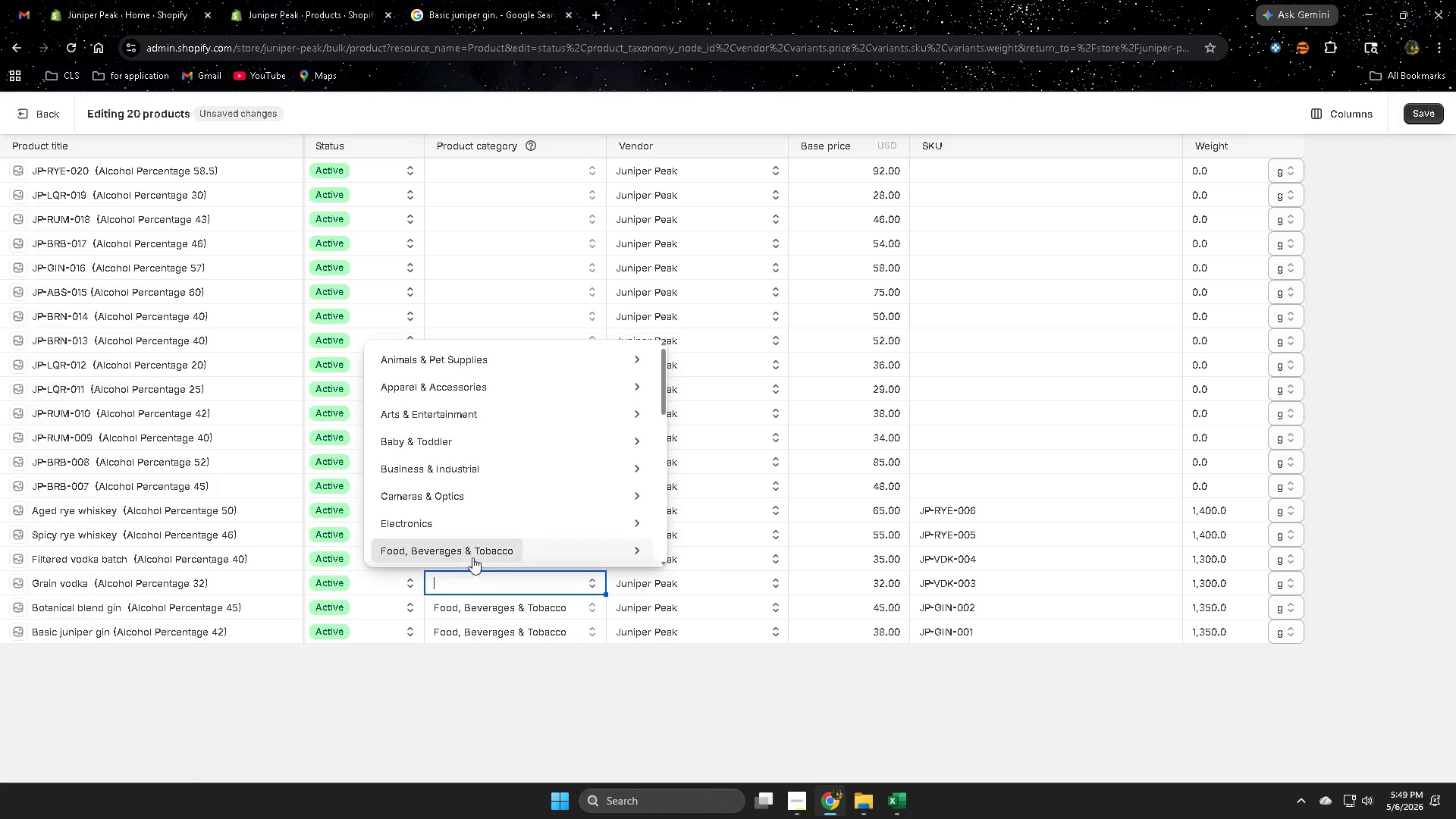 
left_click([472, 551])
 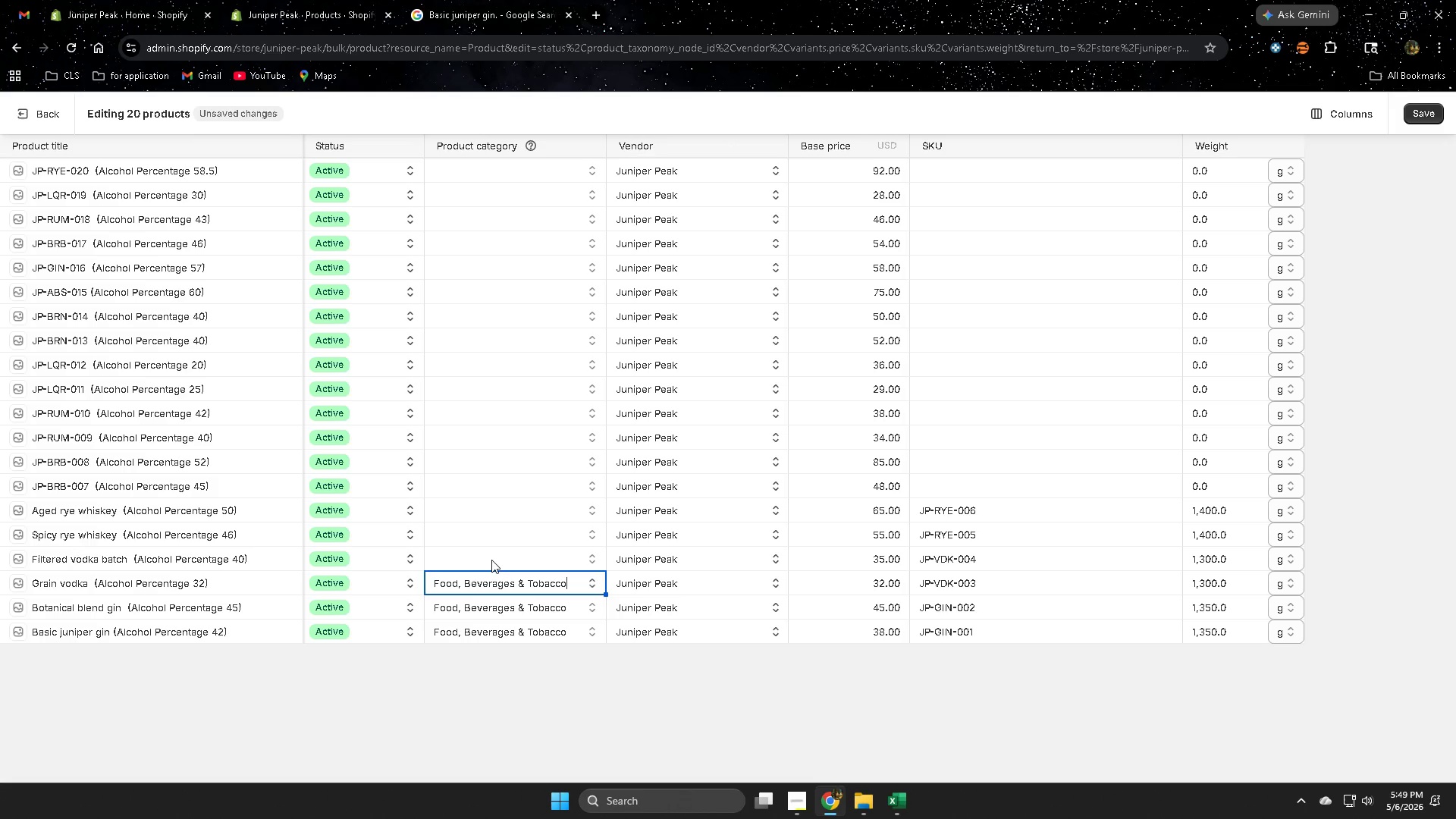 
wait(5.72)
 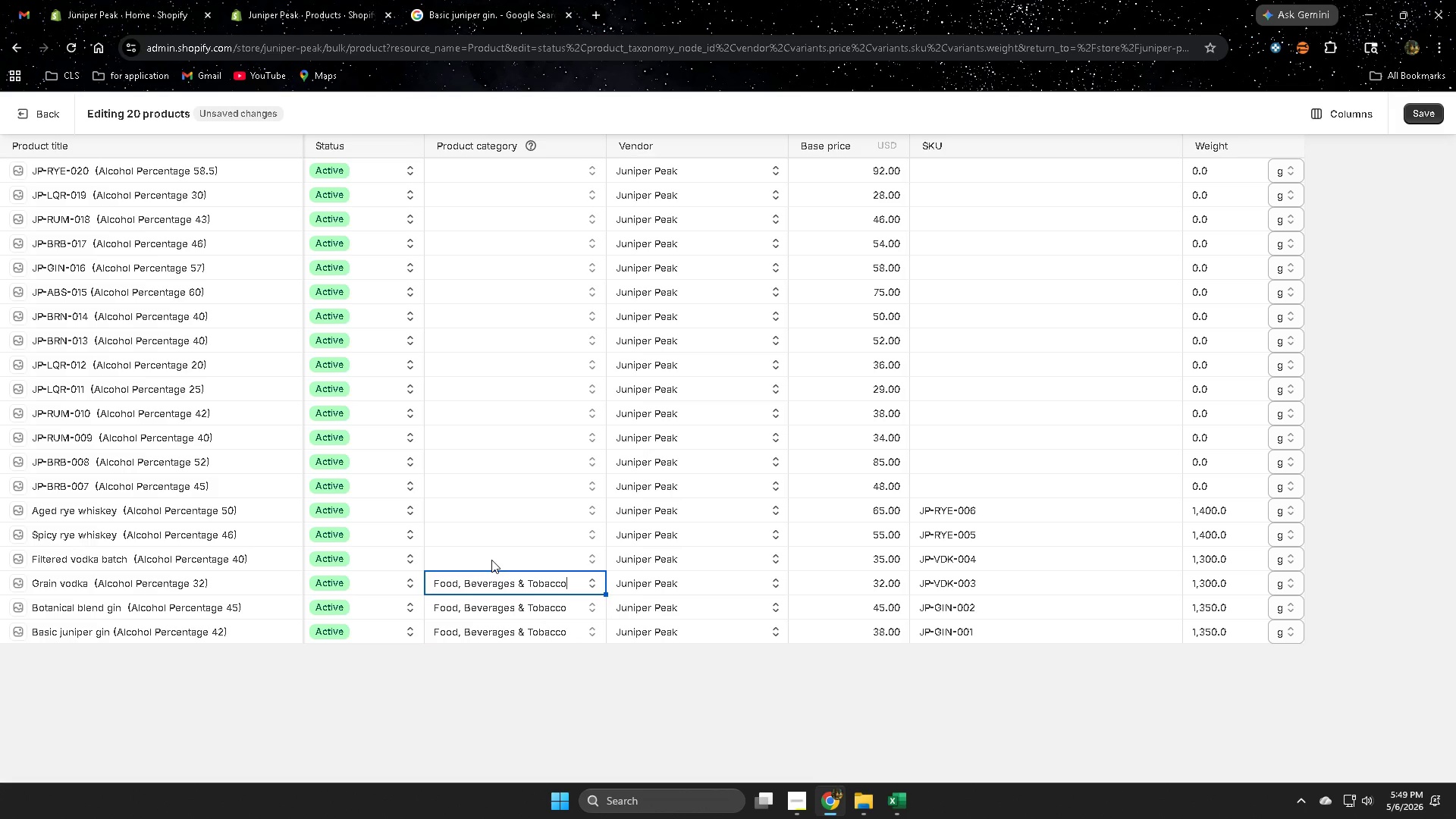 
left_click([548, 622])
 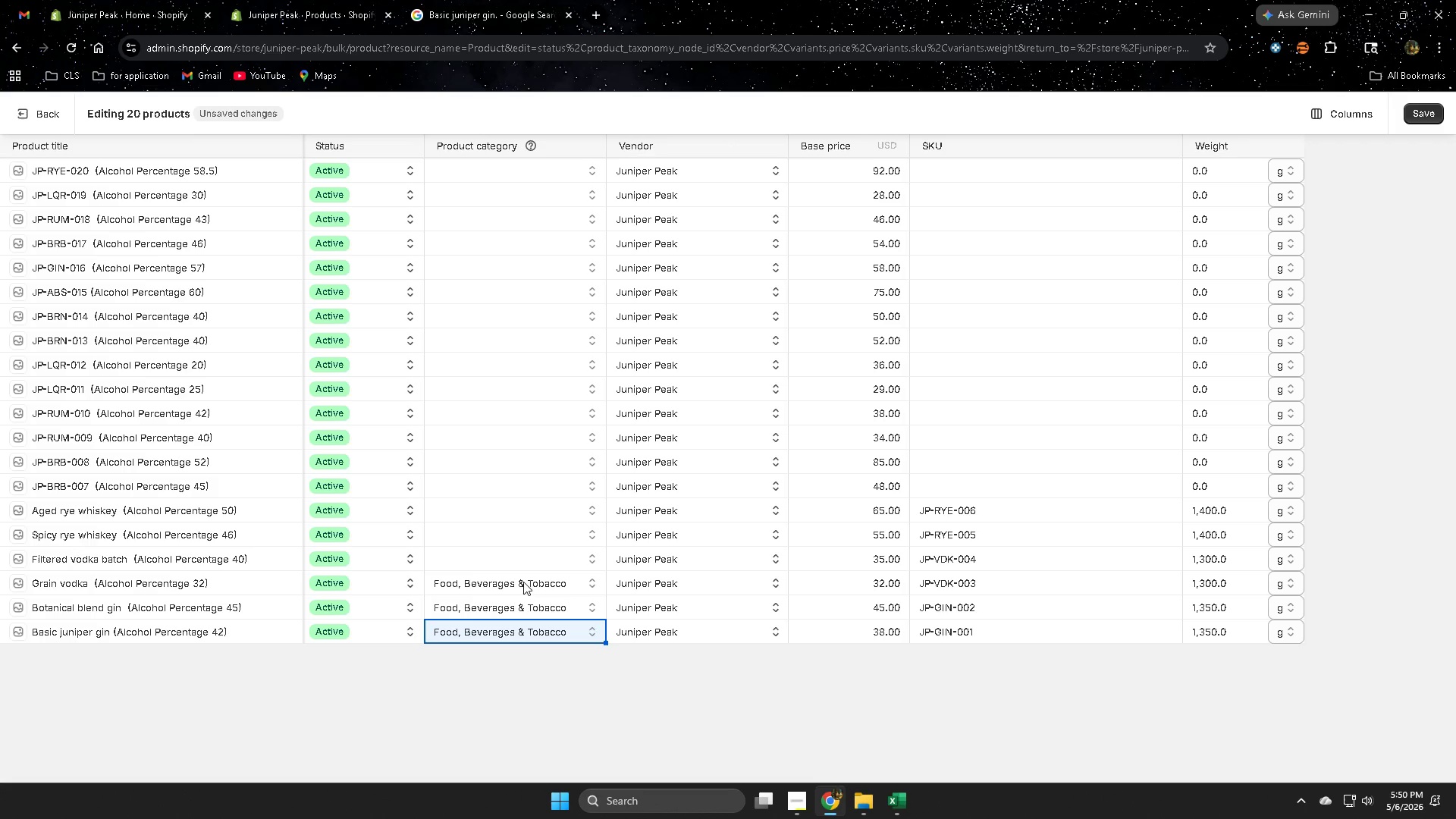 
left_click([522, 573])
 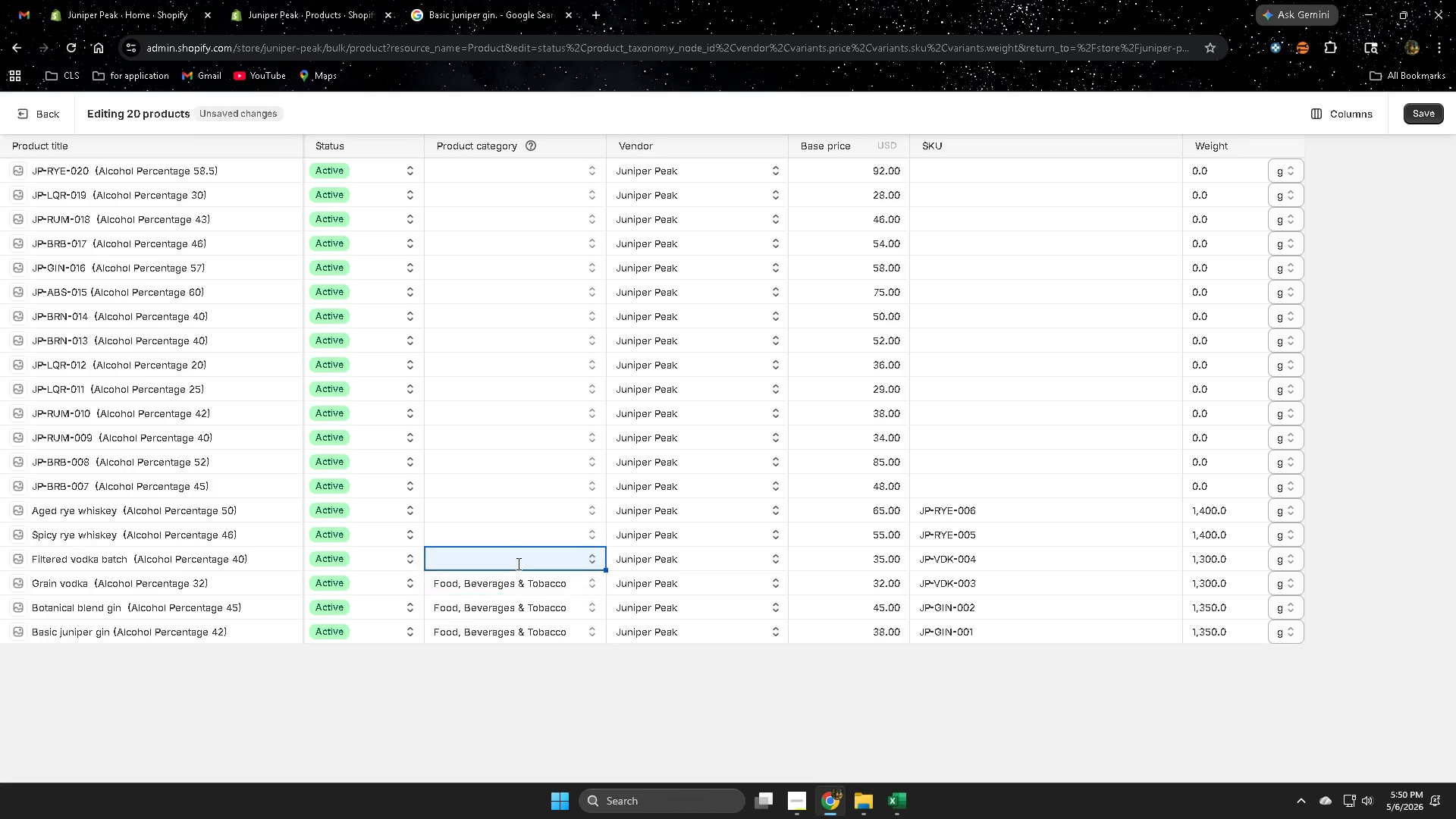 
double_click([517, 563])
 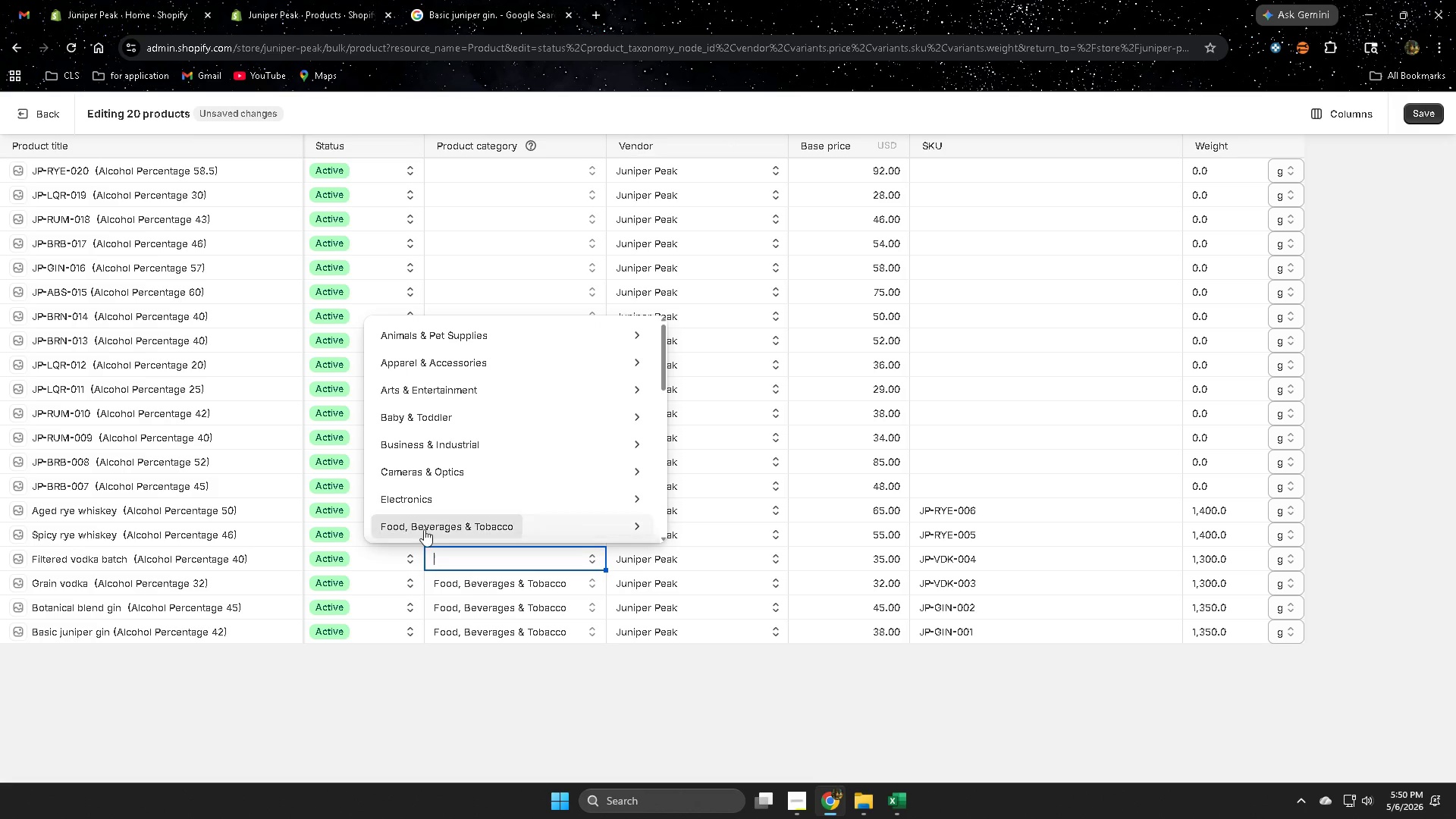 
left_click([424, 526])
 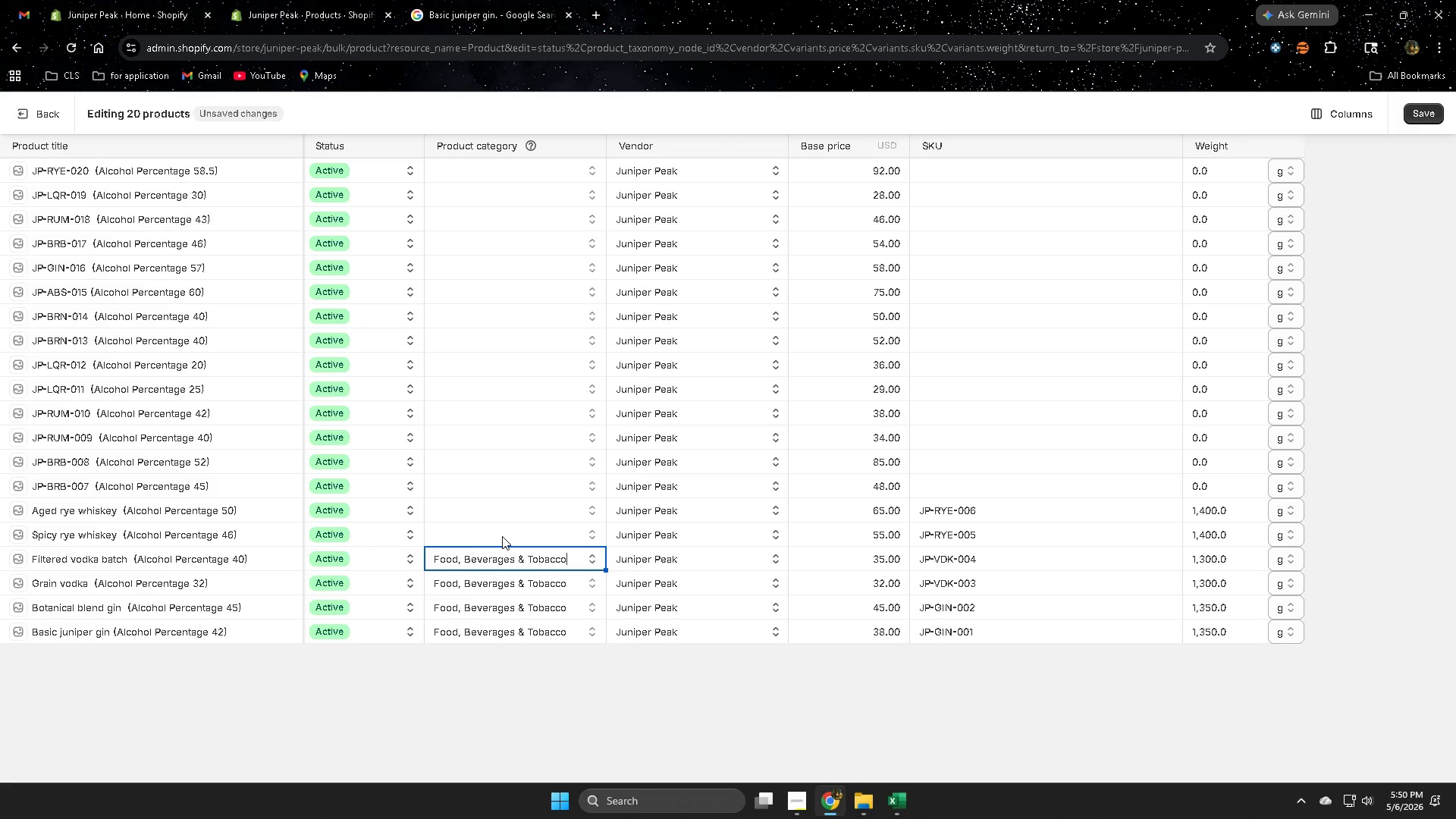 
left_click([502, 535])
 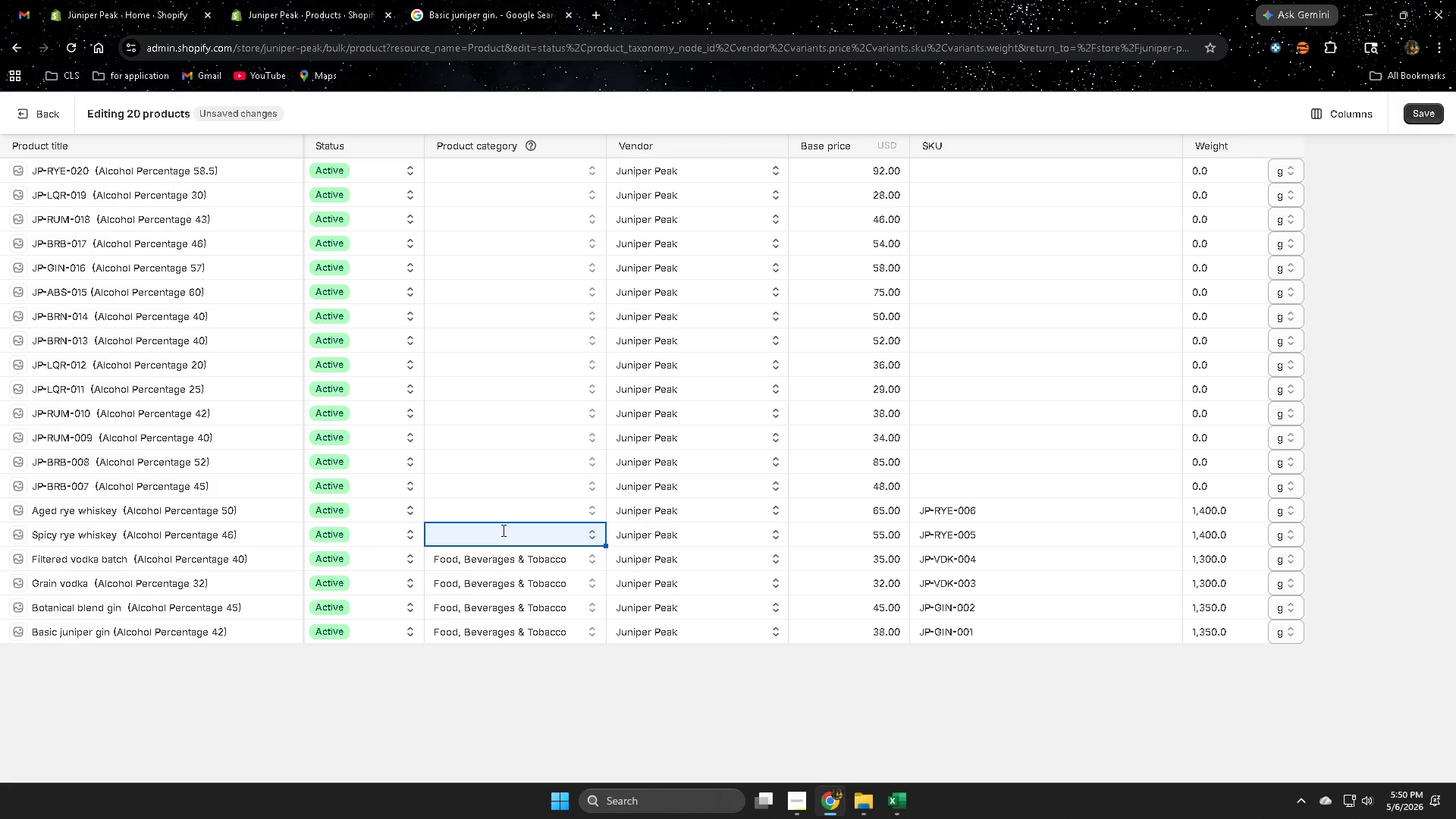 
left_click([502, 530])
 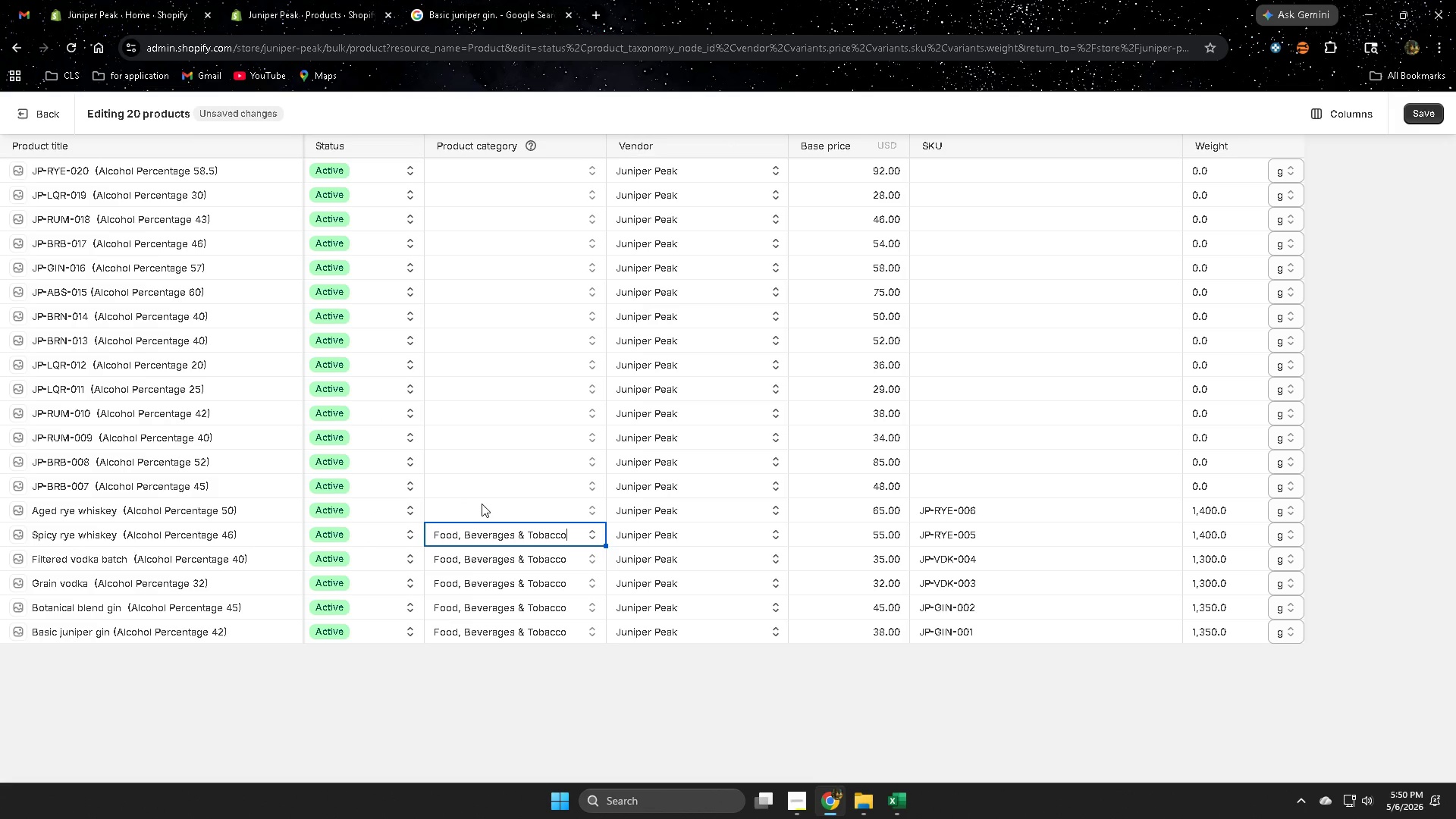 
left_click([483, 511])
 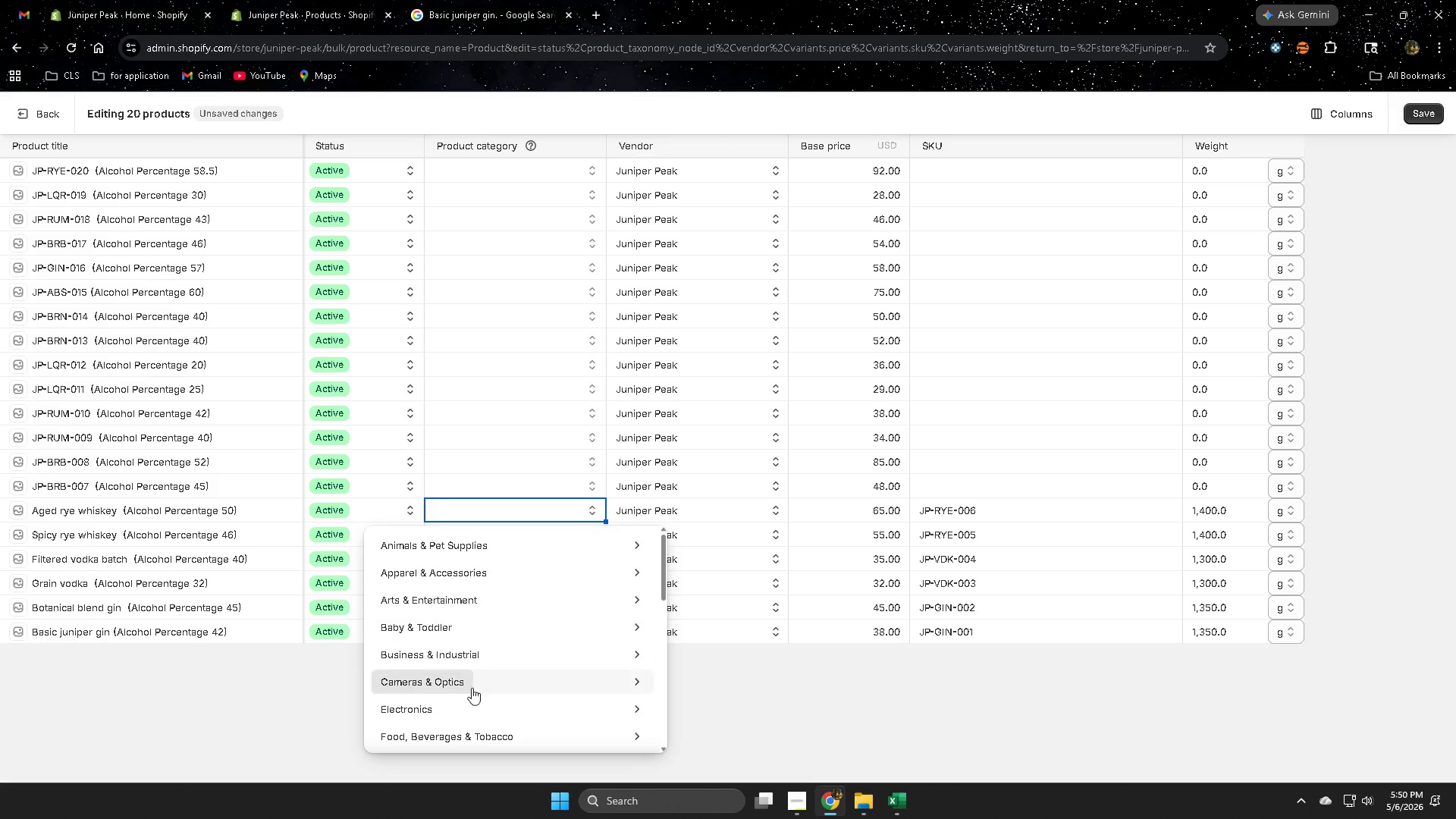 
left_click([469, 735])
 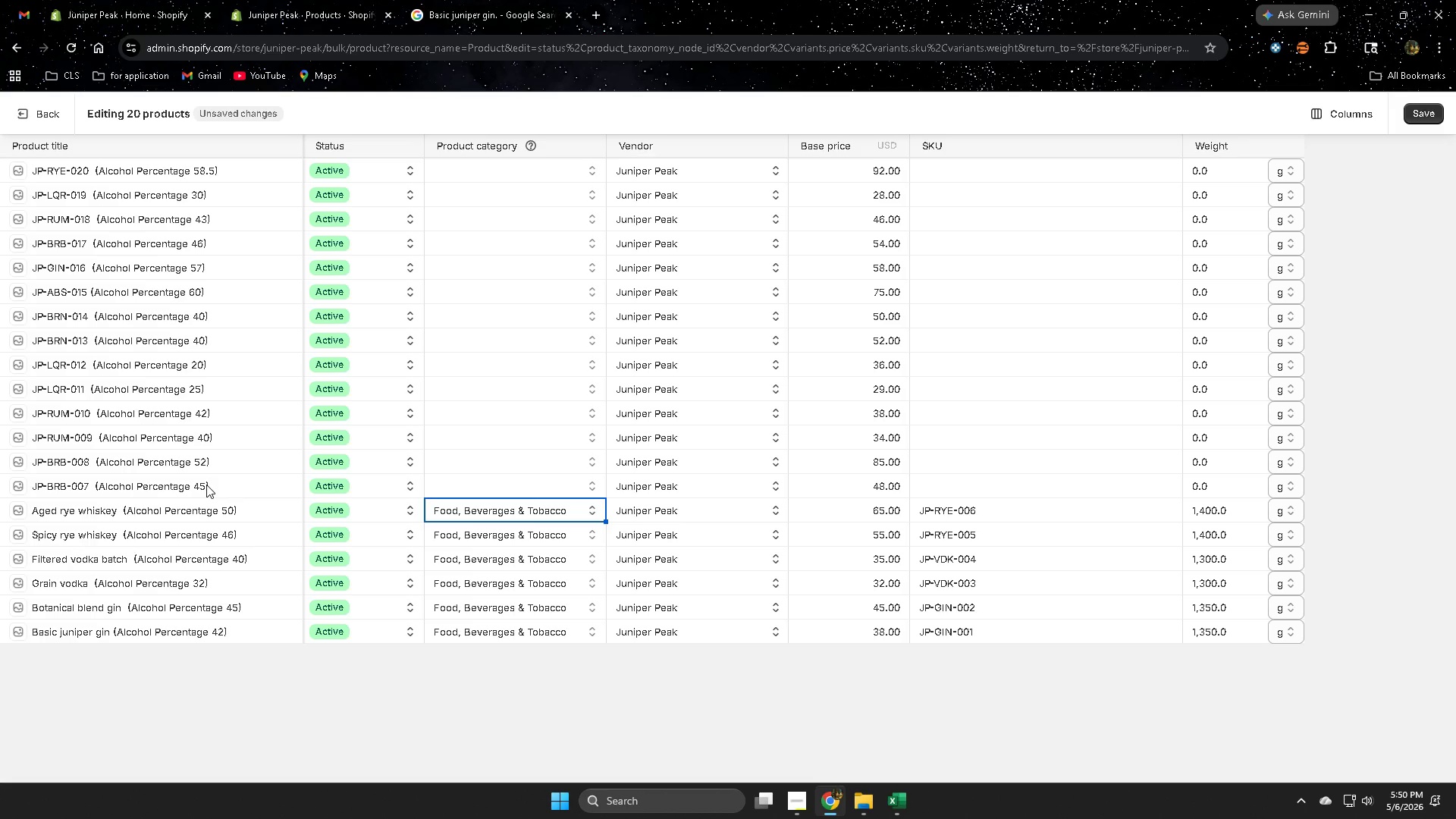 
wait(21.92)
 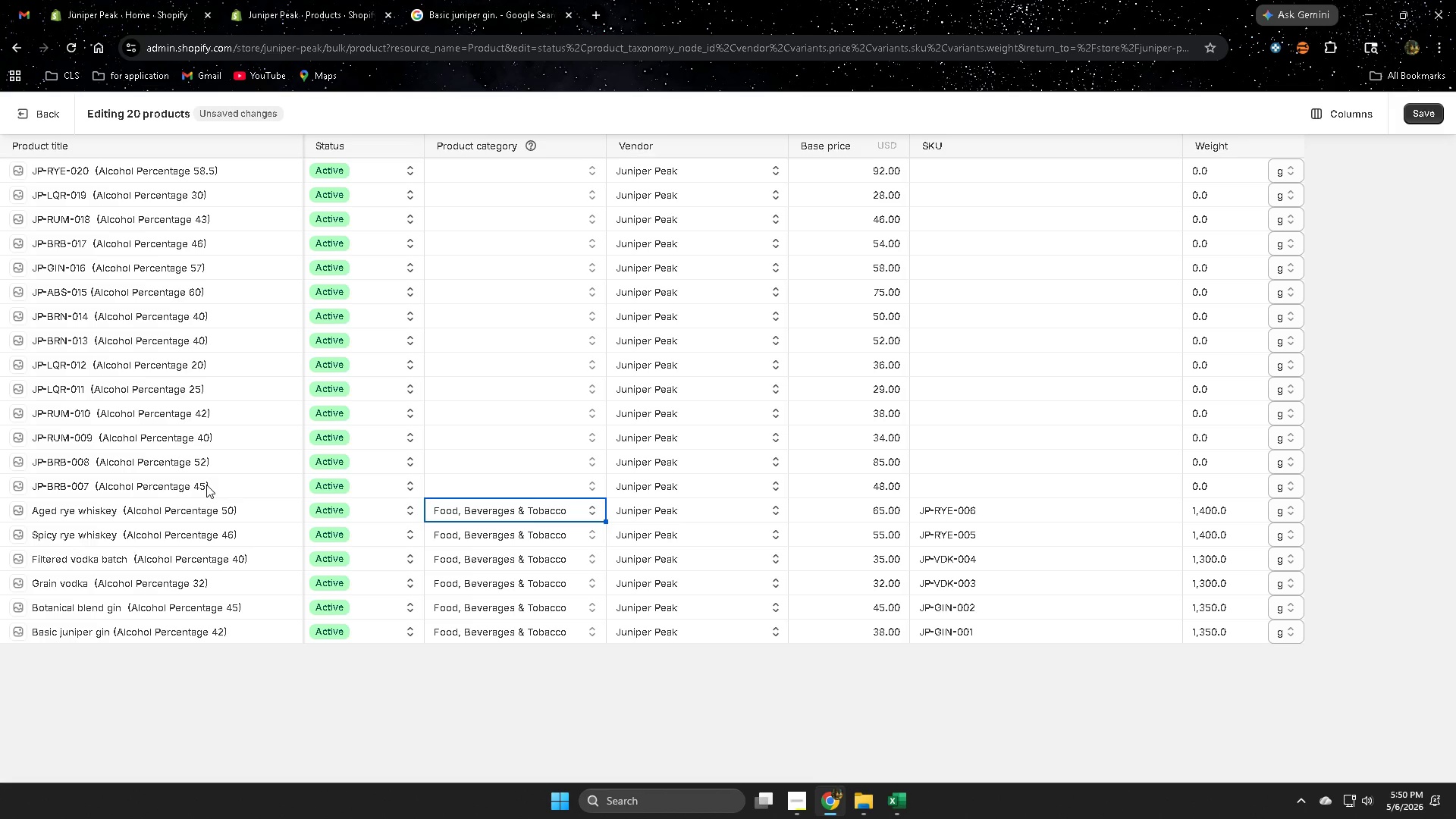 
mouse_move([896, 804])
 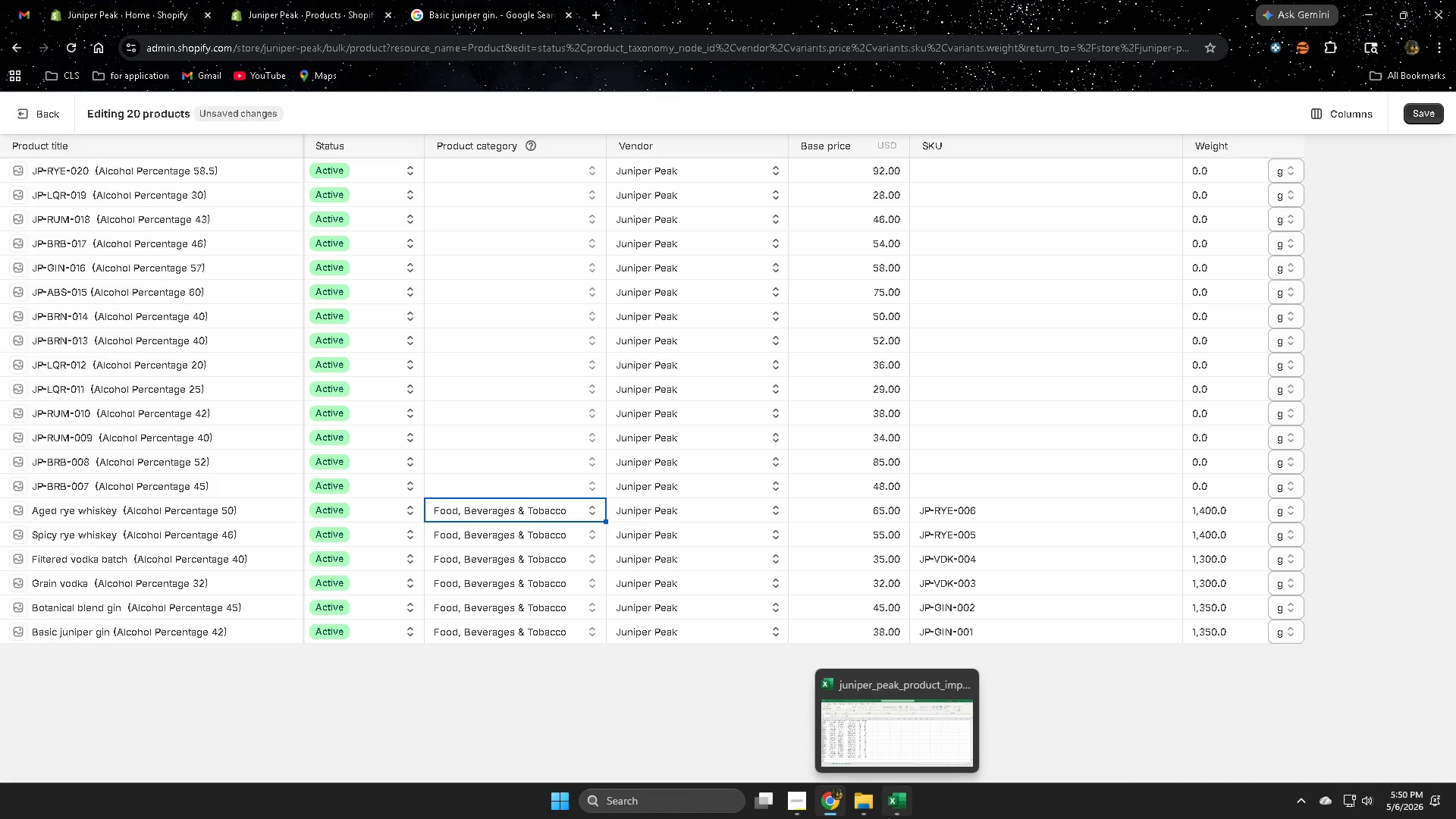 
wait(5.5)
 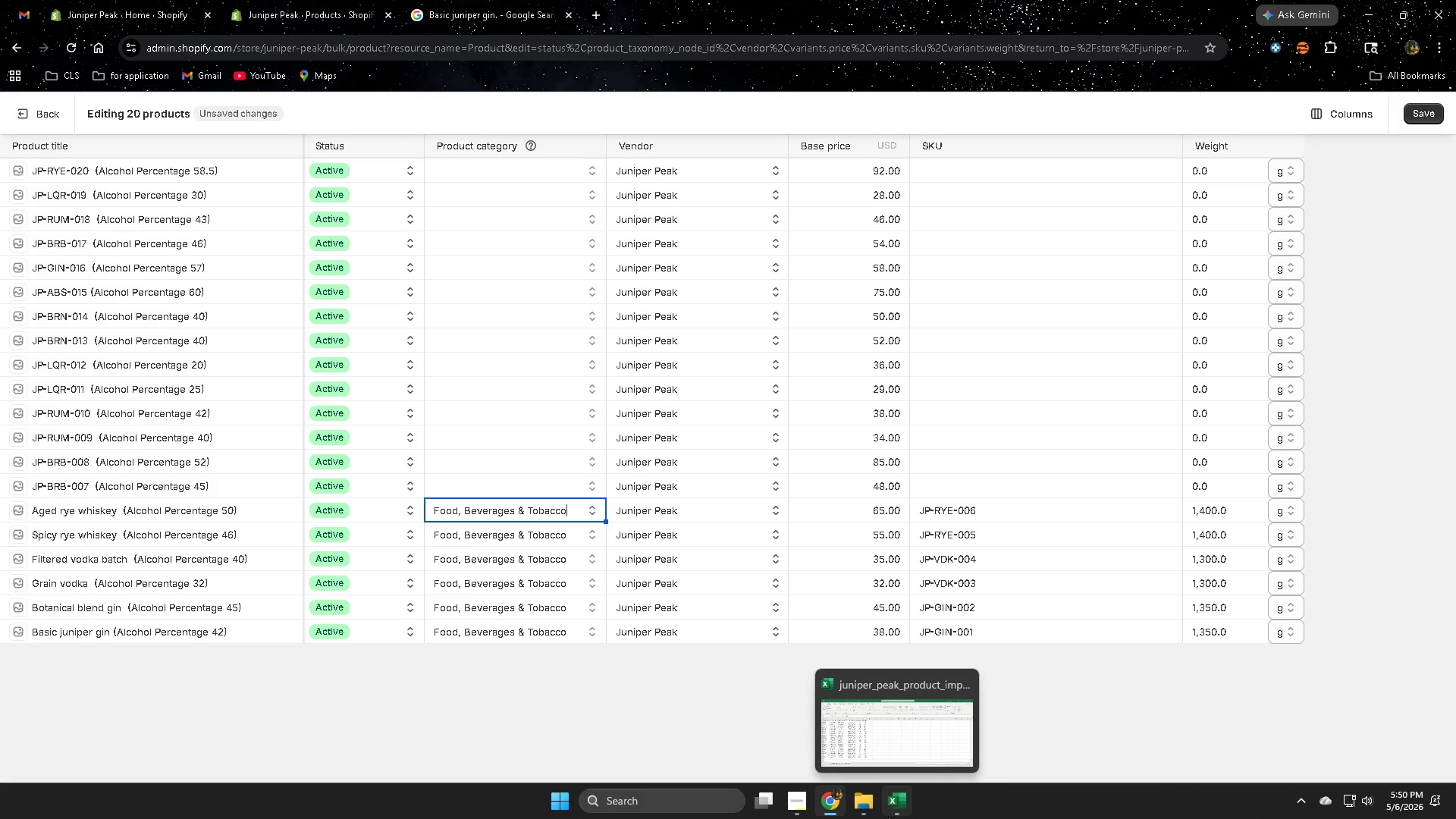 
left_click([906, 807])
 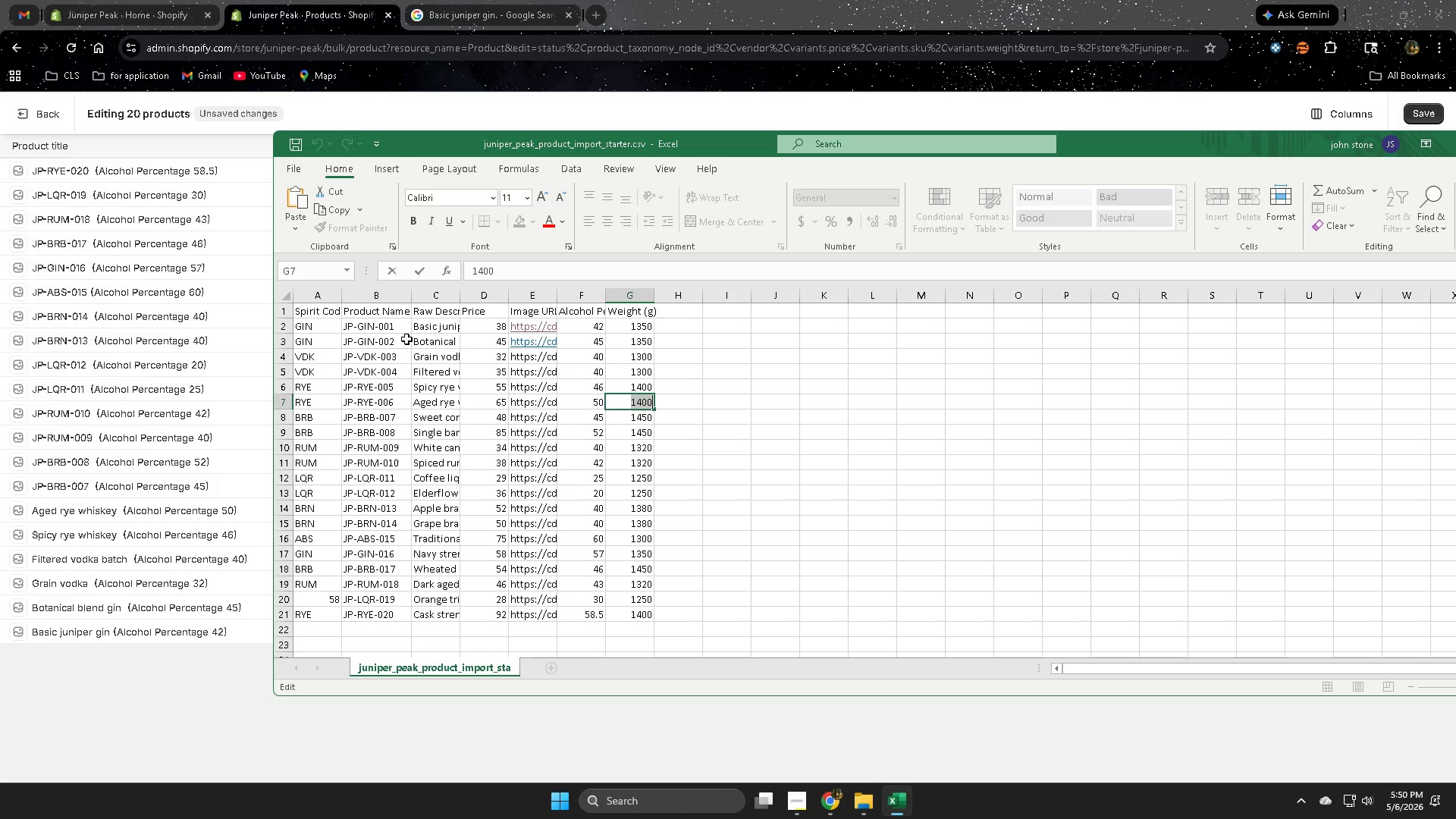 
wait(15.84)
 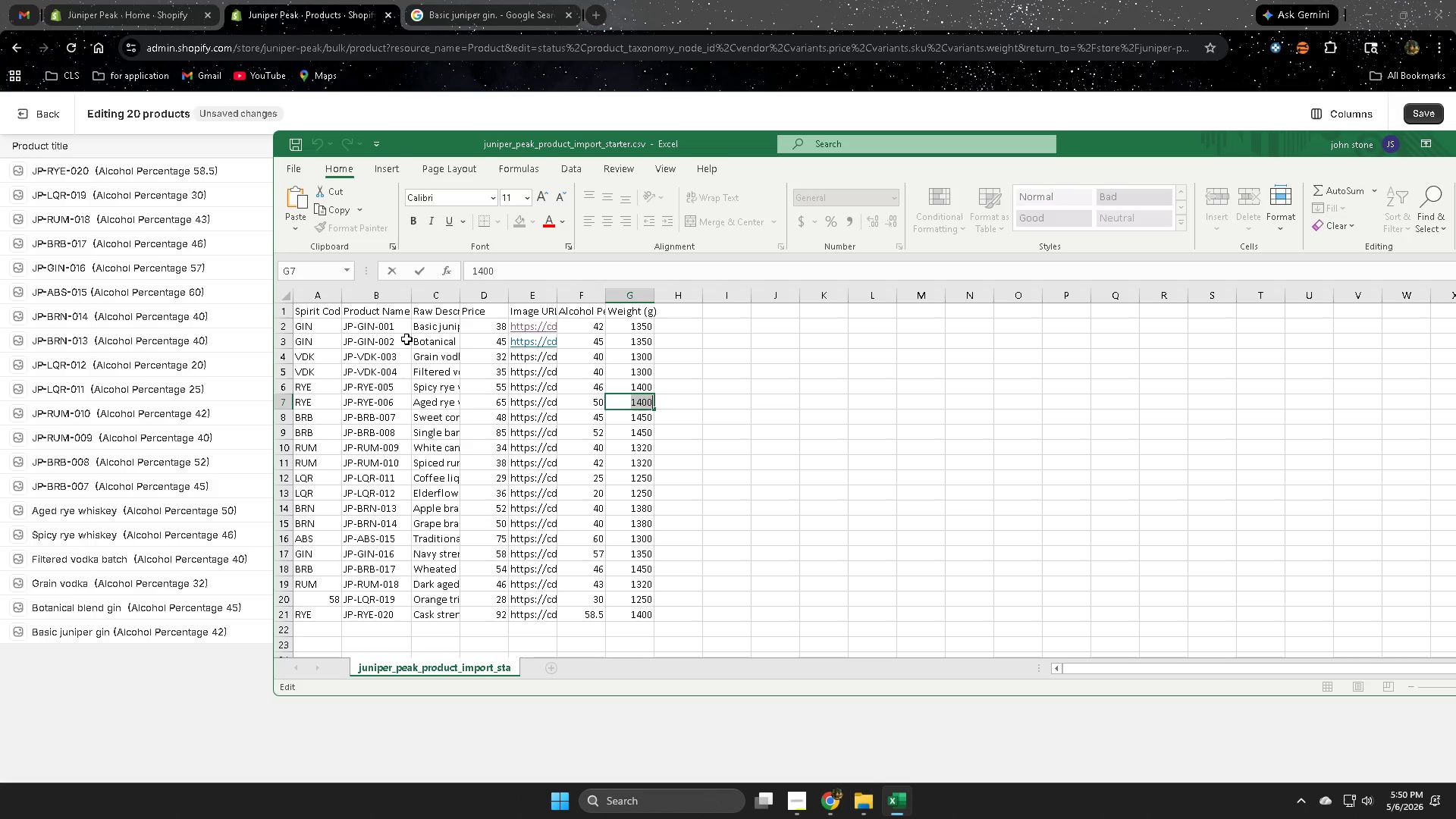 
left_click([819, 0])
 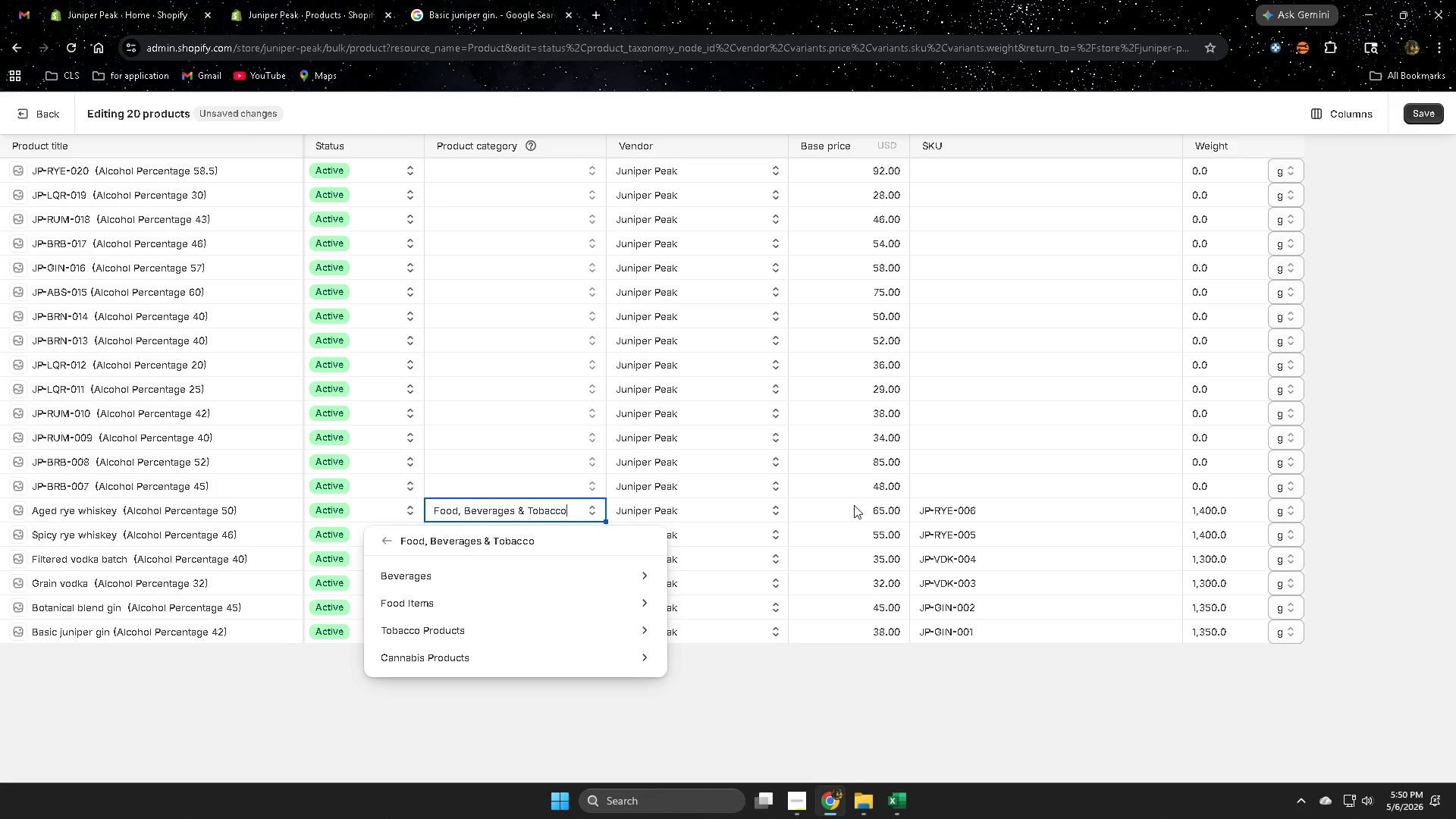 
left_click([1044, 504])
 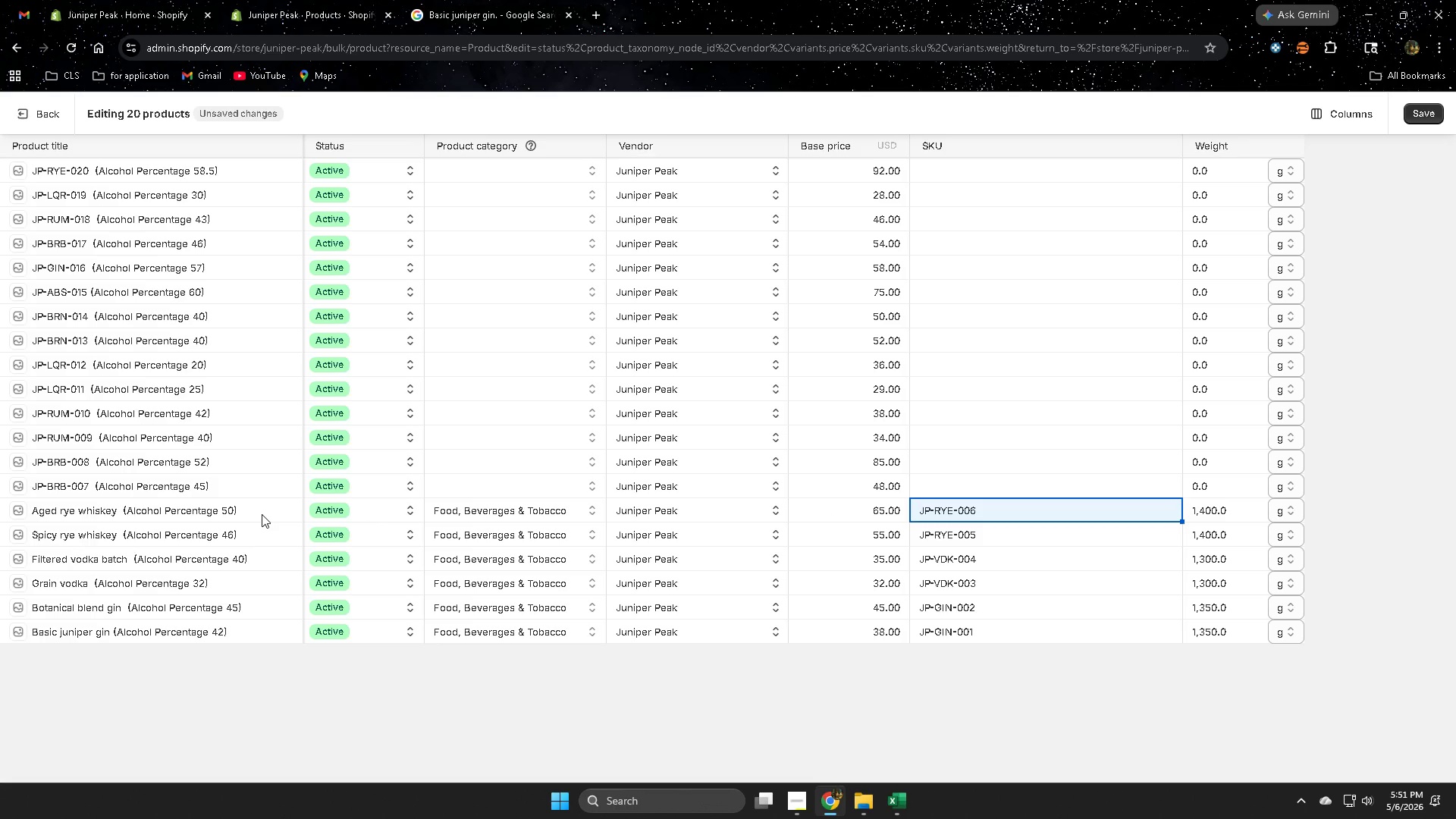 
wait(7.75)
 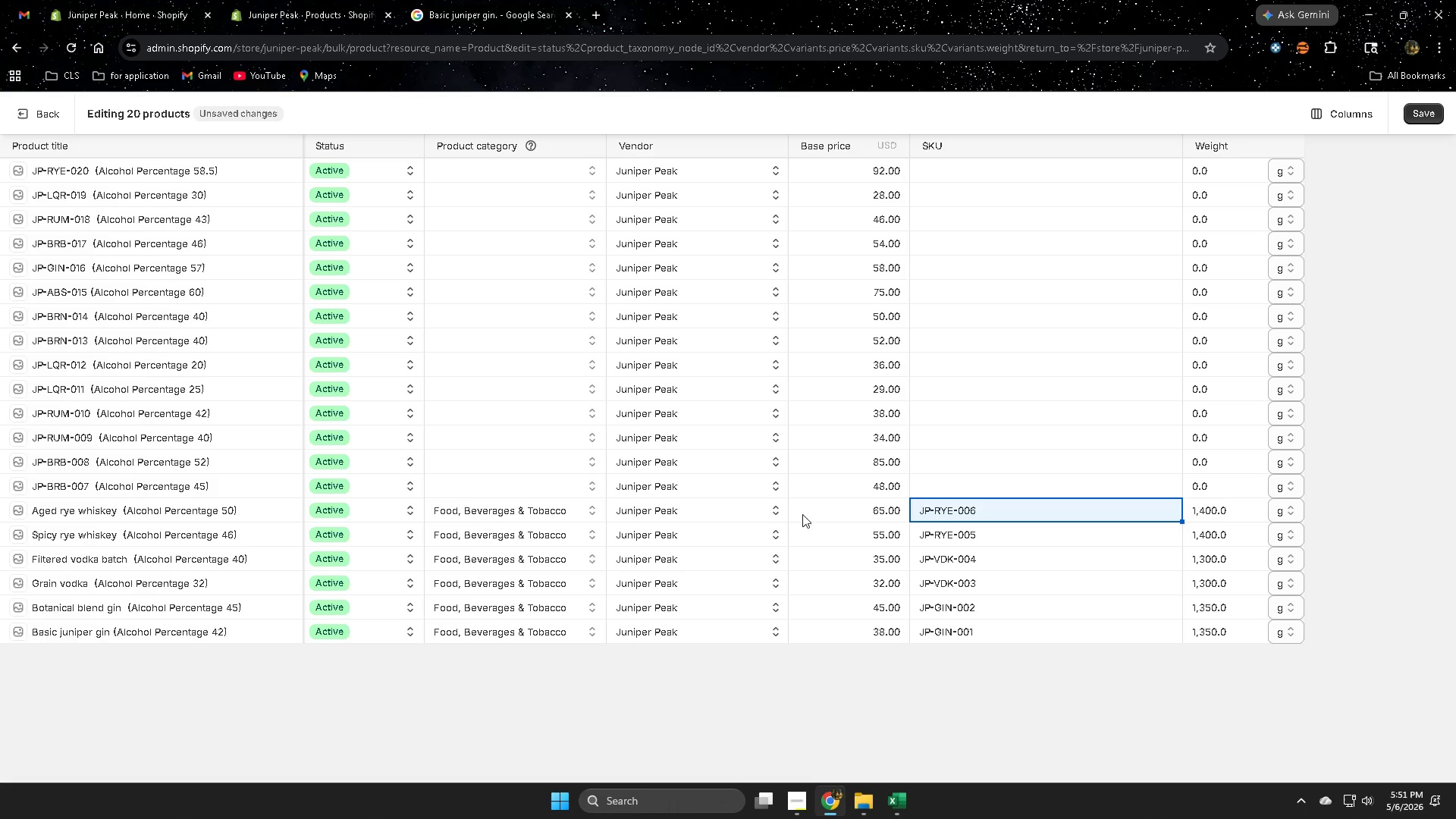 
left_click([262, 514])
 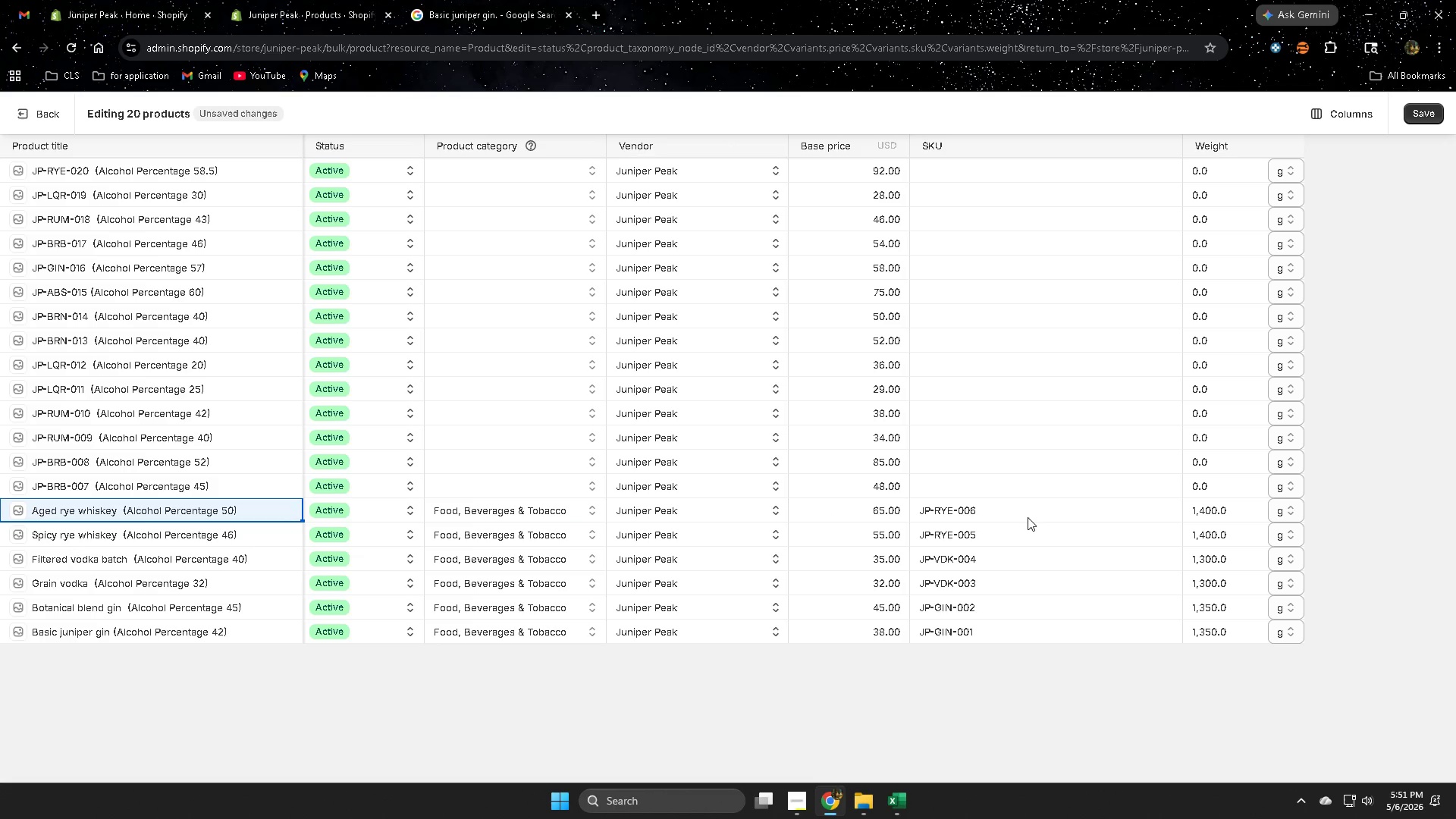 
left_click([1026, 519])
 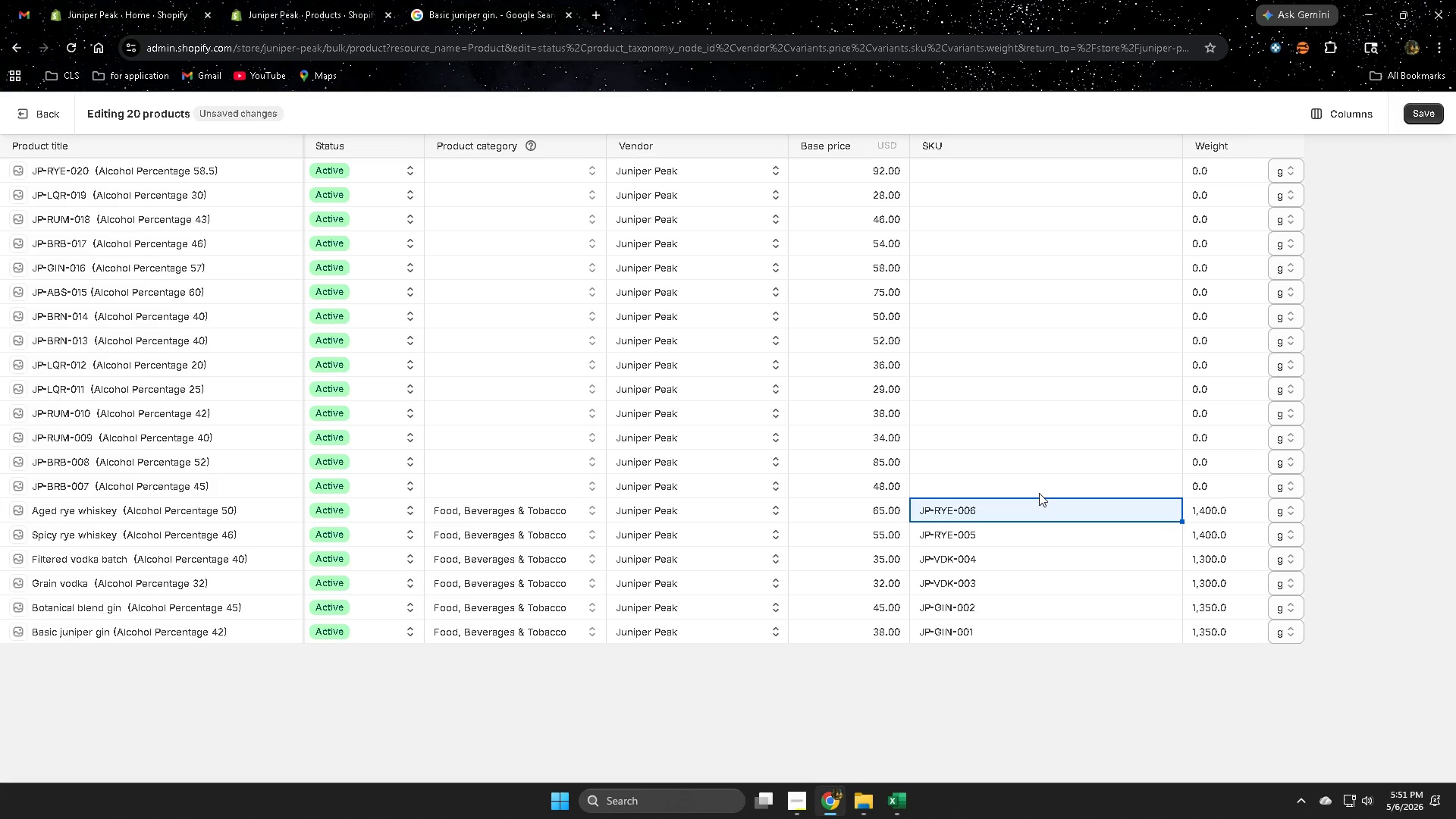 
left_click([1039, 489])
 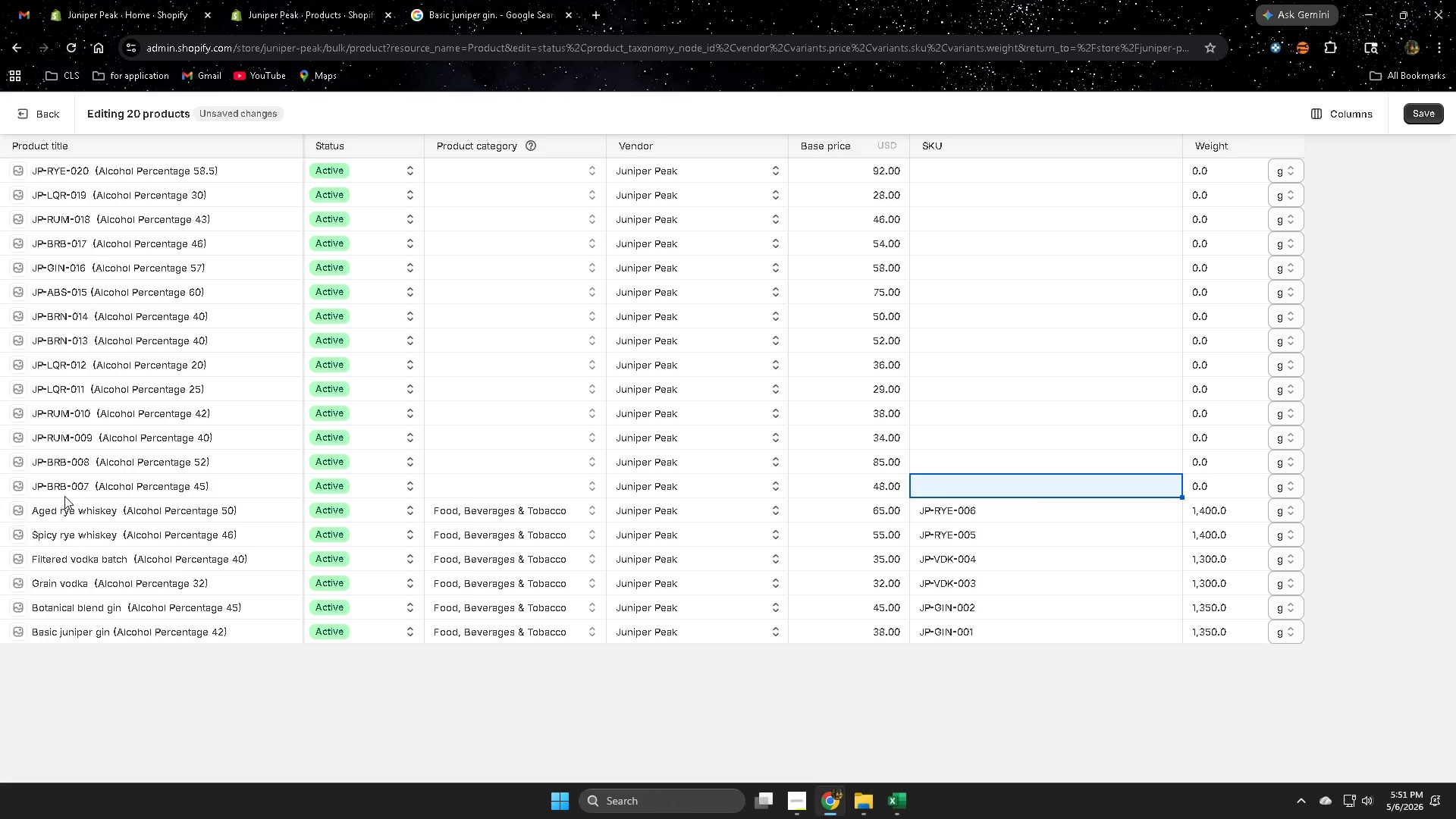 
double_click([74, 486])
 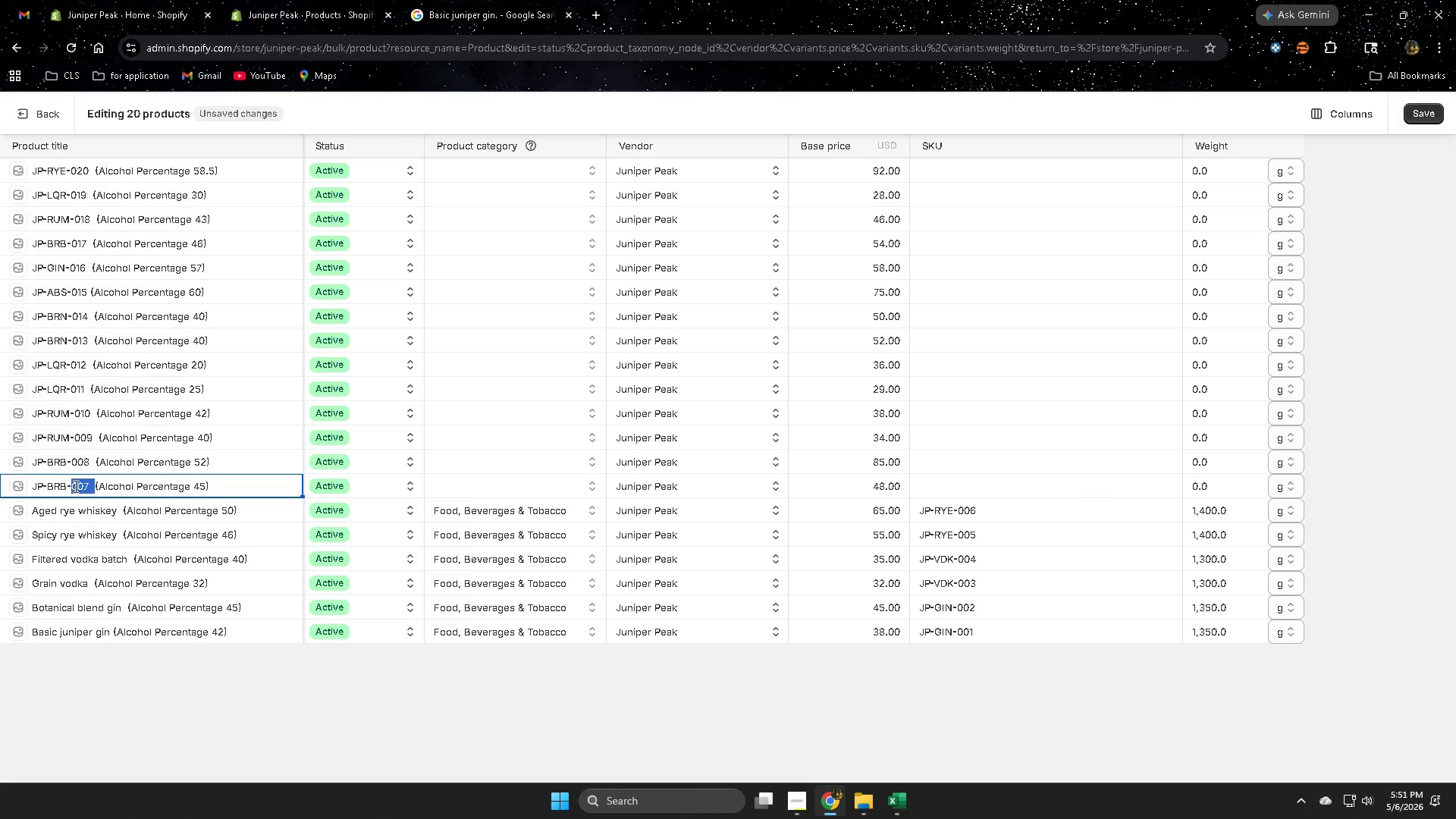 
triple_click([74, 486])
 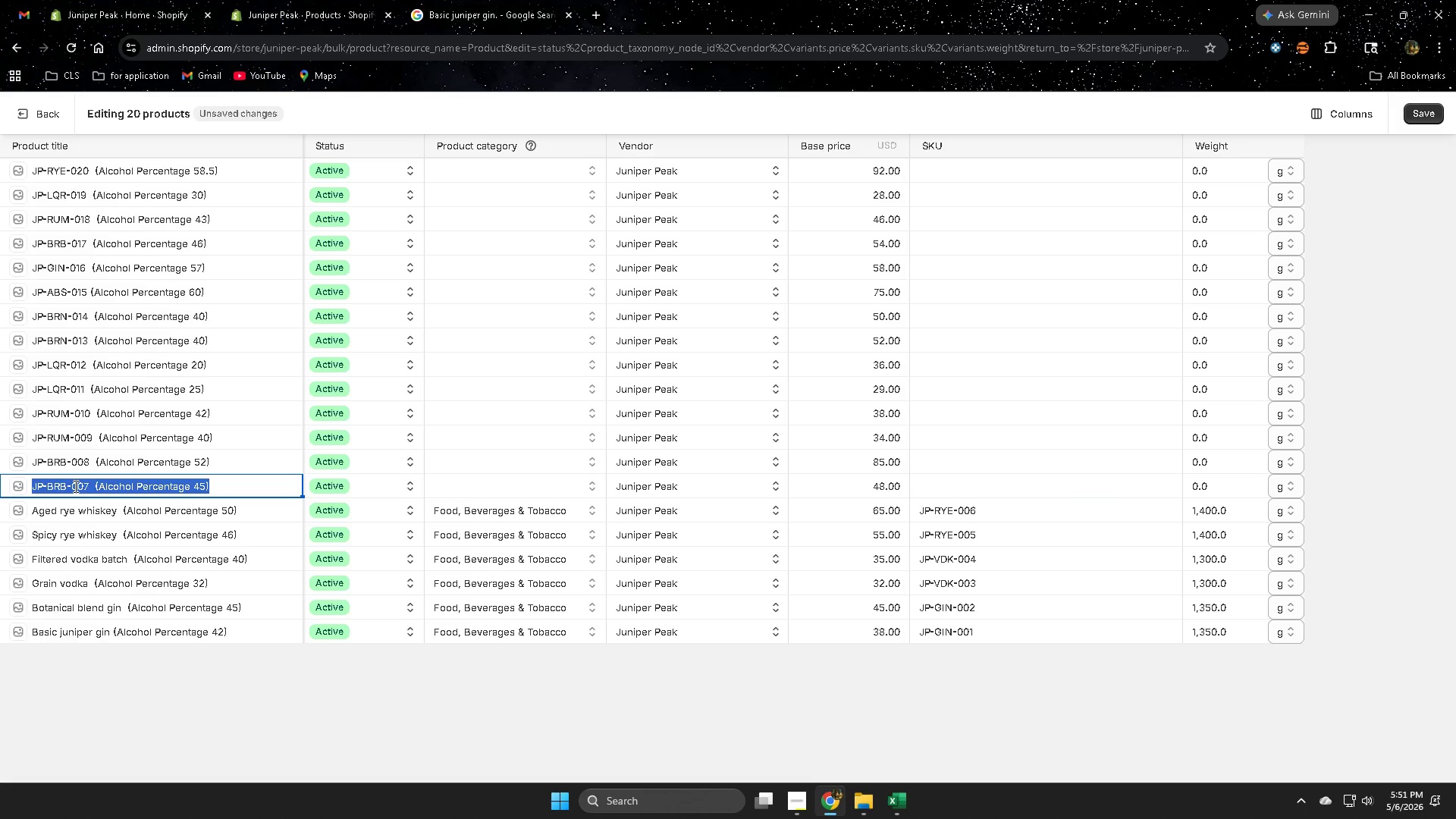 
triple_click([74, 486])
 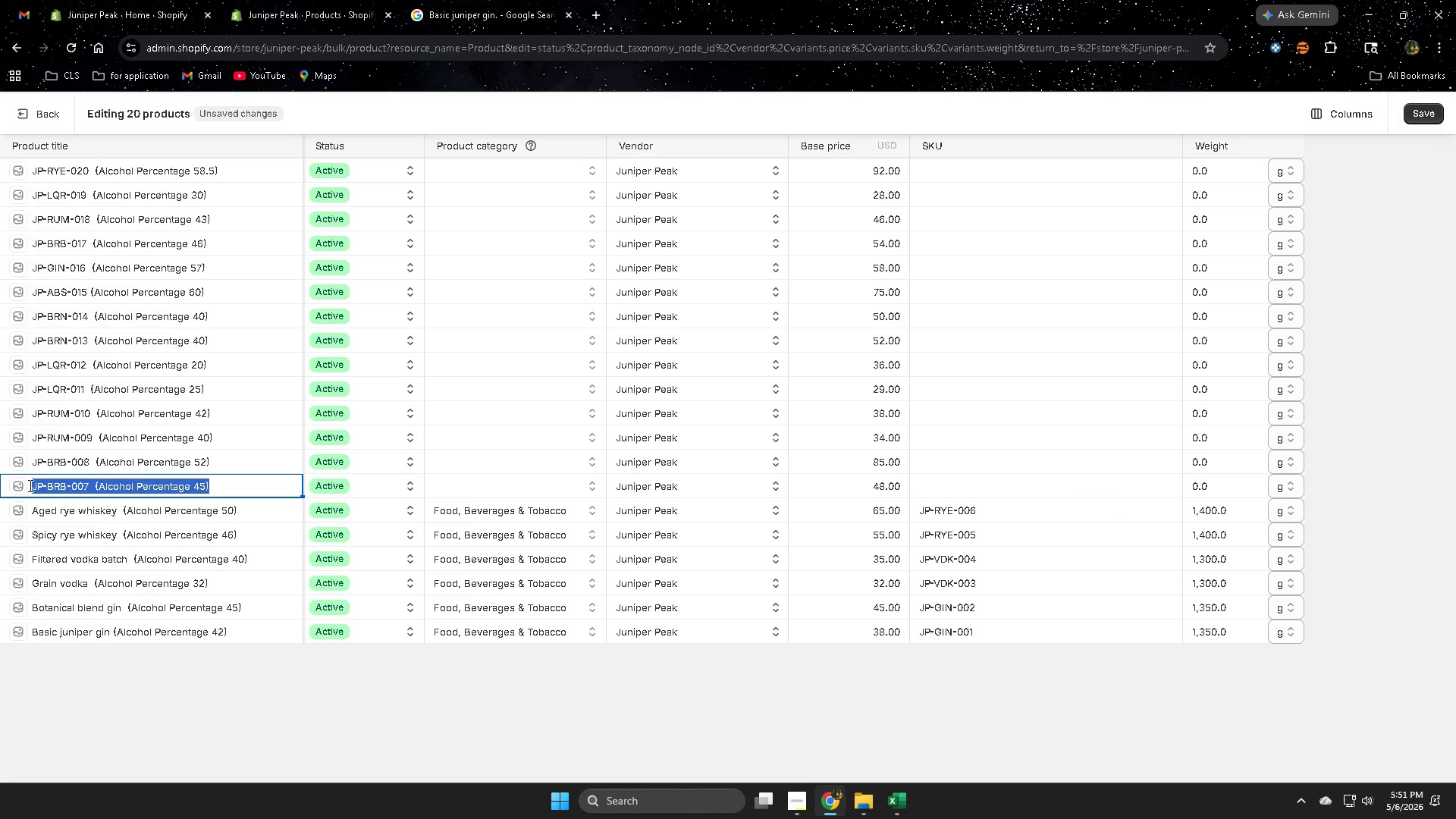 
left_click([29, 485])
 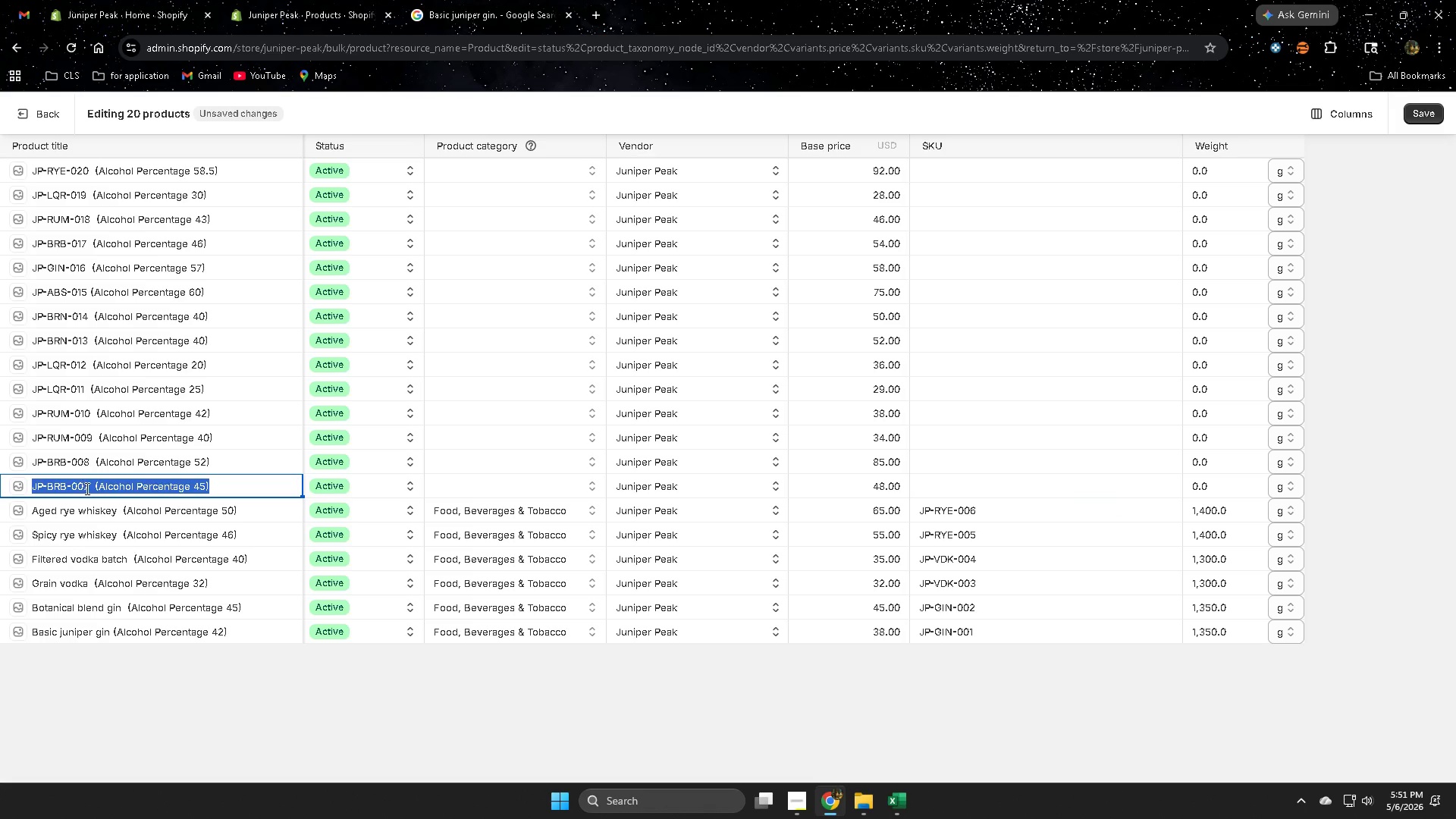 
left_click([86, 488])
 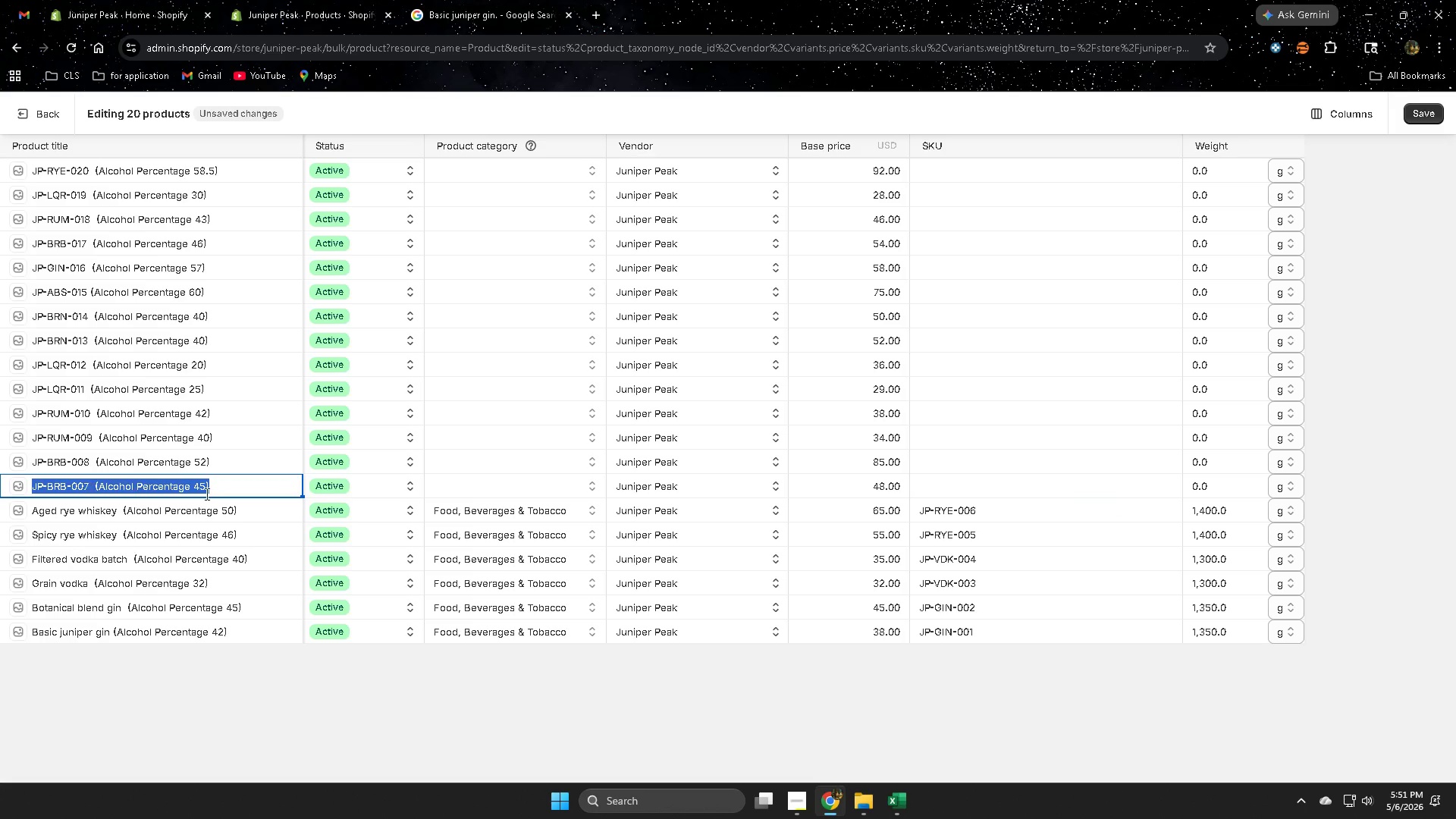 
left_click([235, 491])
 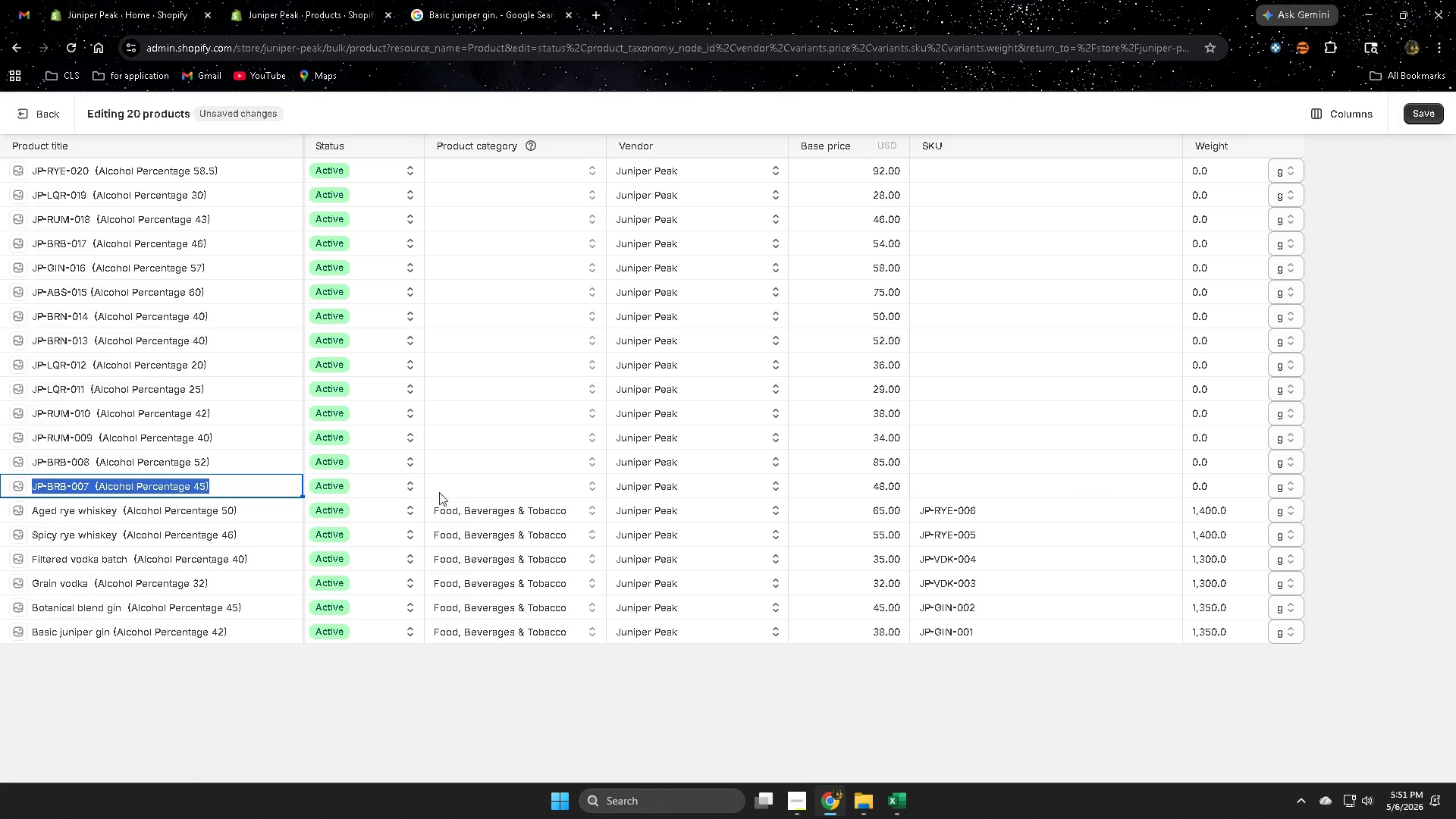 
left_click([501, 491])
 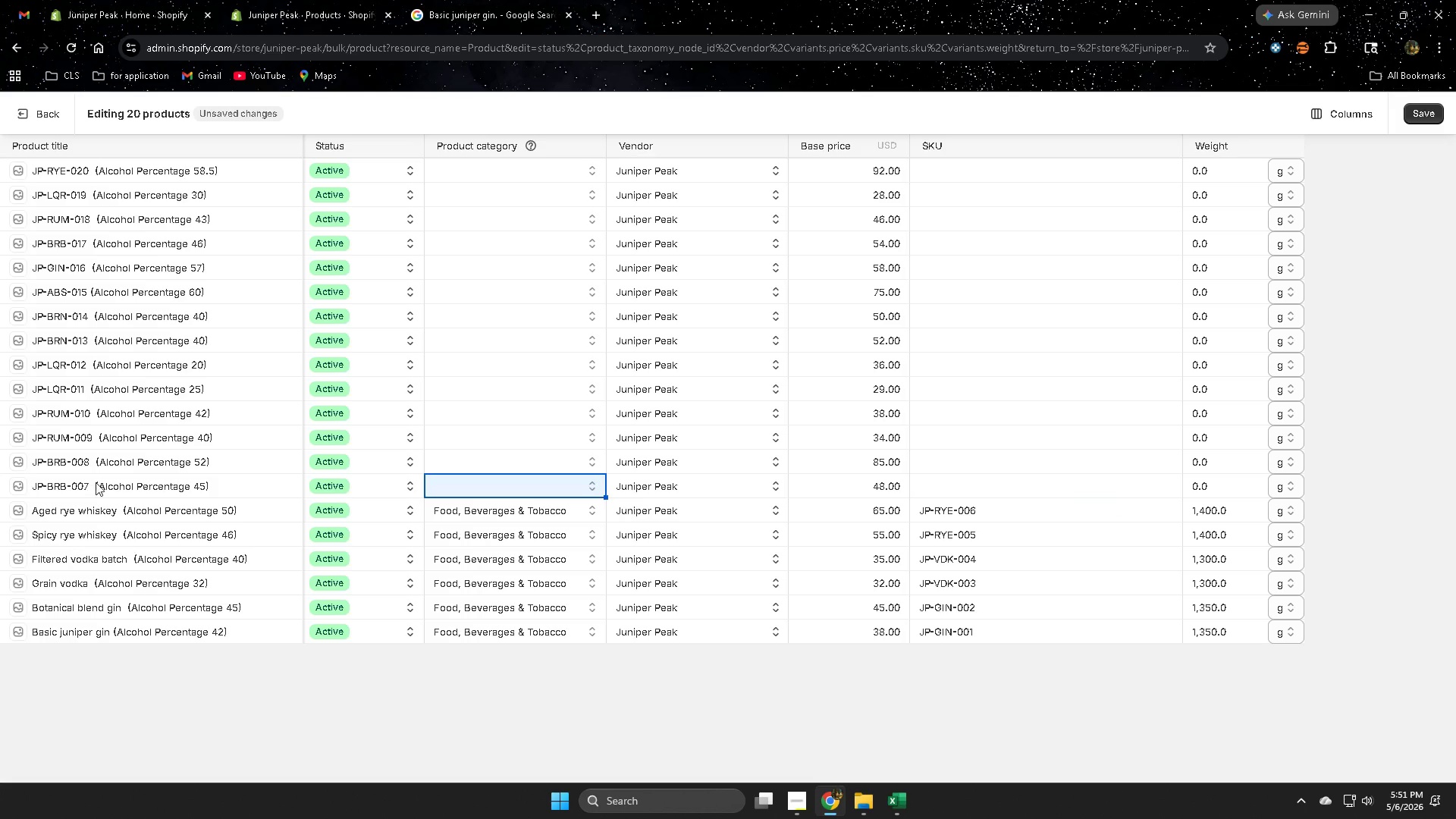 
left_click([93, 484])
 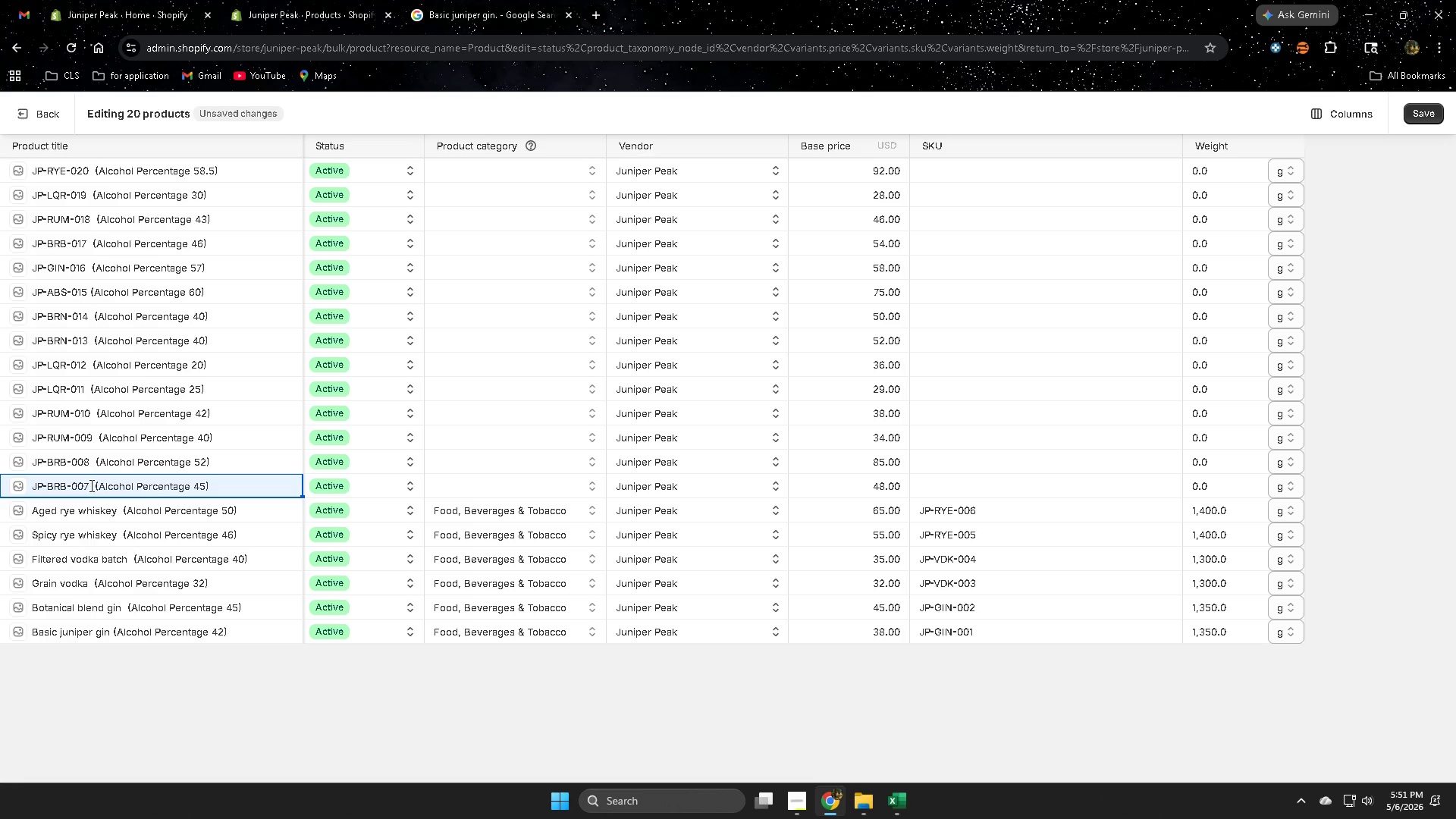 
left_click_drag(start_coordinate=[90, 485], to_coordinate=[69, 485])
 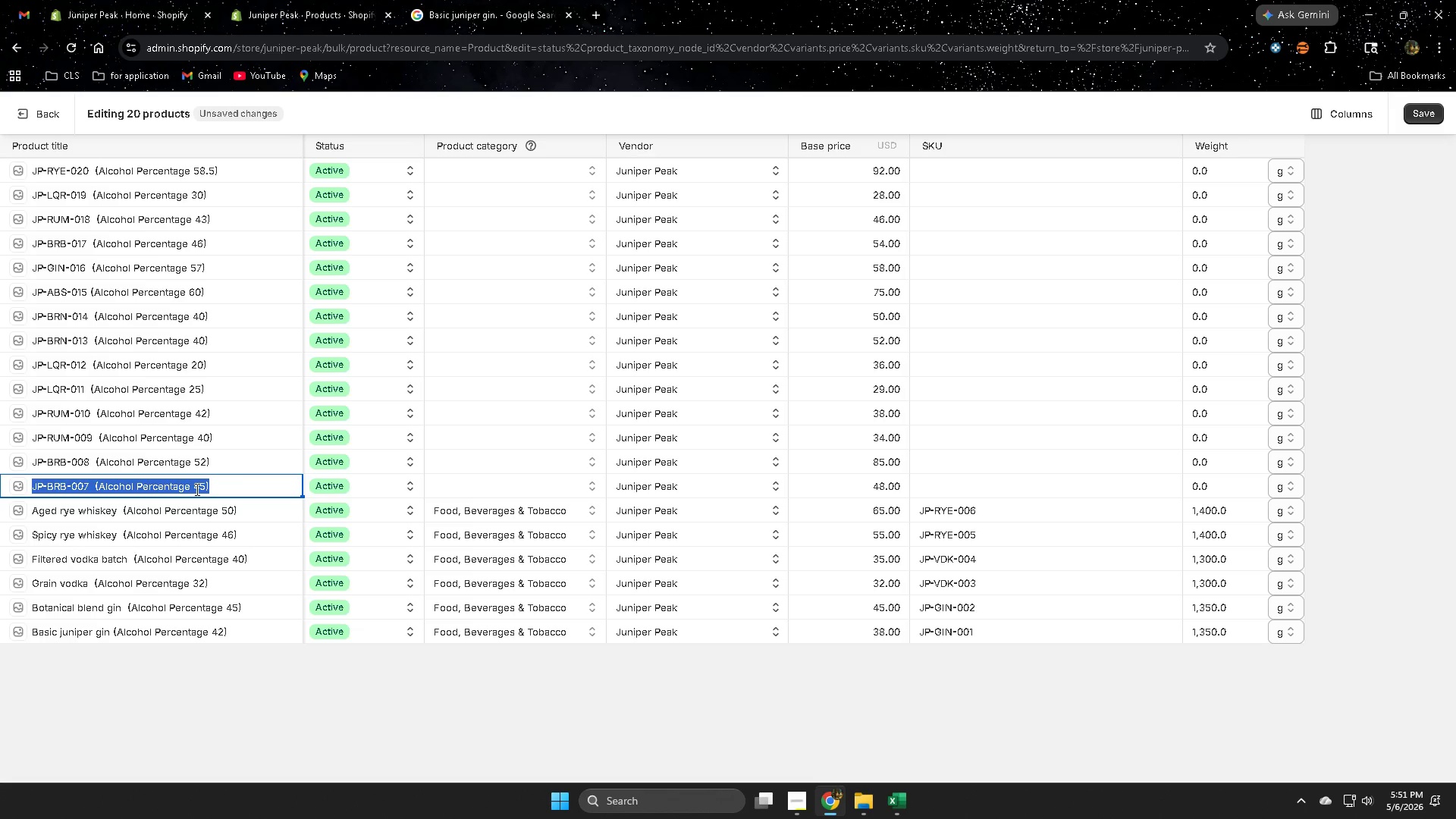 
key(ArrowRight)
 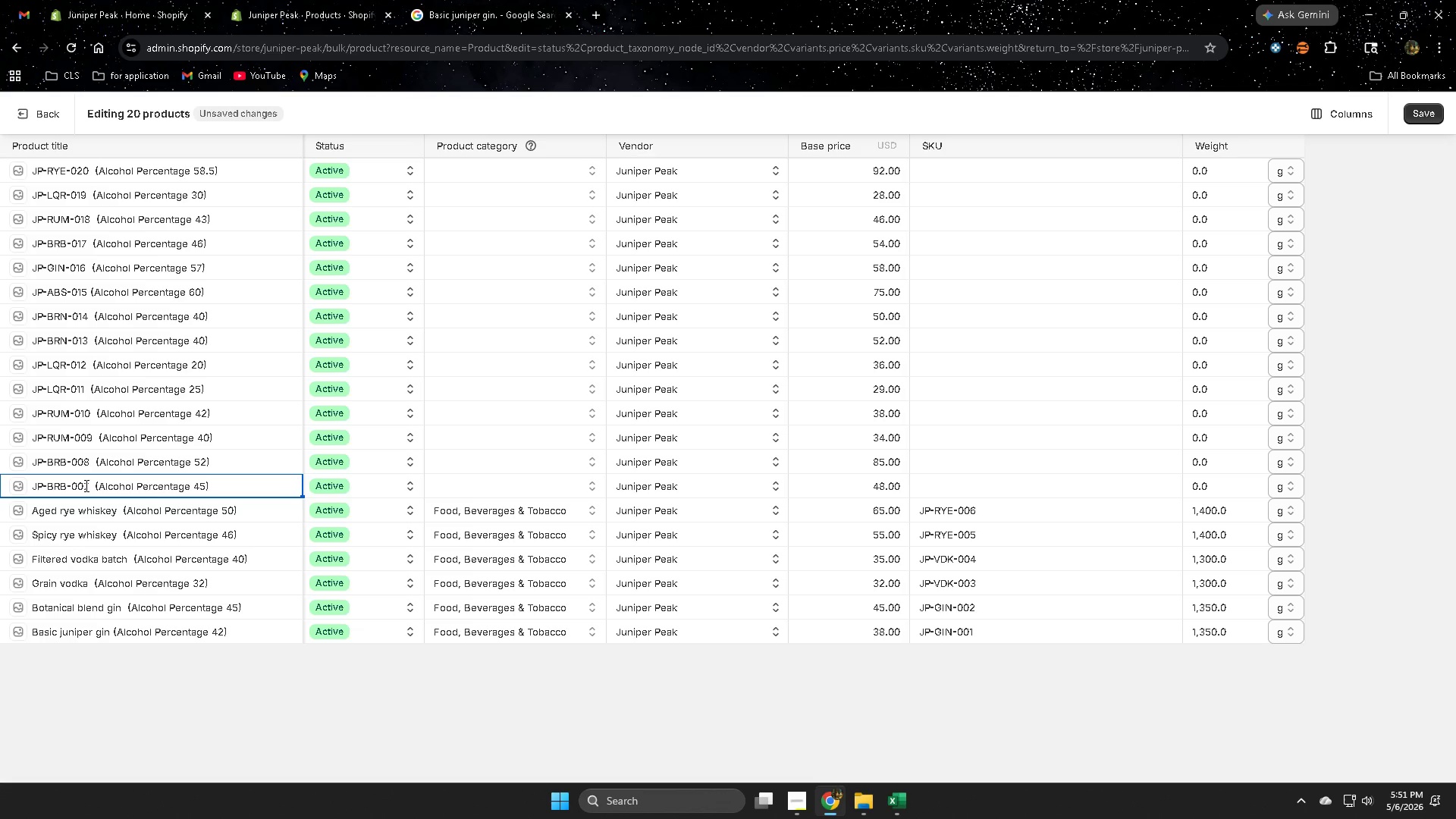 
left_click_drag(start_coordinate=[86, 485], to_coordinate=[33, 485])
 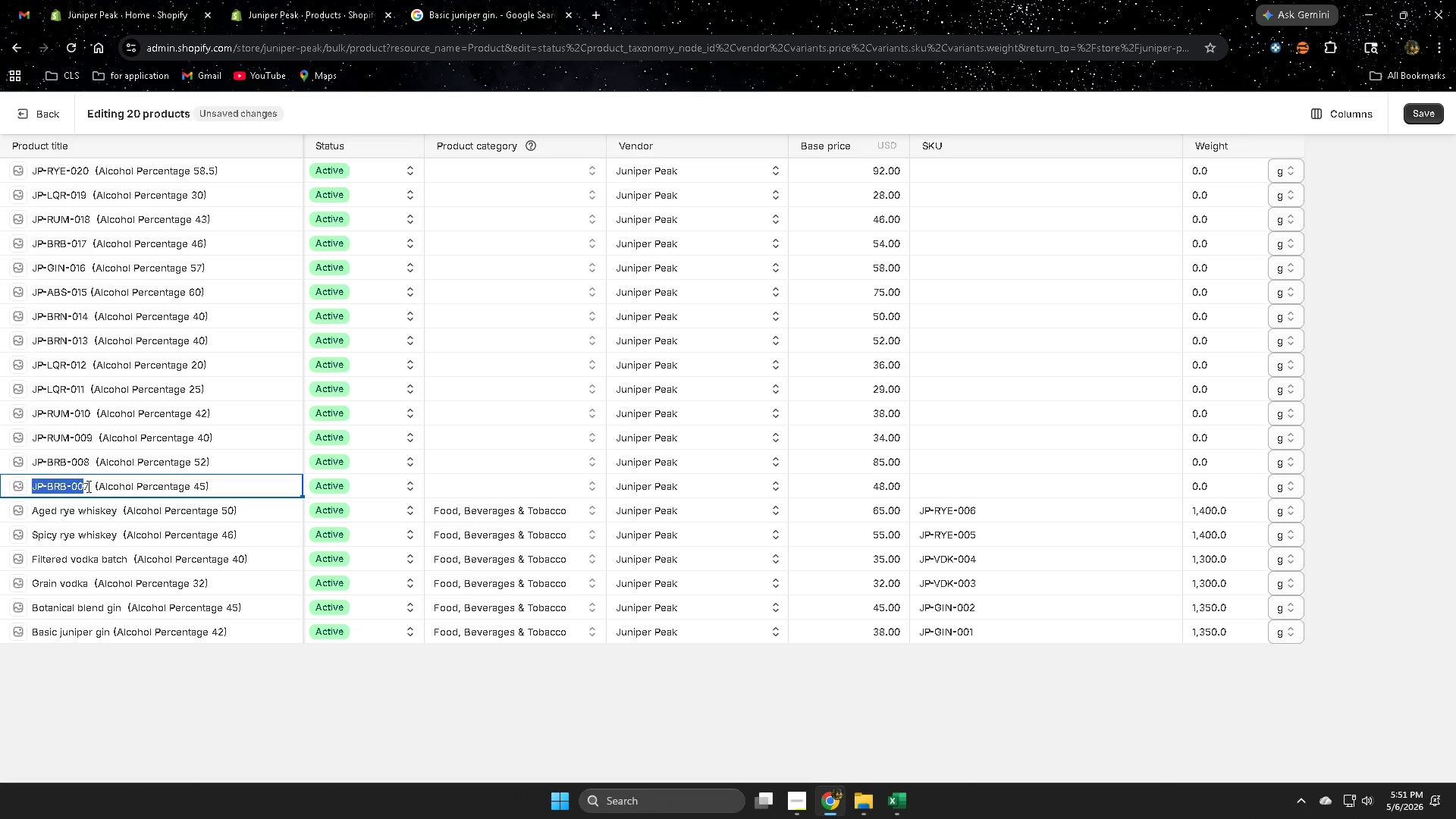 
left_click([87, 486])
 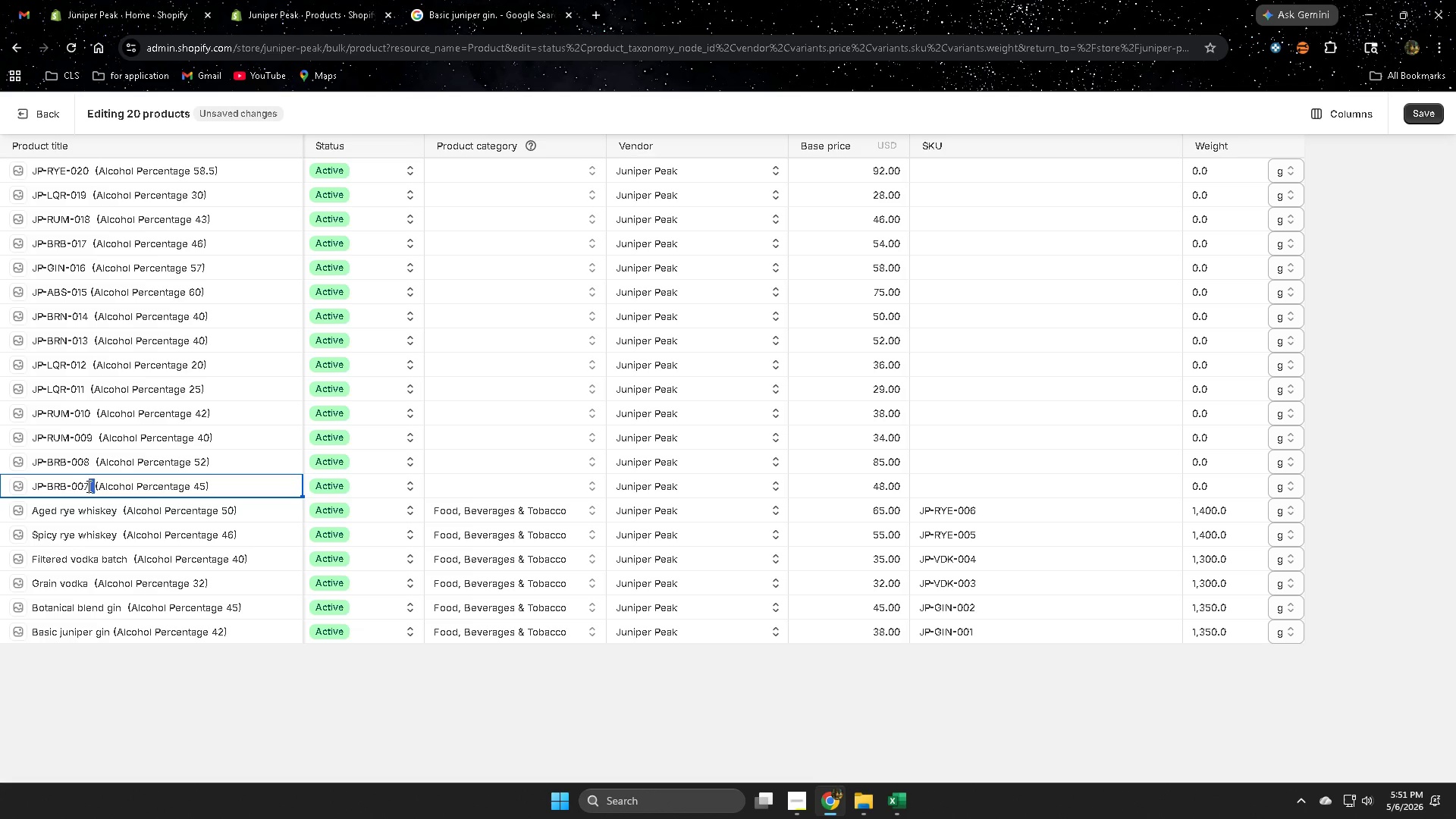 
left_click_drag(start_coordinate=[87, 486], to_coordinate=[36, 486])
 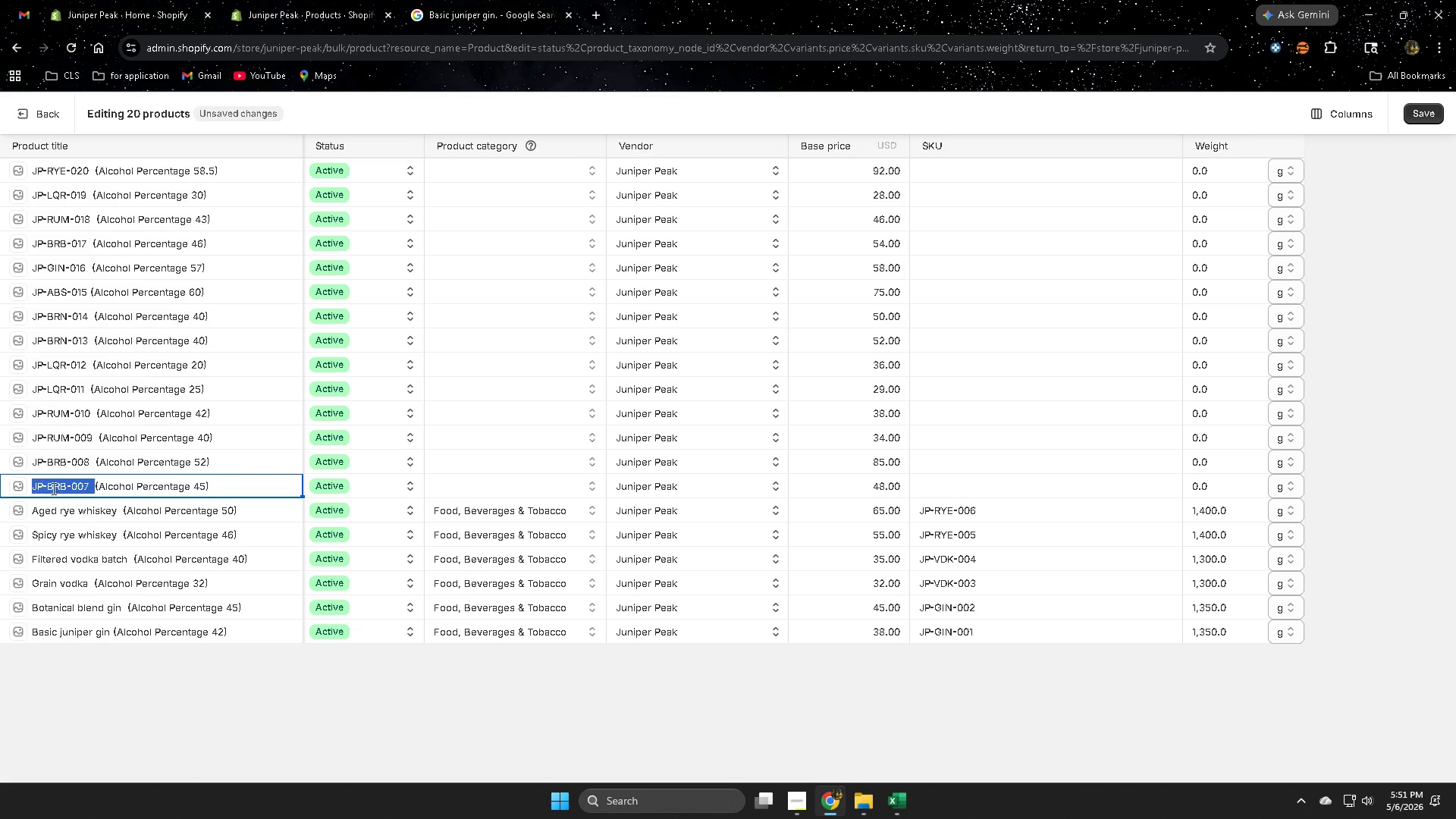 
key(Control+ControlLeft)
 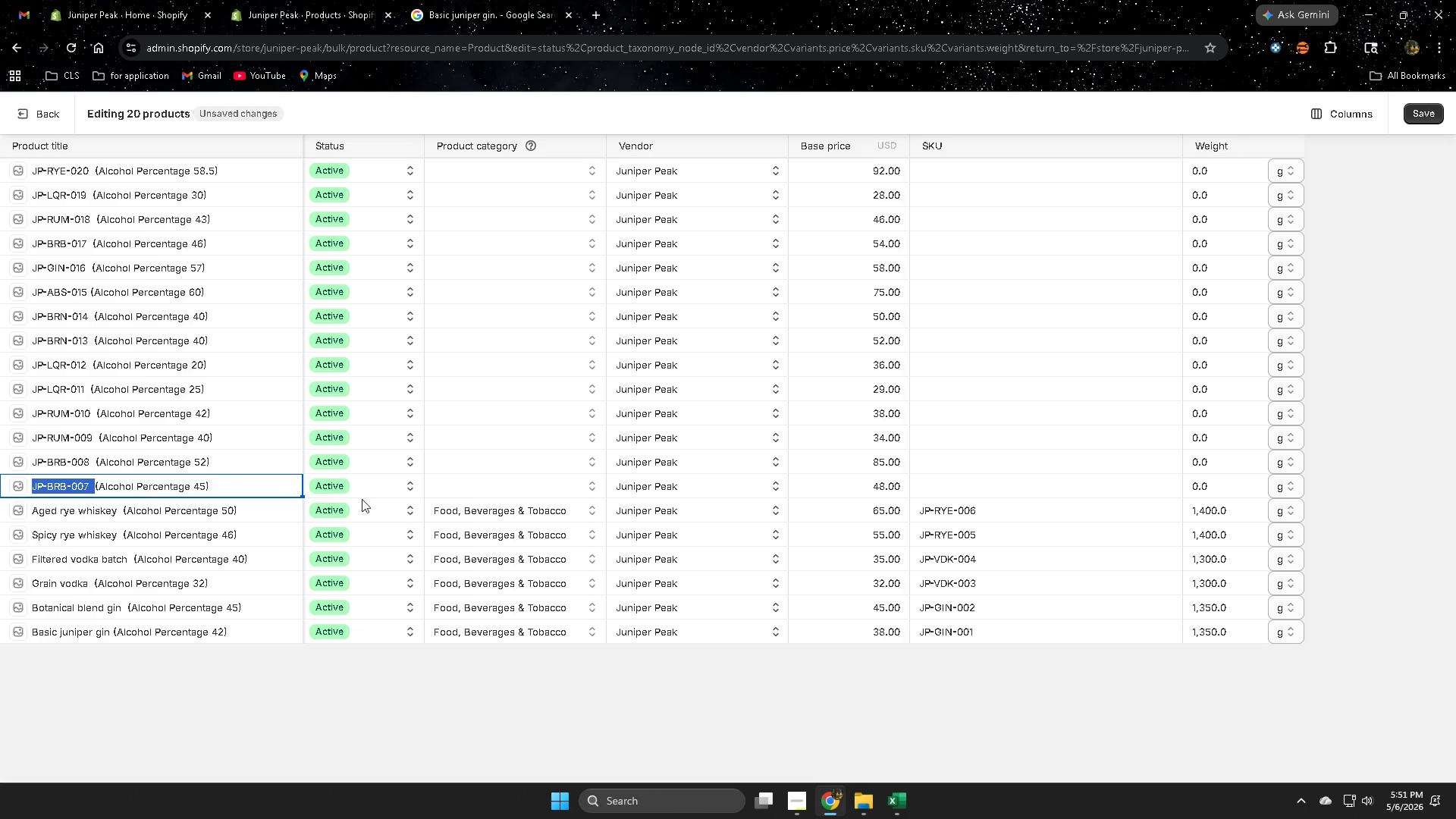 
key(Control+C)
 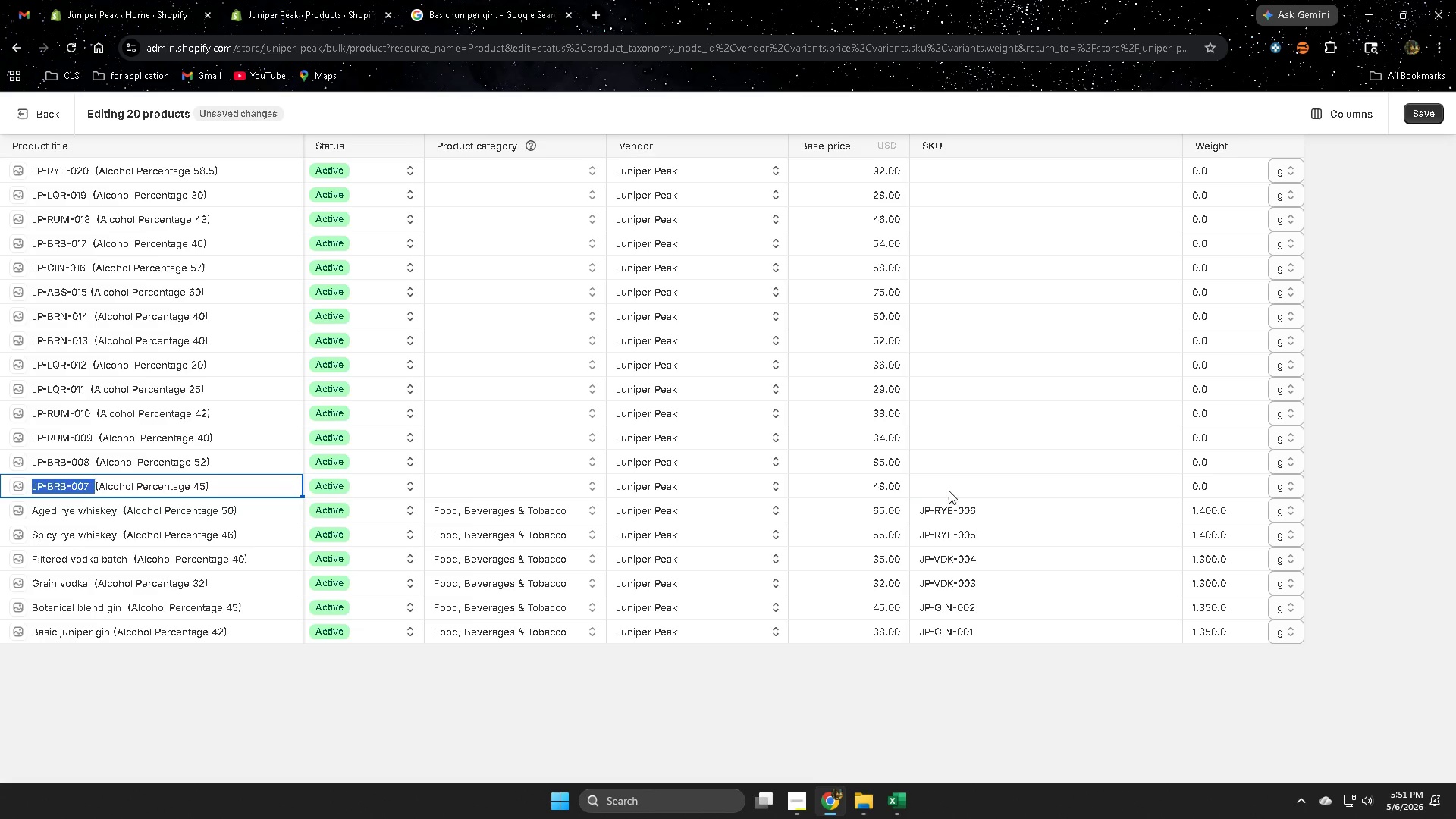 
double_click([949, 491])
 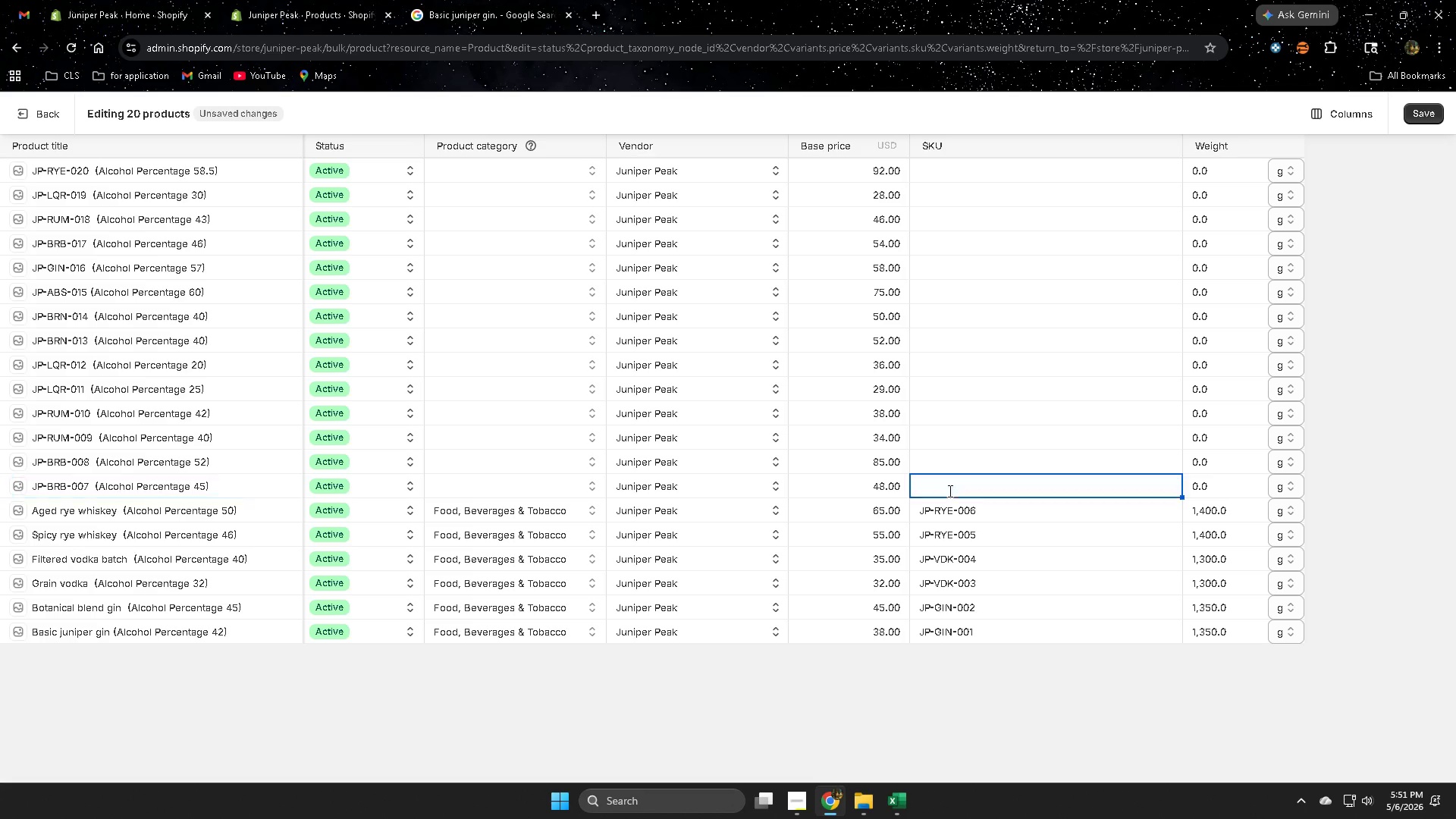 
key(Control+ControlLeft)
 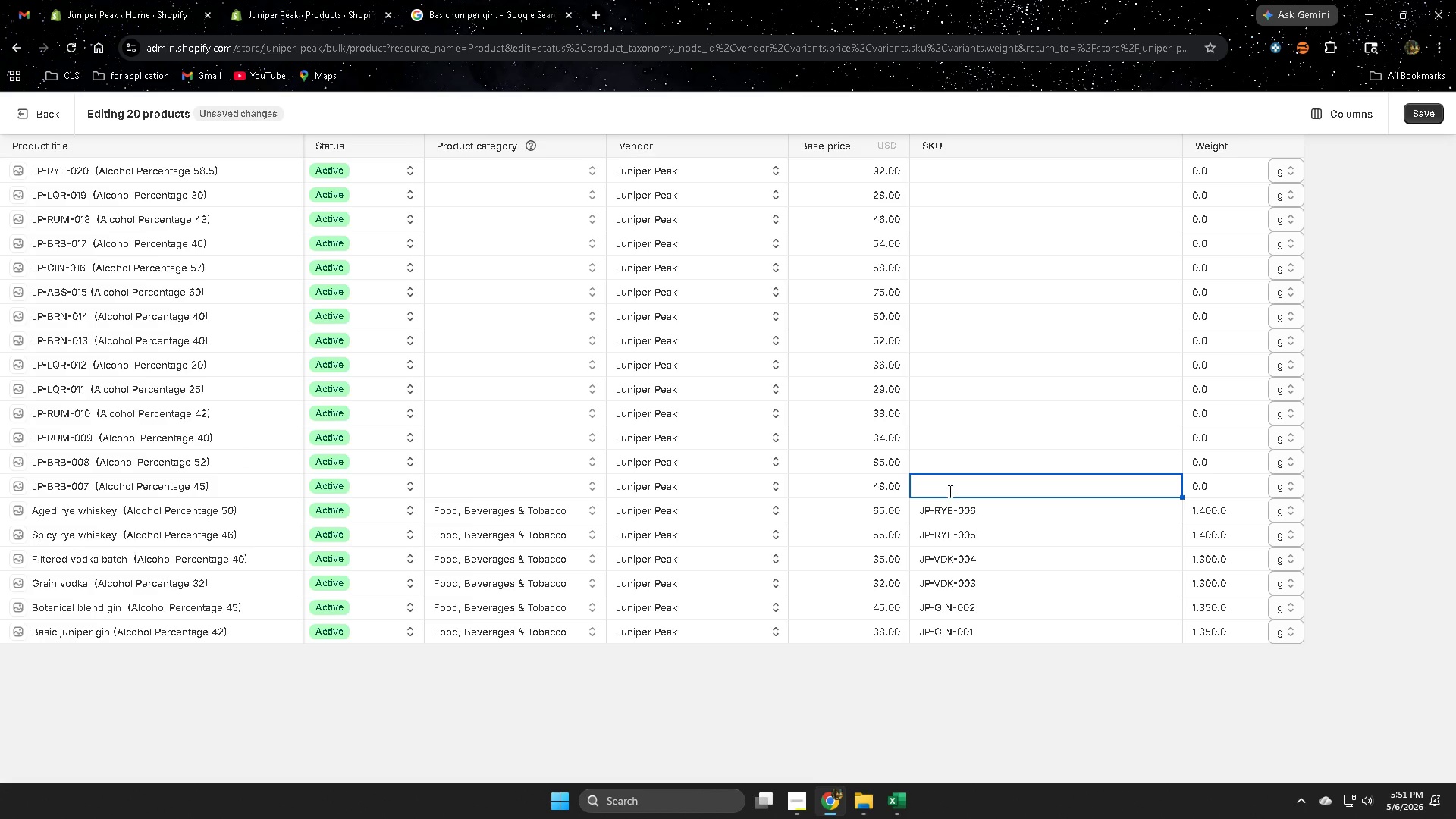 
key(Control+V)
 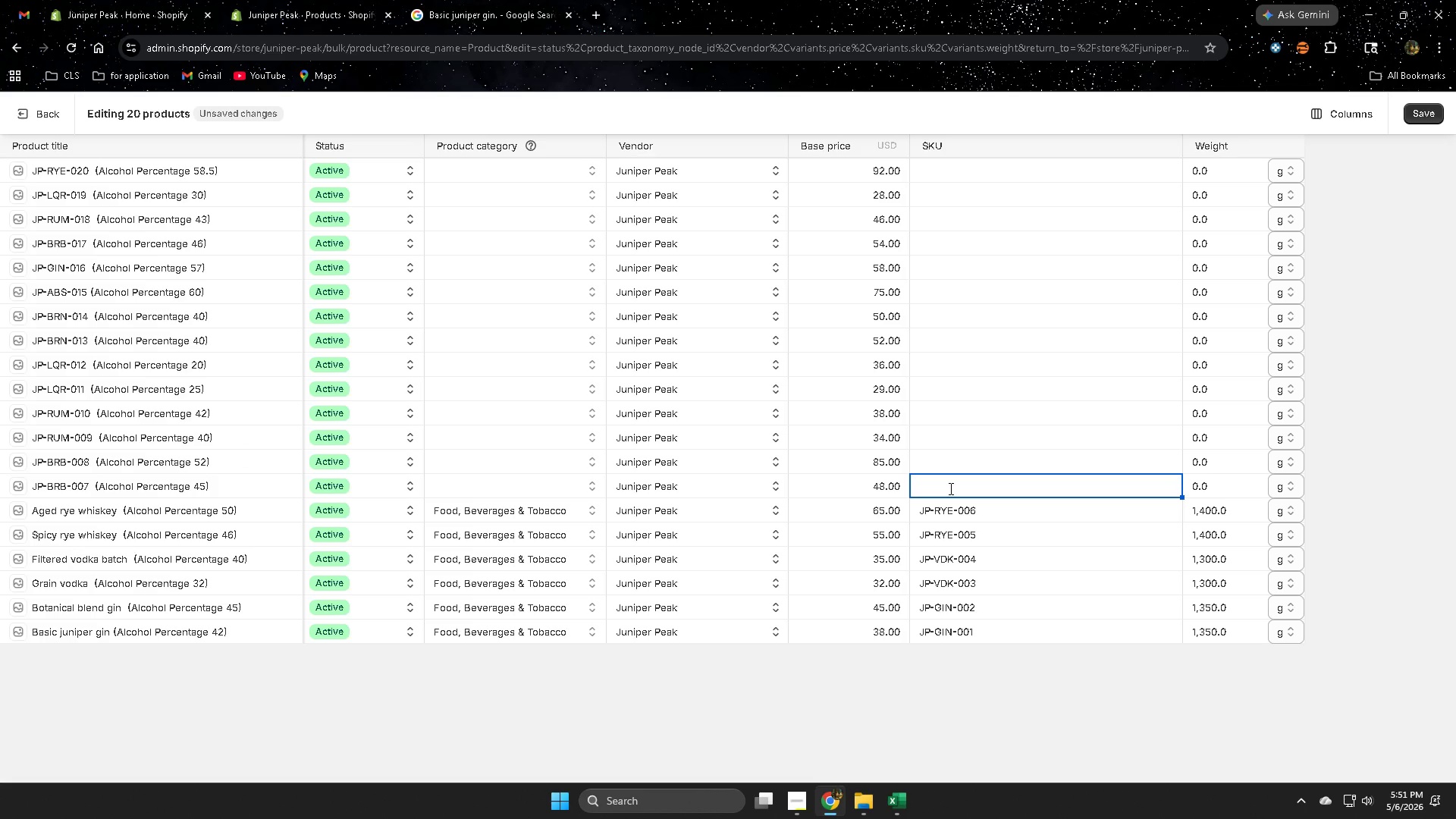 
double_click([949, 484])
 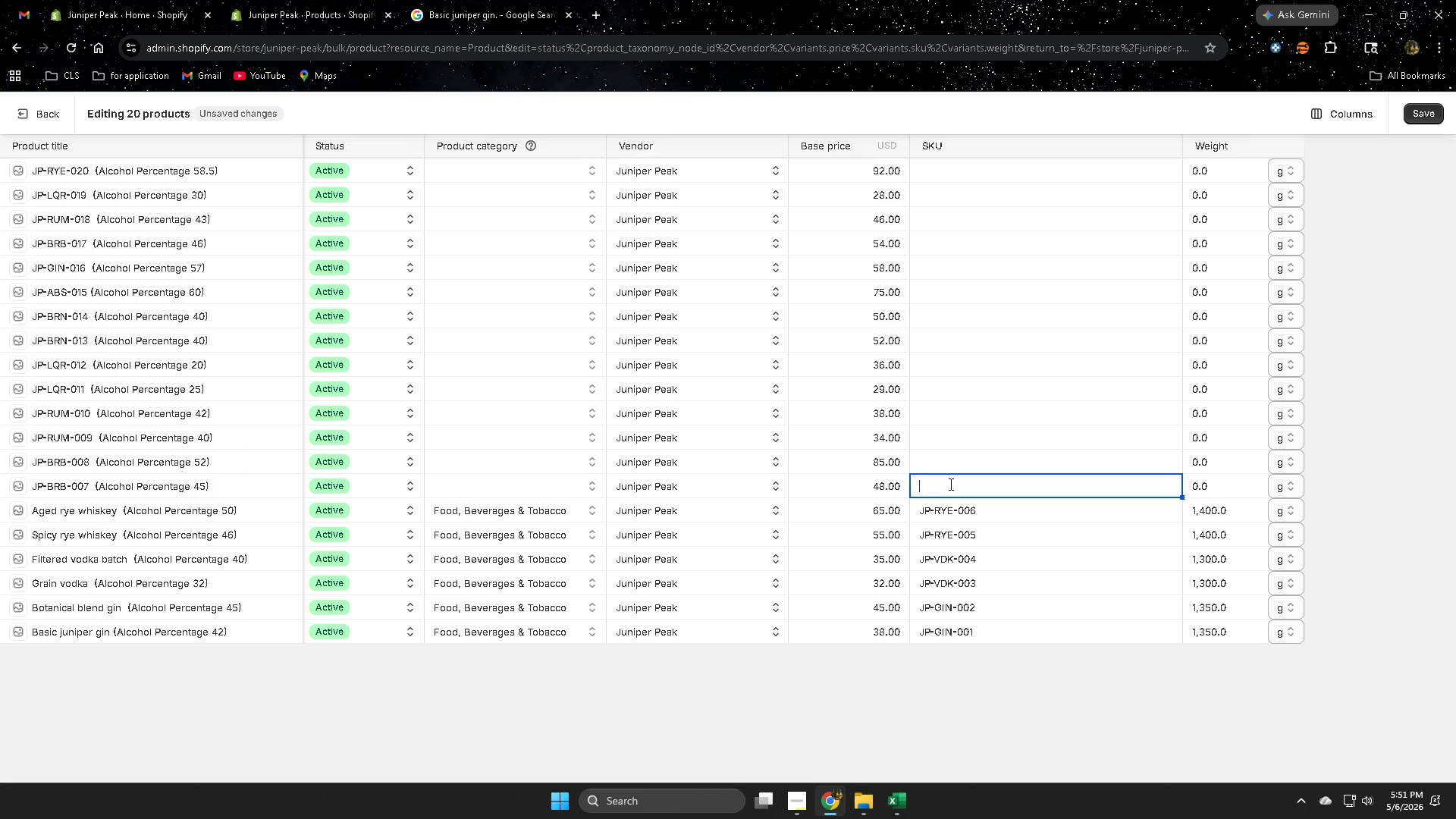 
key(Control+ControlLeft)
 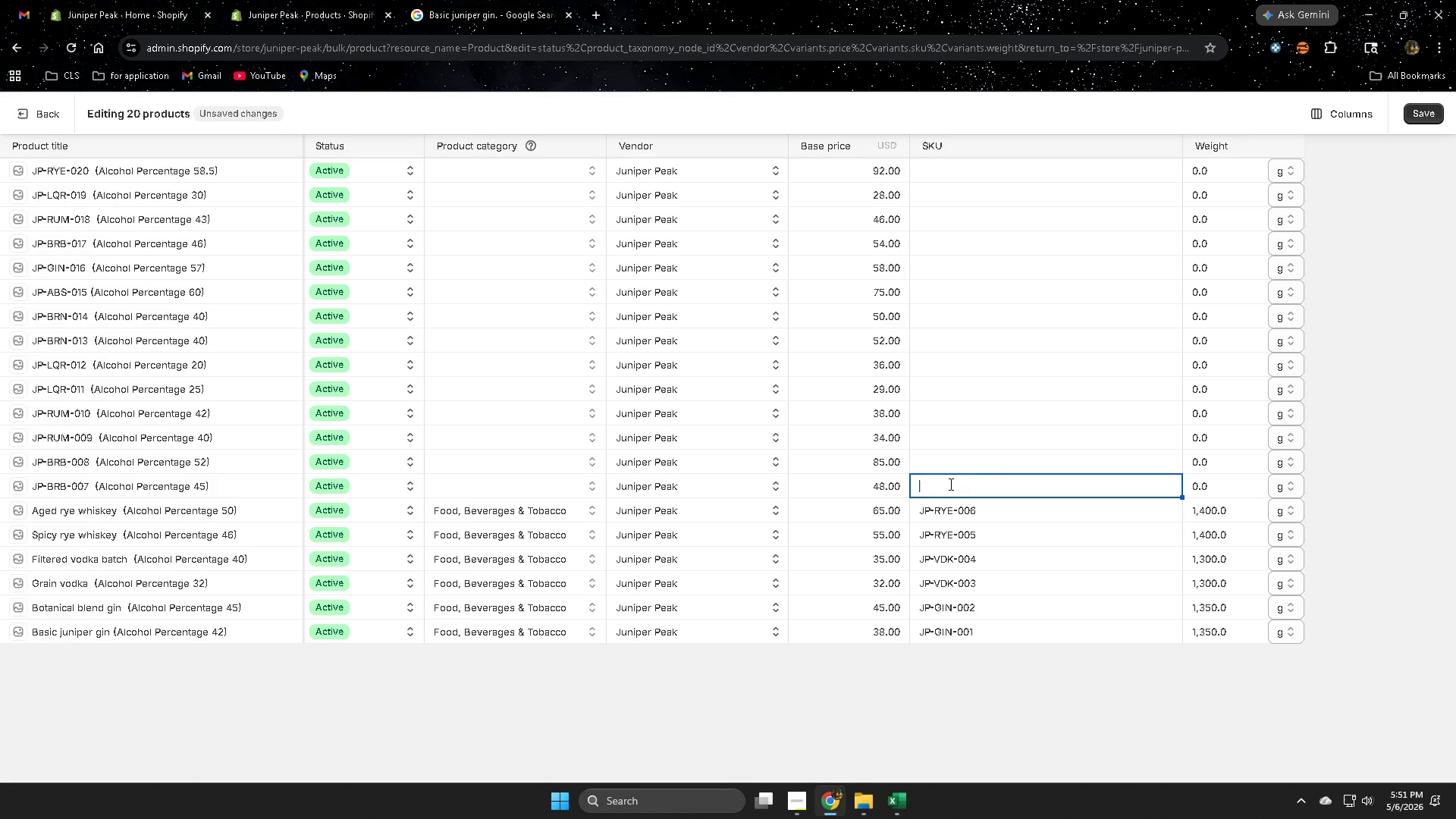 
key(Control+V)
 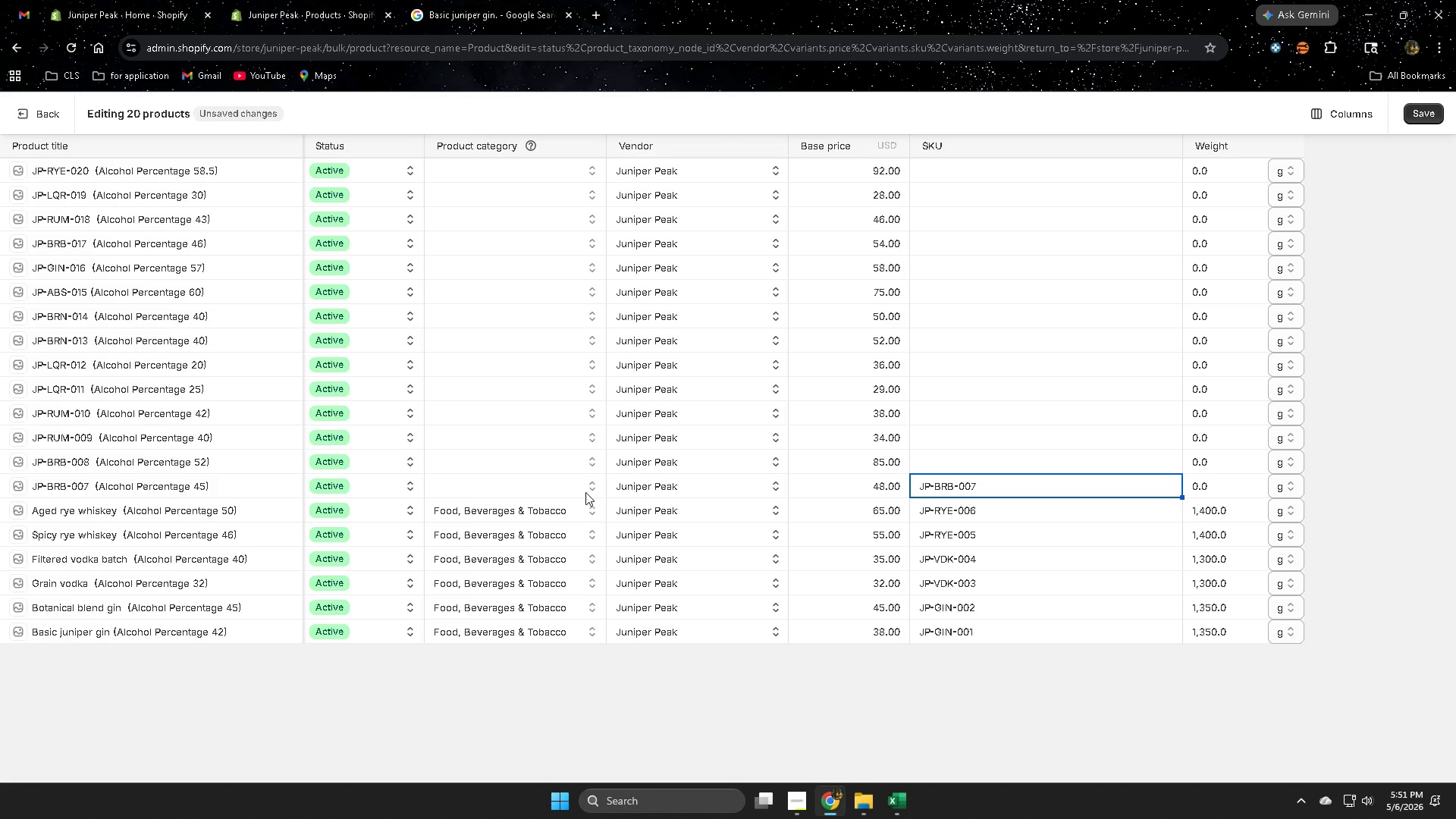 
left_click([529, 487])
 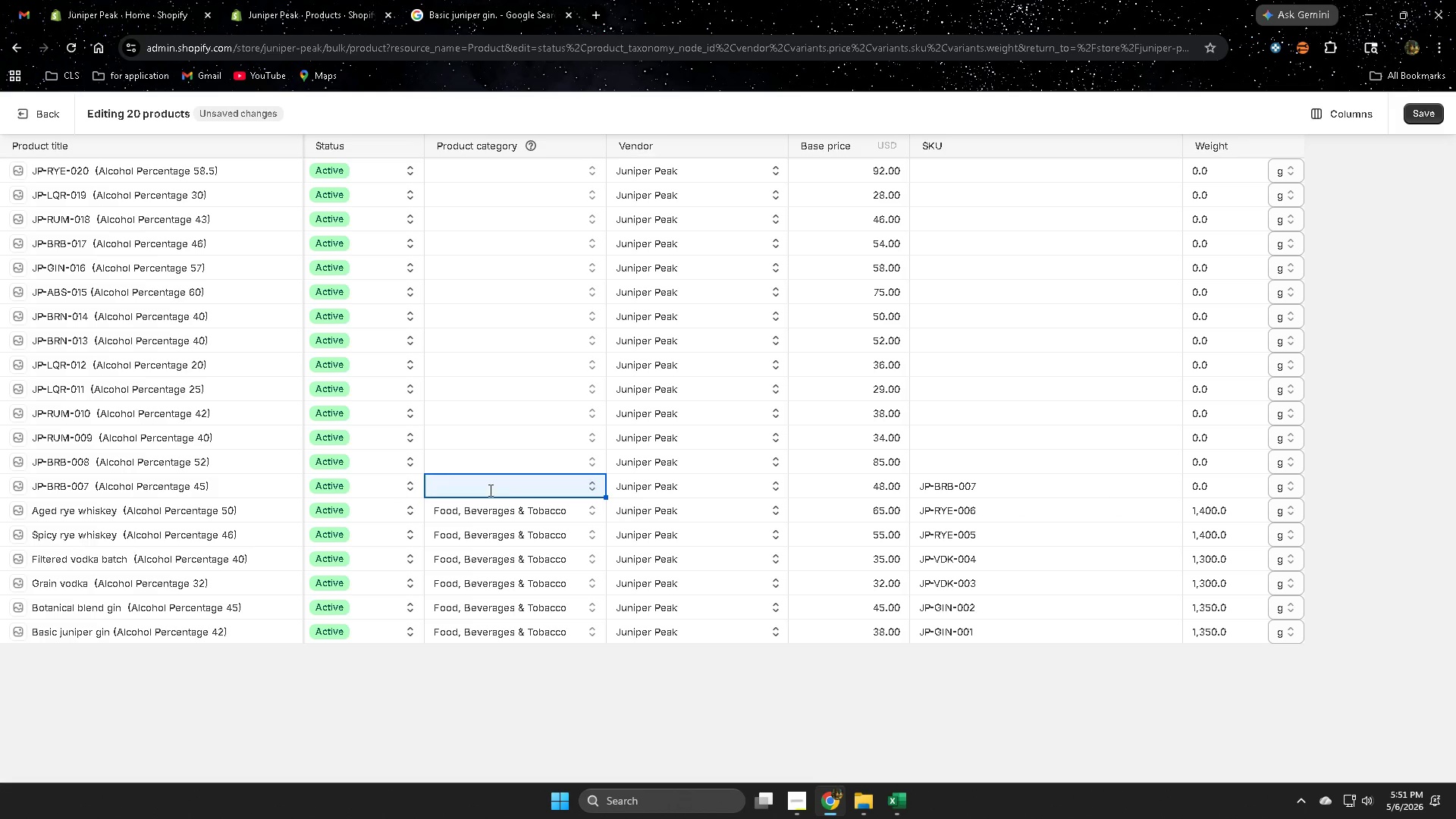 
left_click([508, 491])
 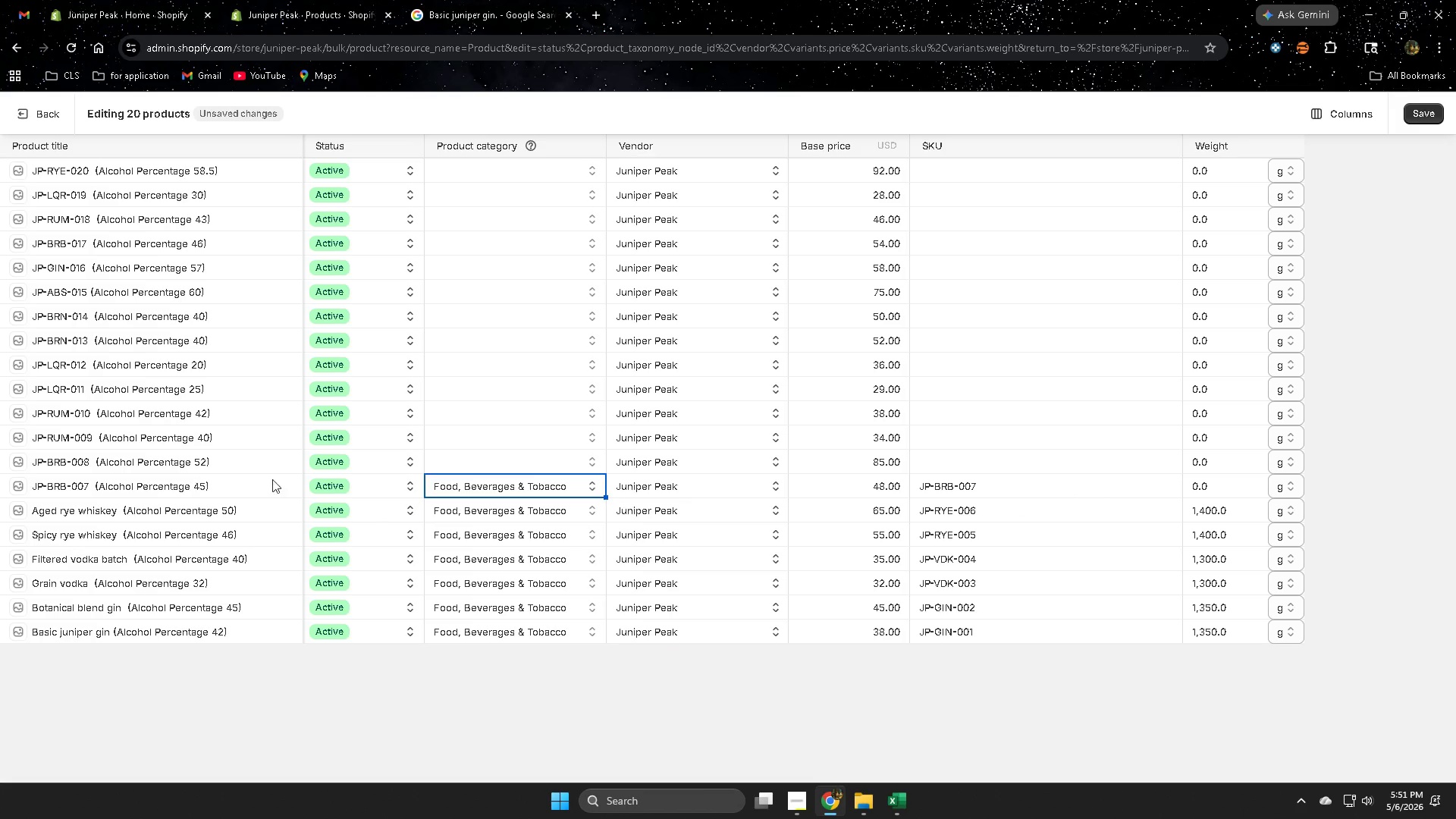 
left_click([232, 485])
 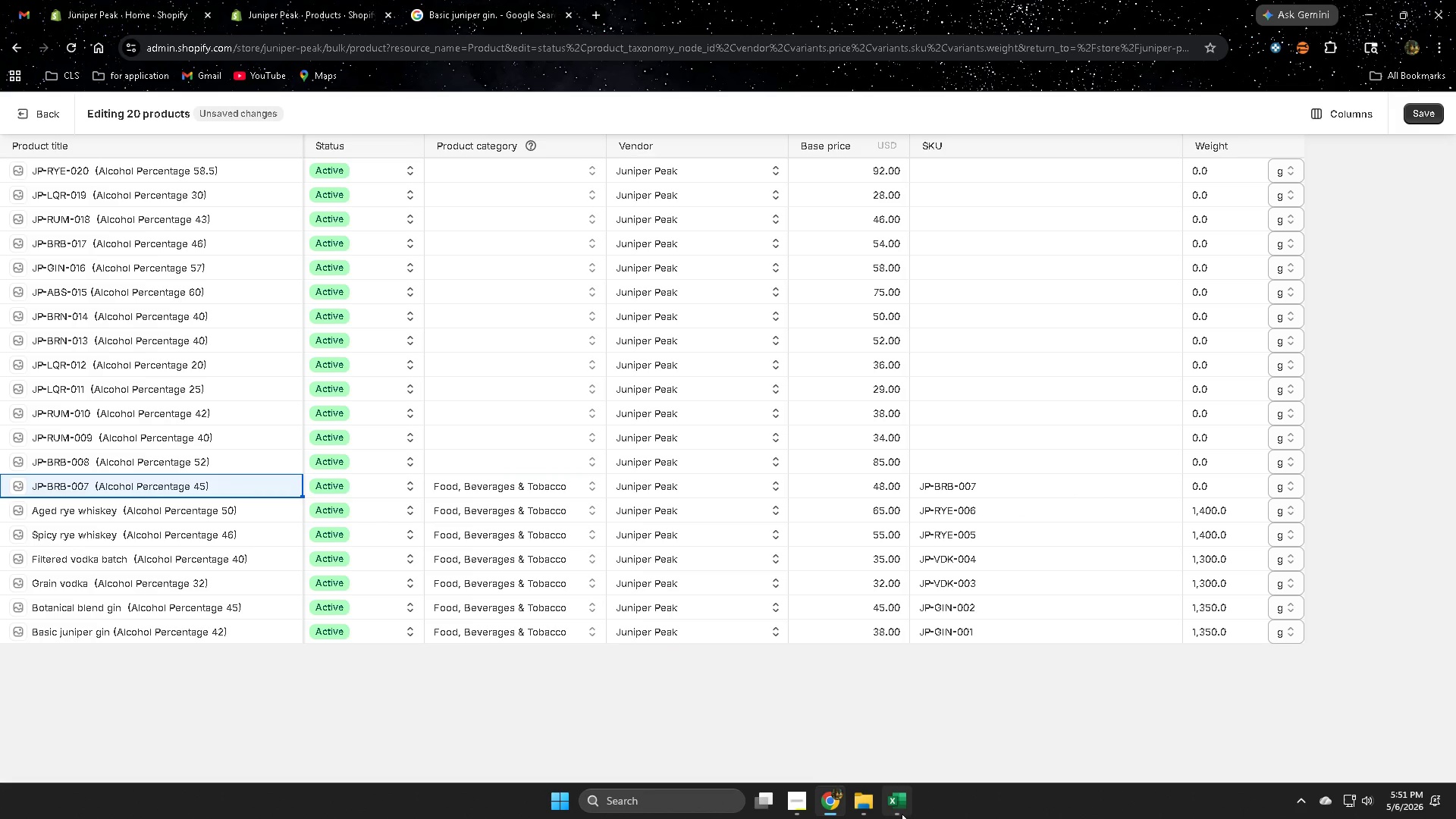 
left_click([895, 806])
 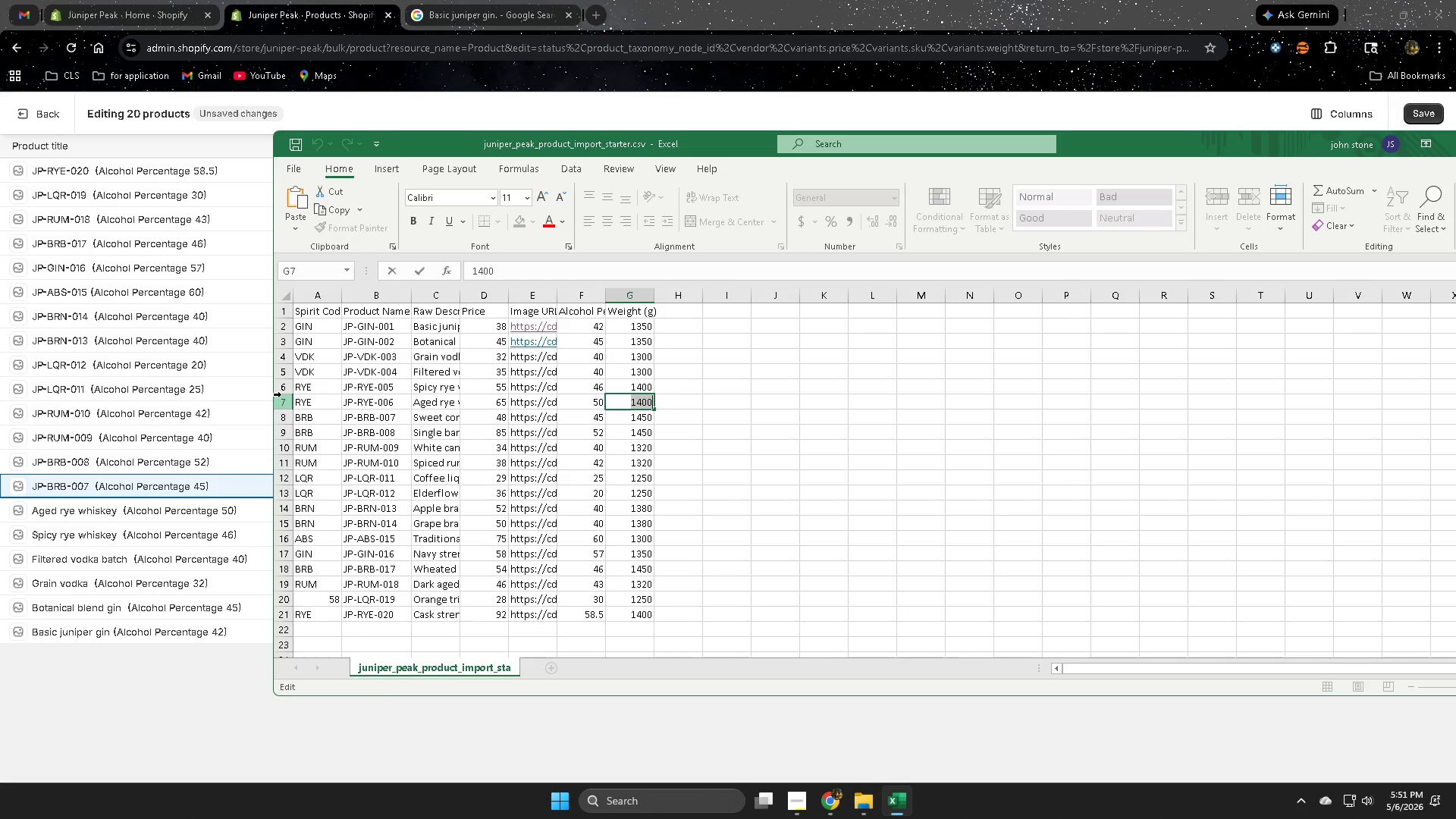 
left_click([288, 420])
 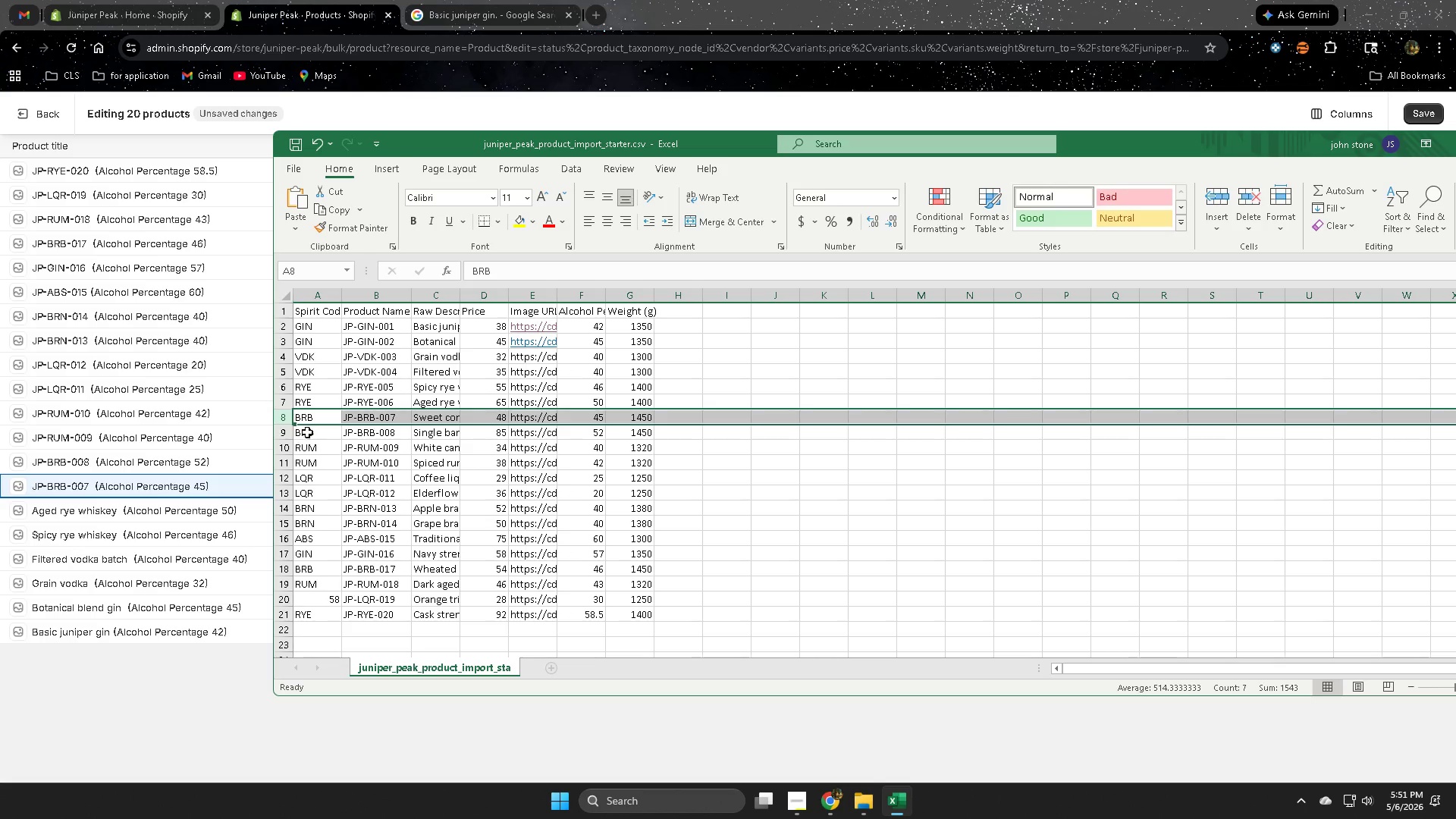 
left_click([423, 419])
 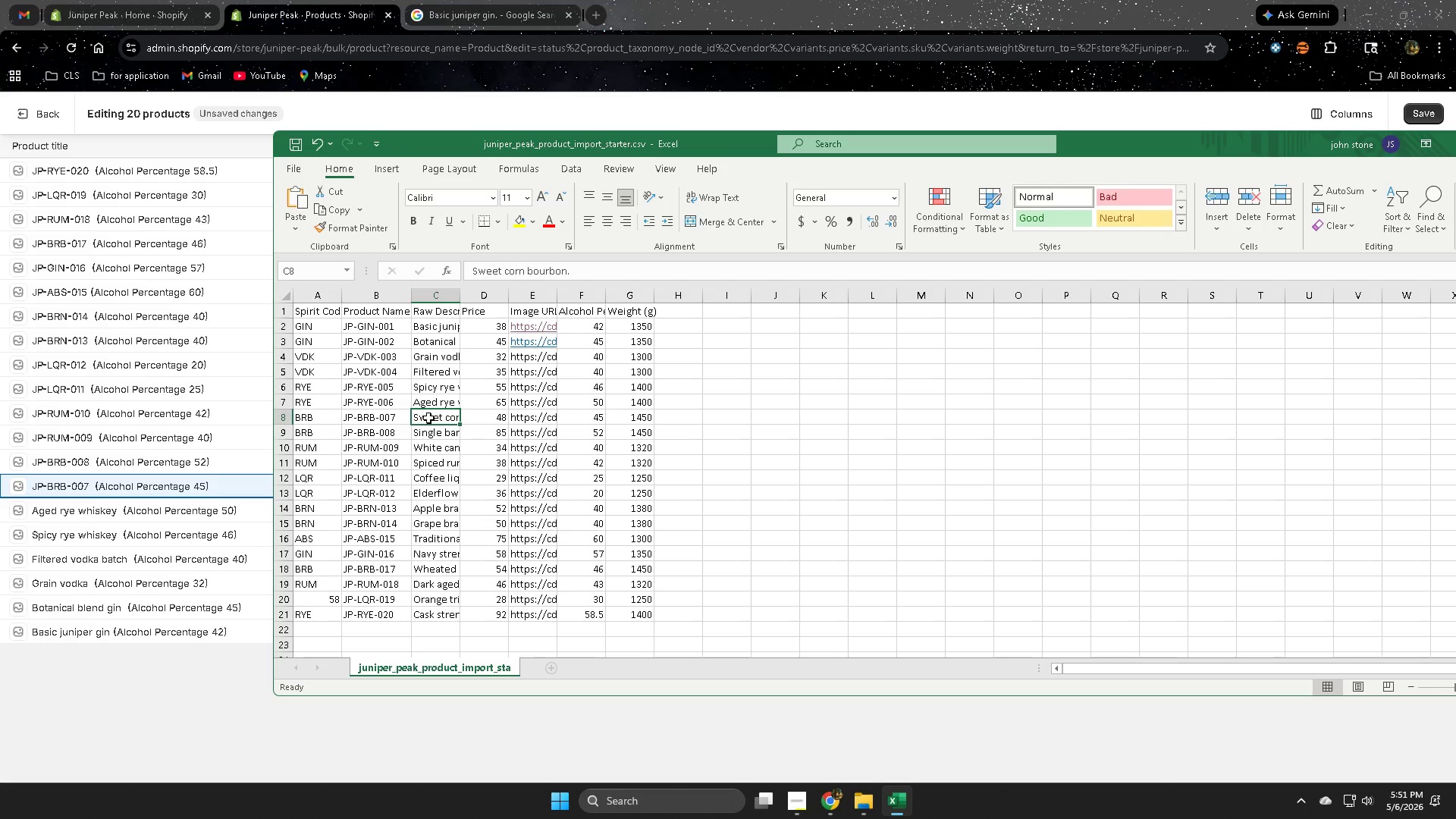 
double_click([428, 418])
 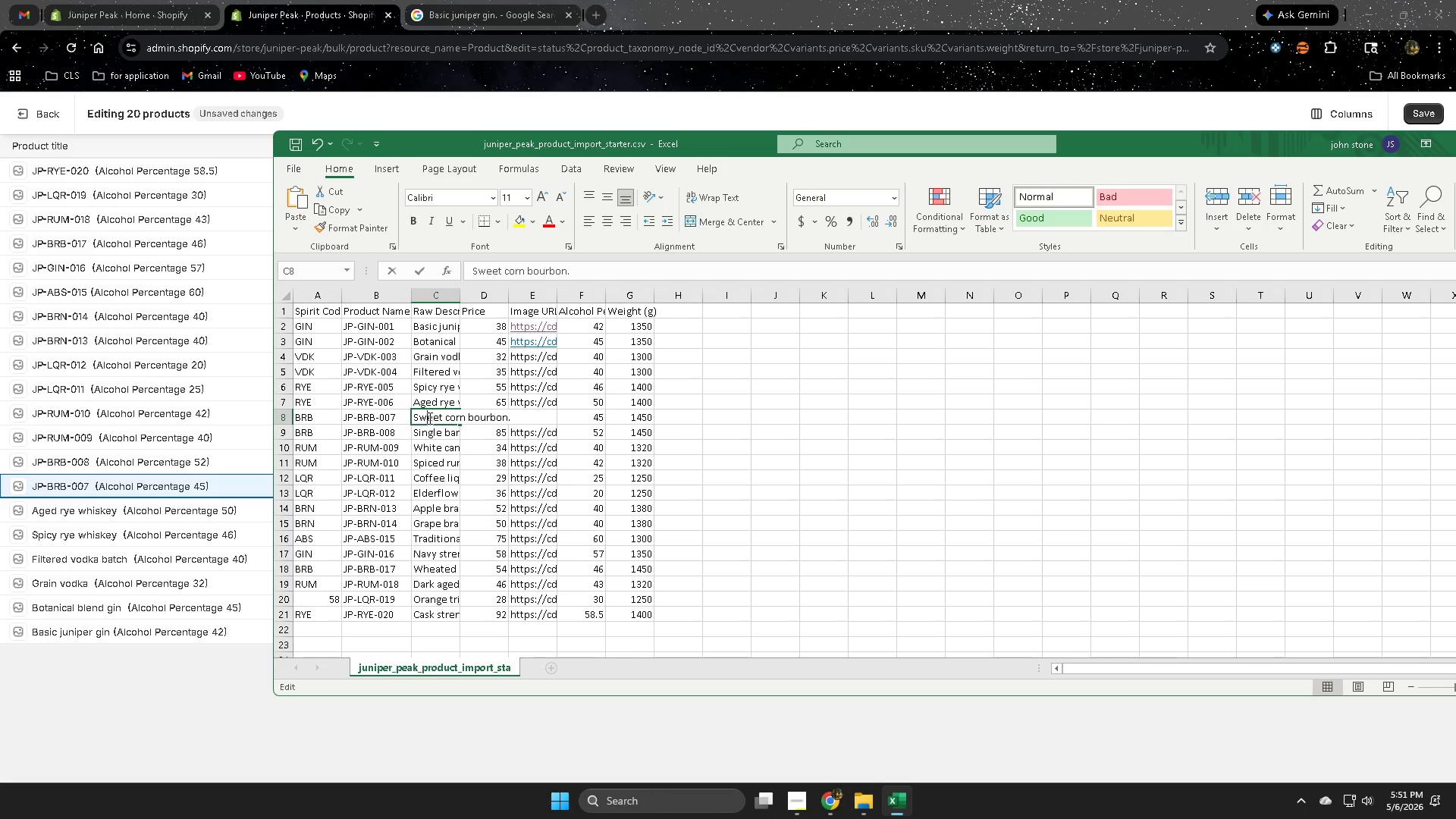 
triple_click([428, 418])
 